 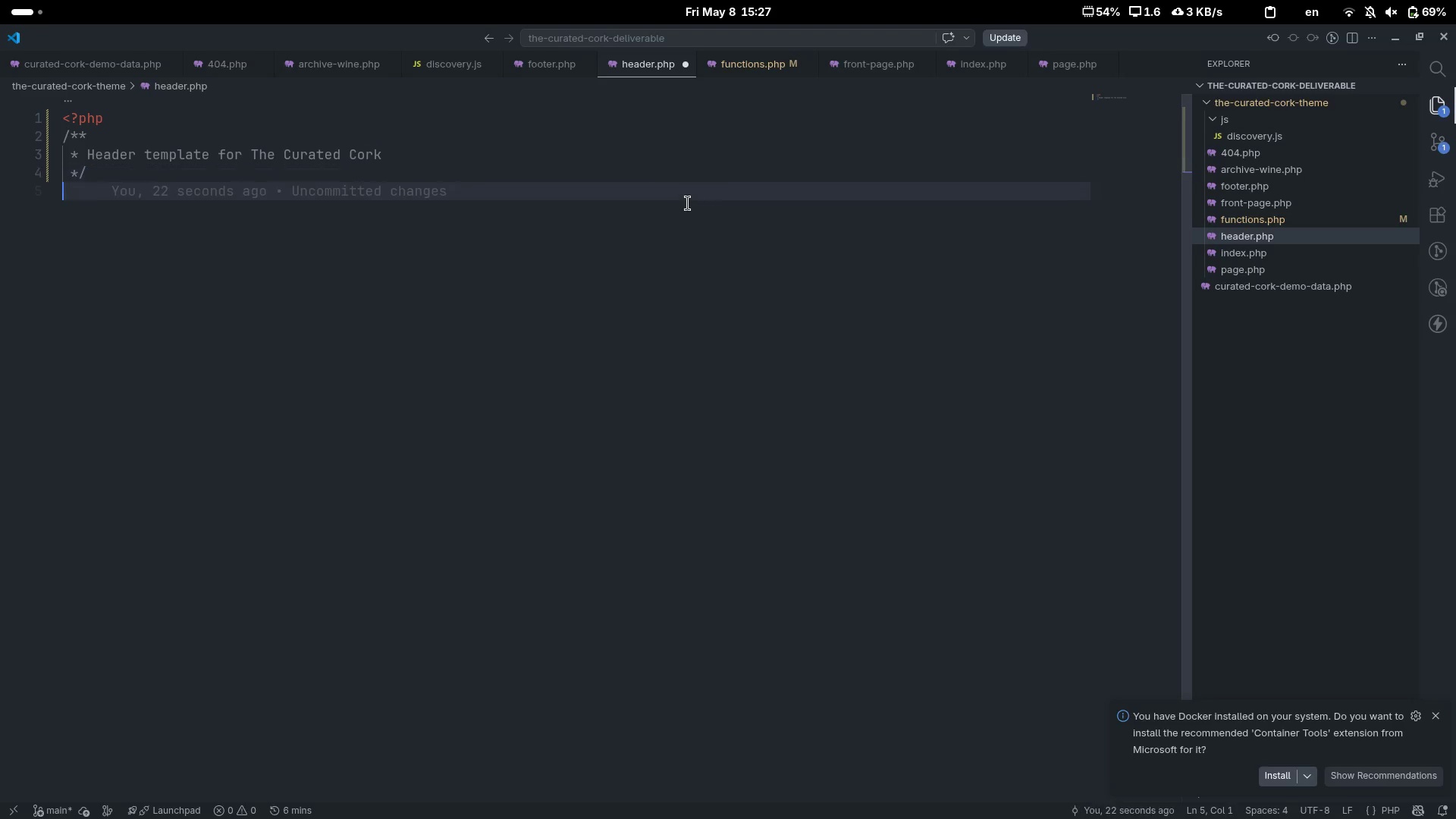 
key(Enter)
 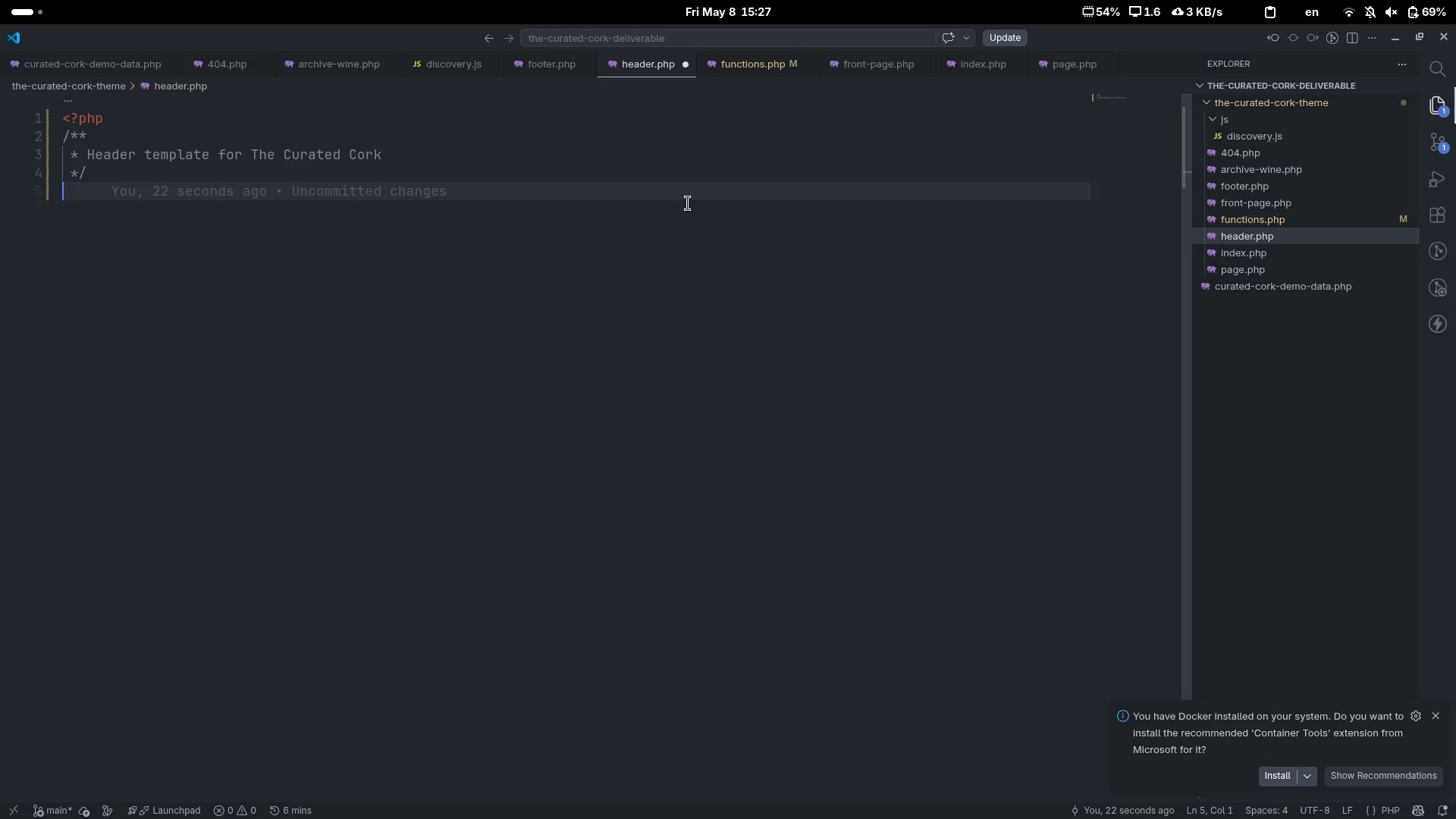 
key(Shift+Slash)
 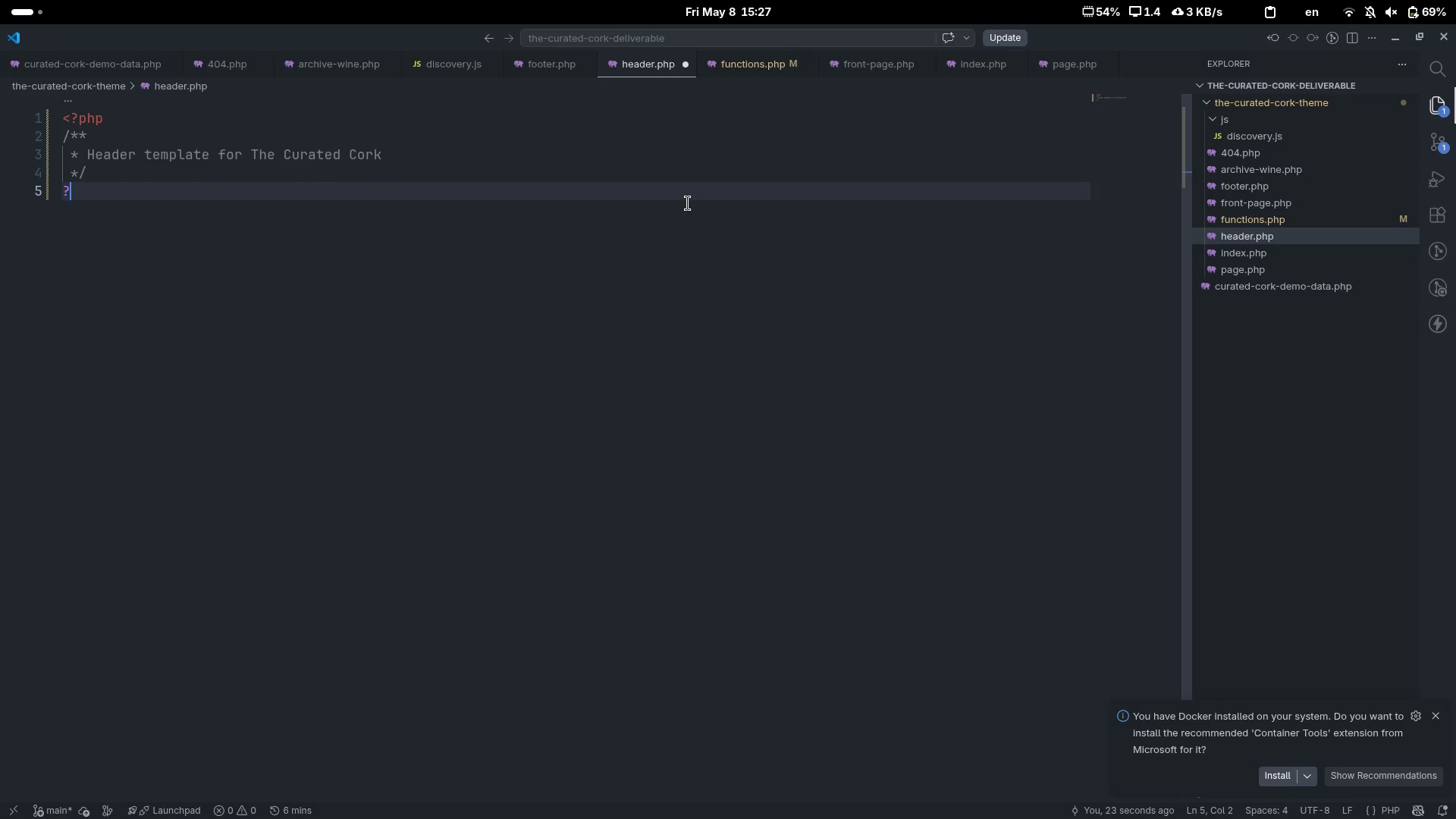 
key(Shift+Period)
 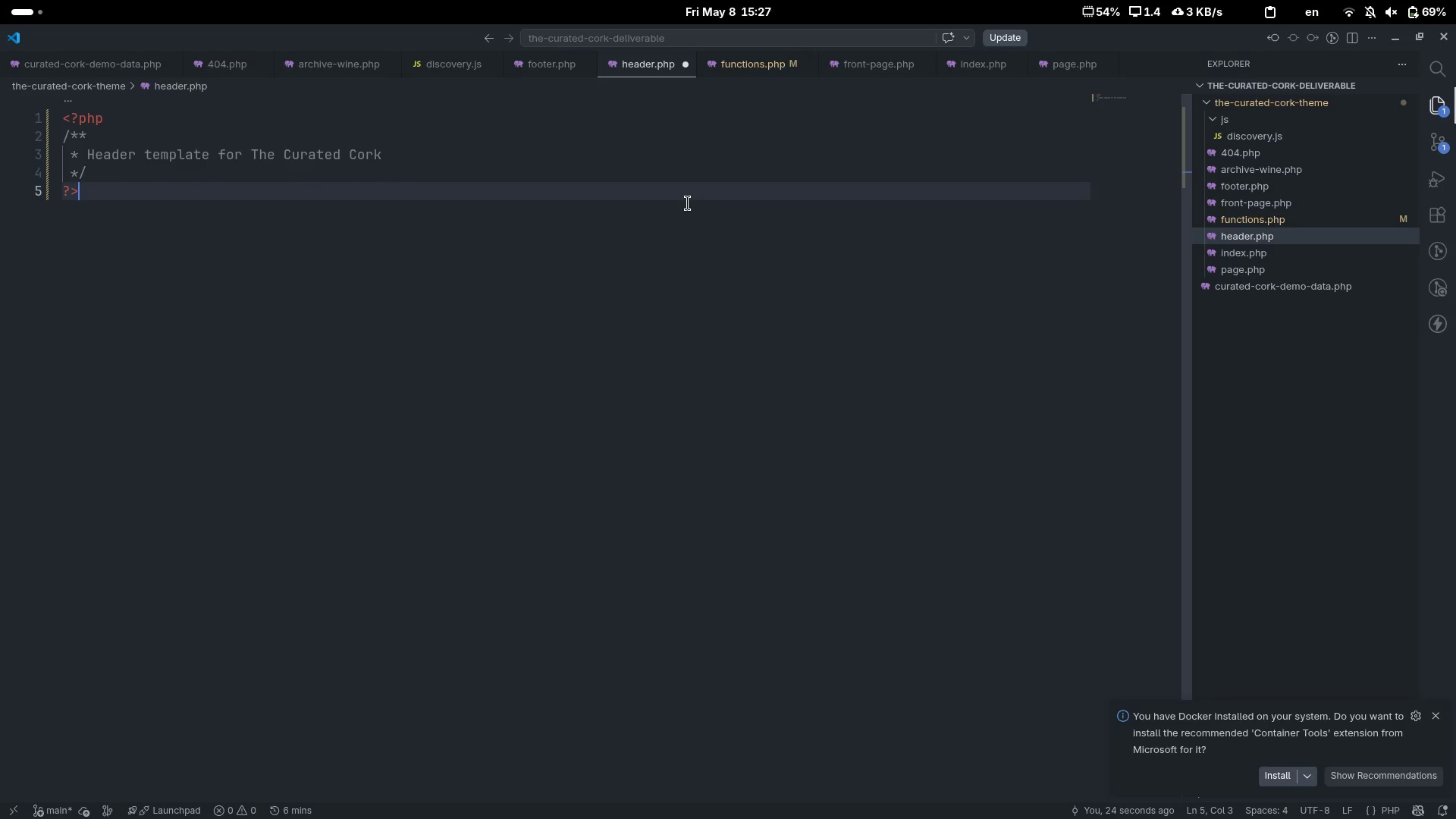 
key(Shift+Comma)
 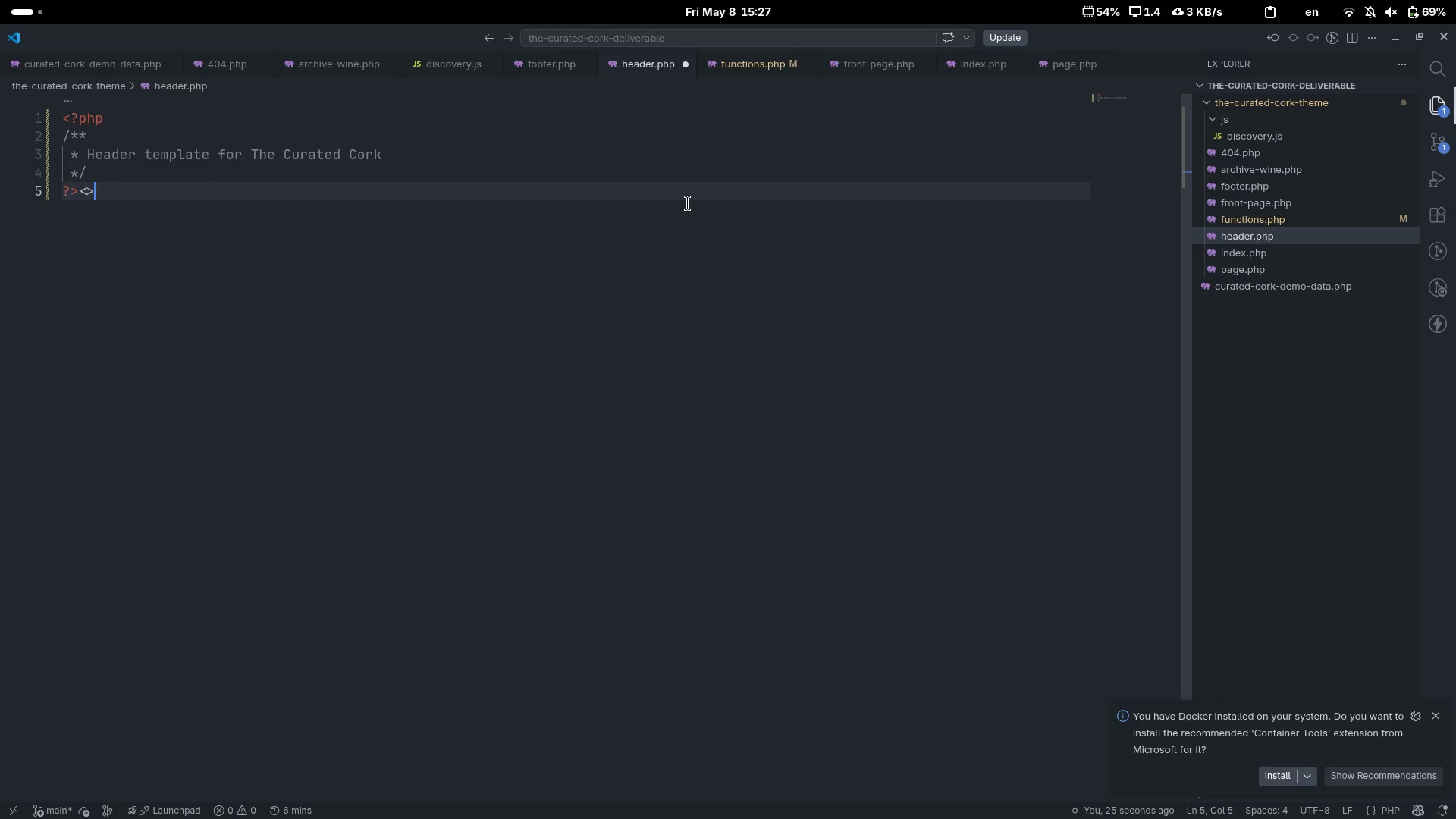 
key(Shift+Period)
 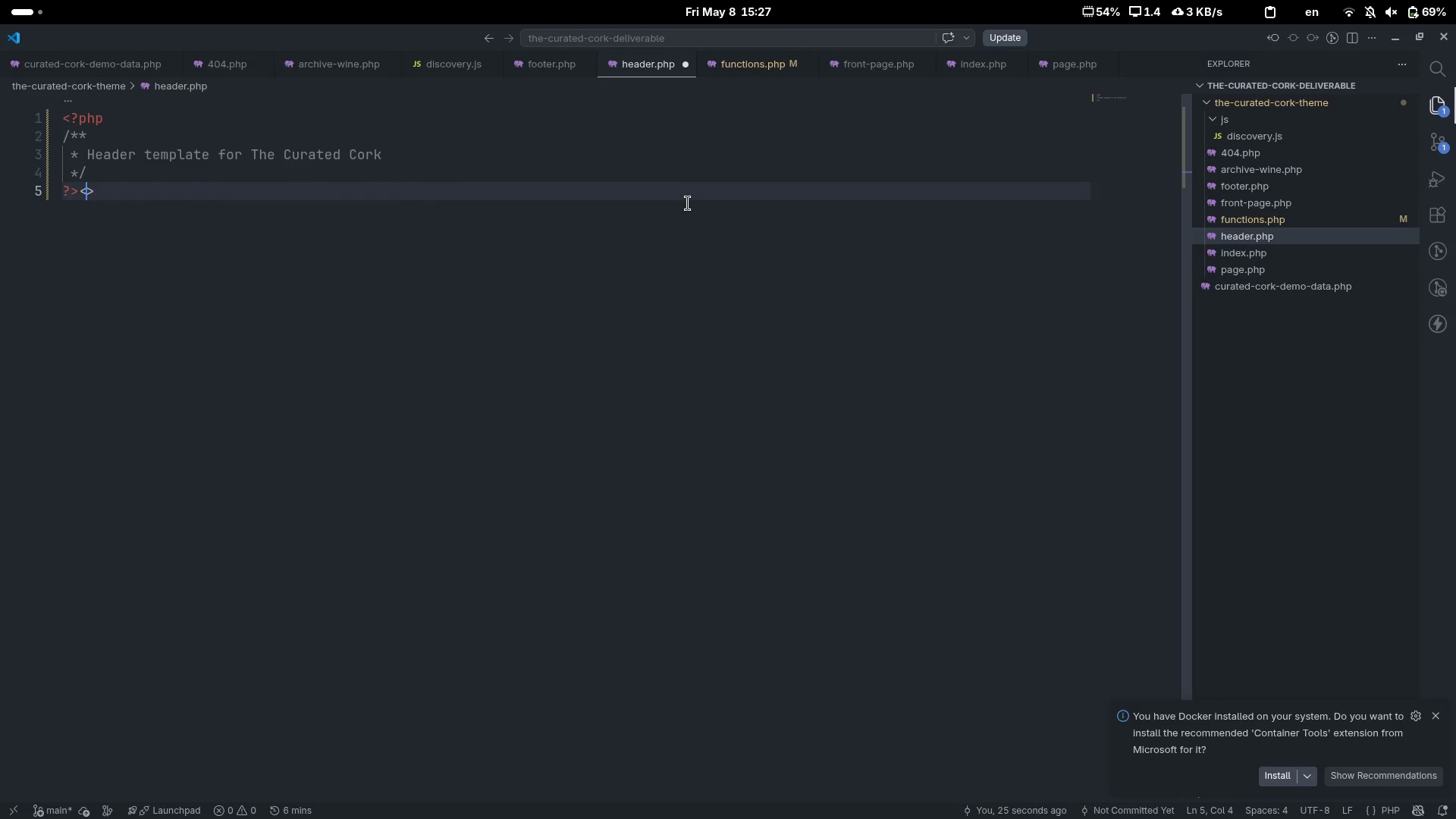 
key(ArrowLeft)
 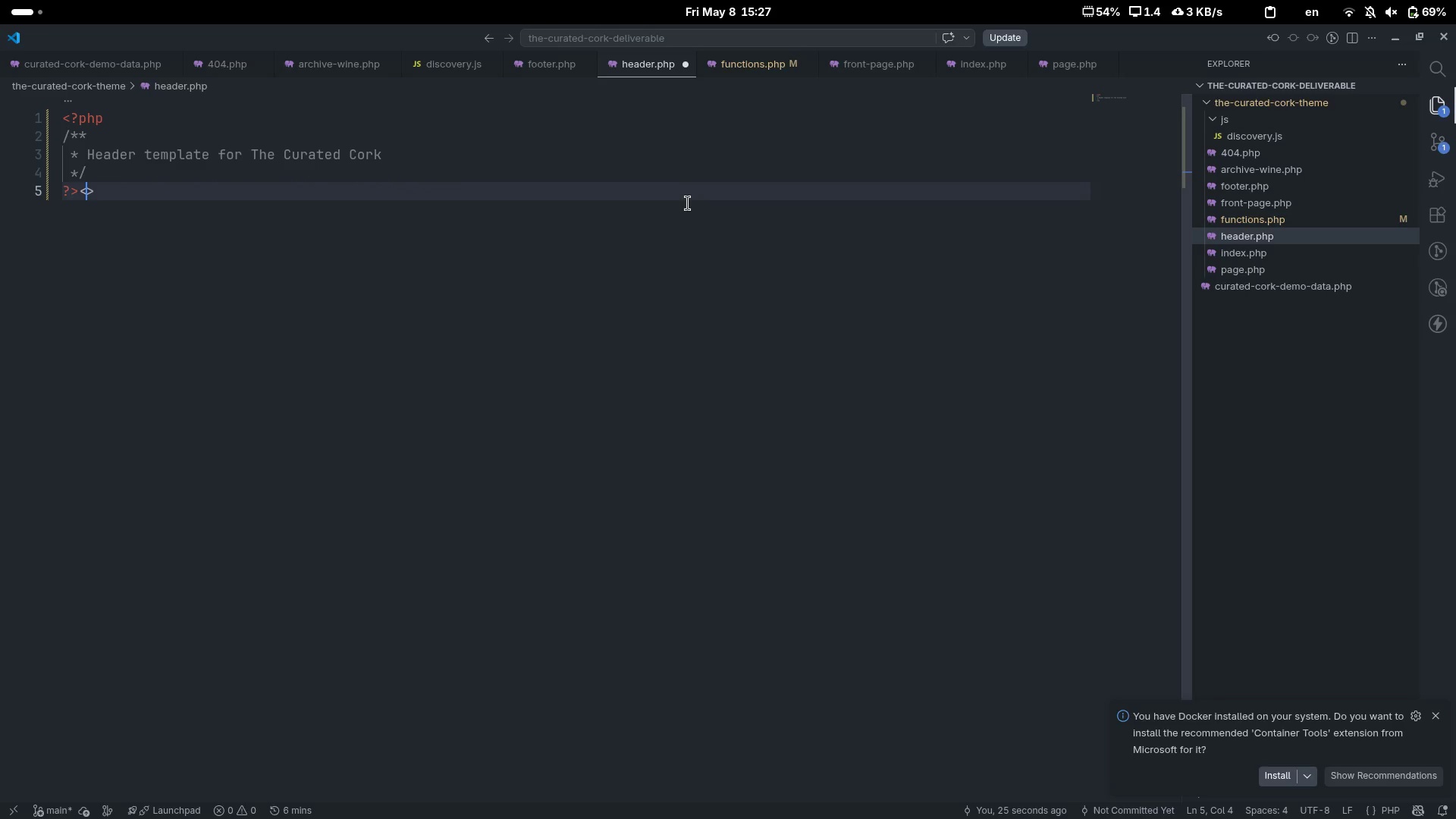 
type(!C)
key(Backspace)
type(OD)
key(Backspace)
key(Backspace)
type(DOCTYPE gt)
key(Backspace)
key(Backspace)
type(html)
 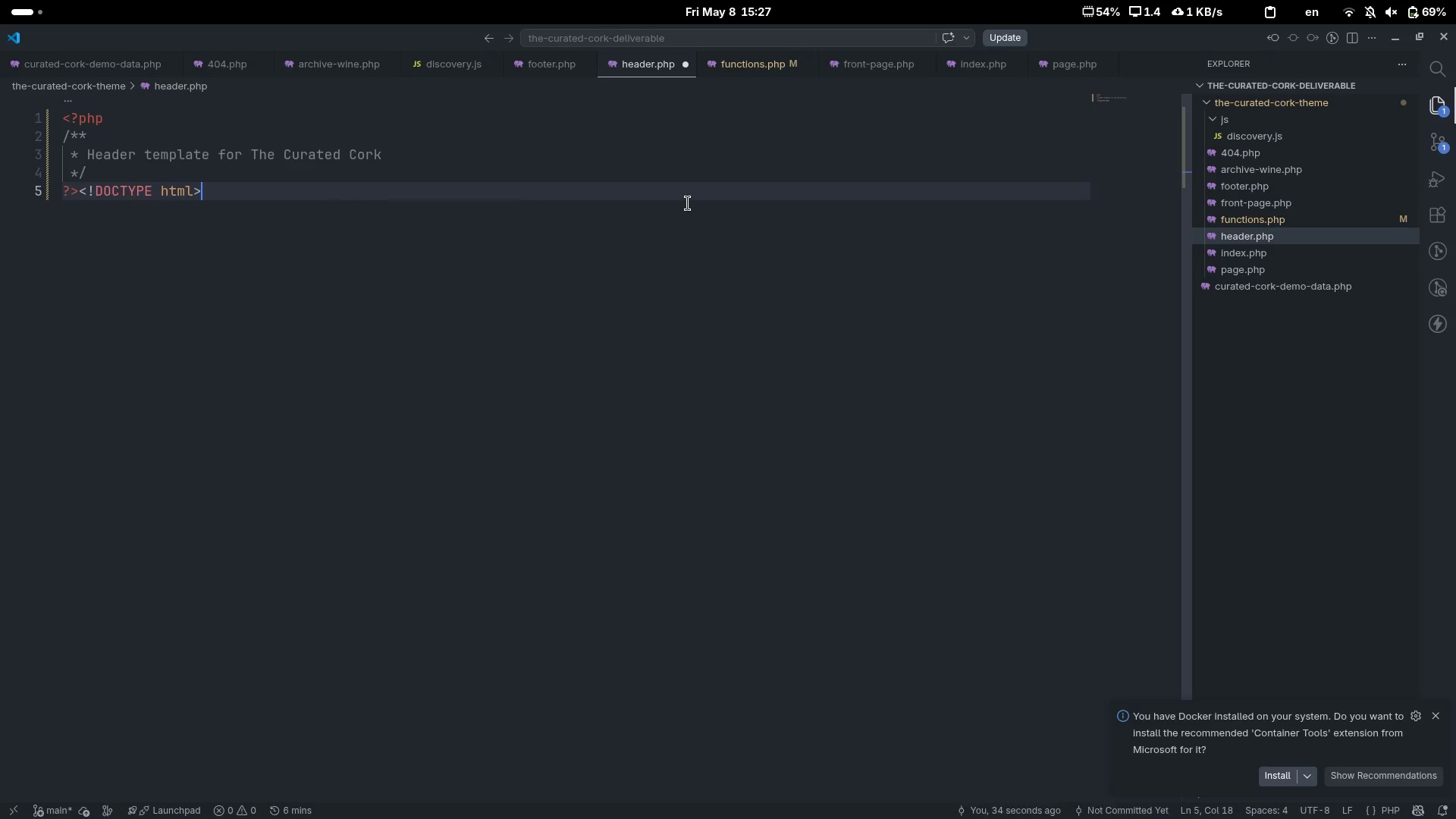 
 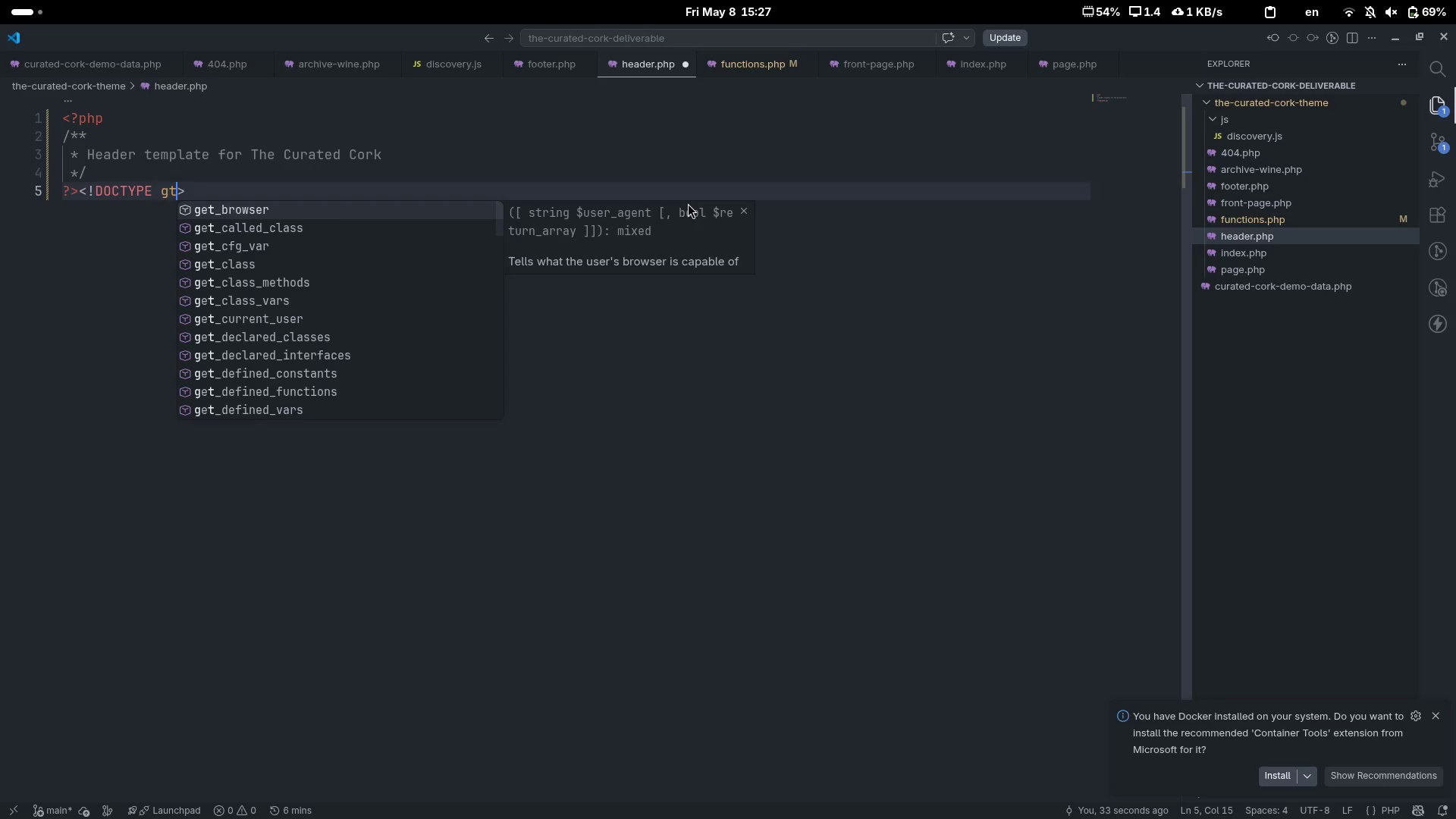 
key(ArrowRight)
 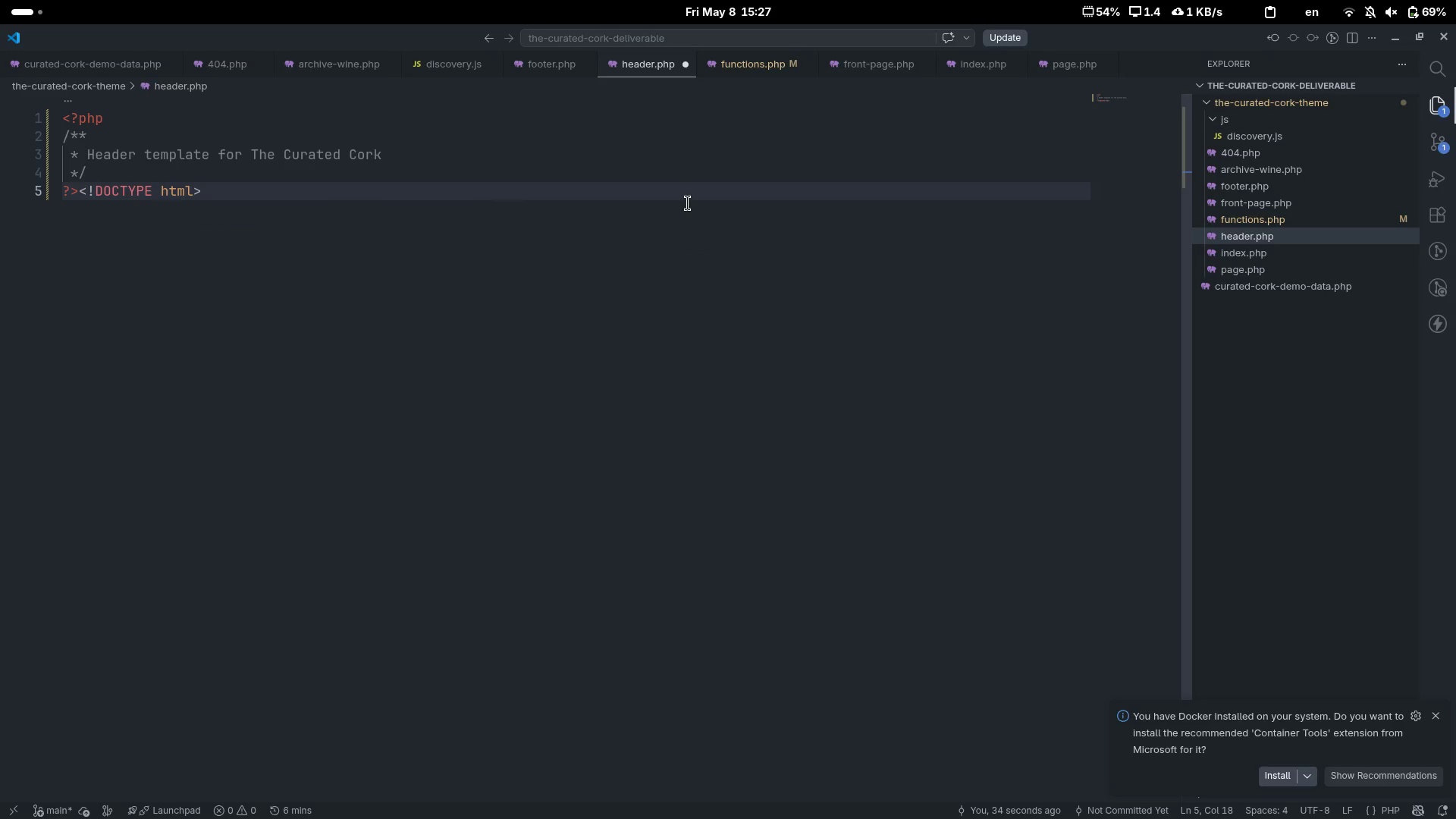 
key(Enter)
 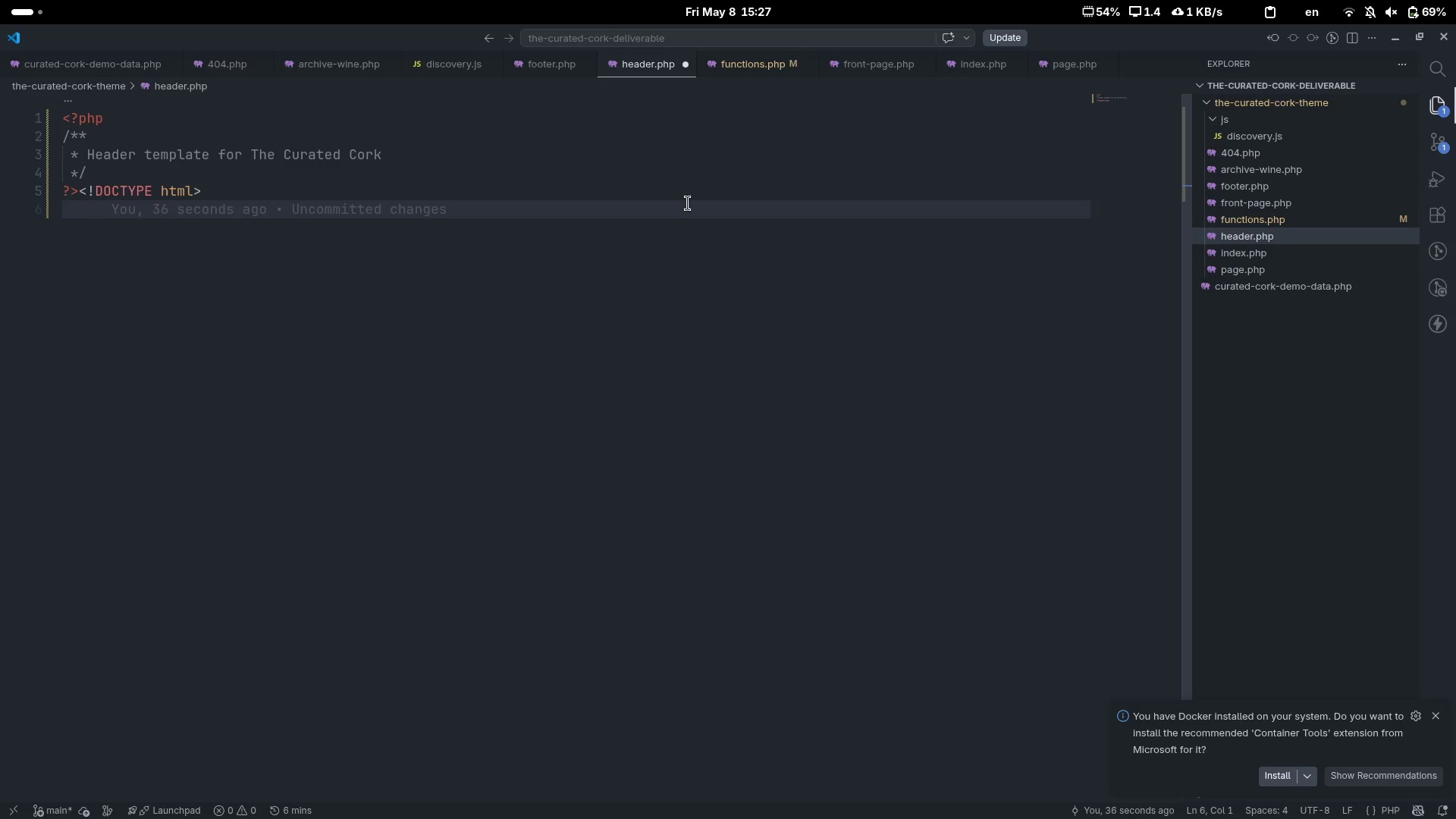 
key(Shift+Comma)
 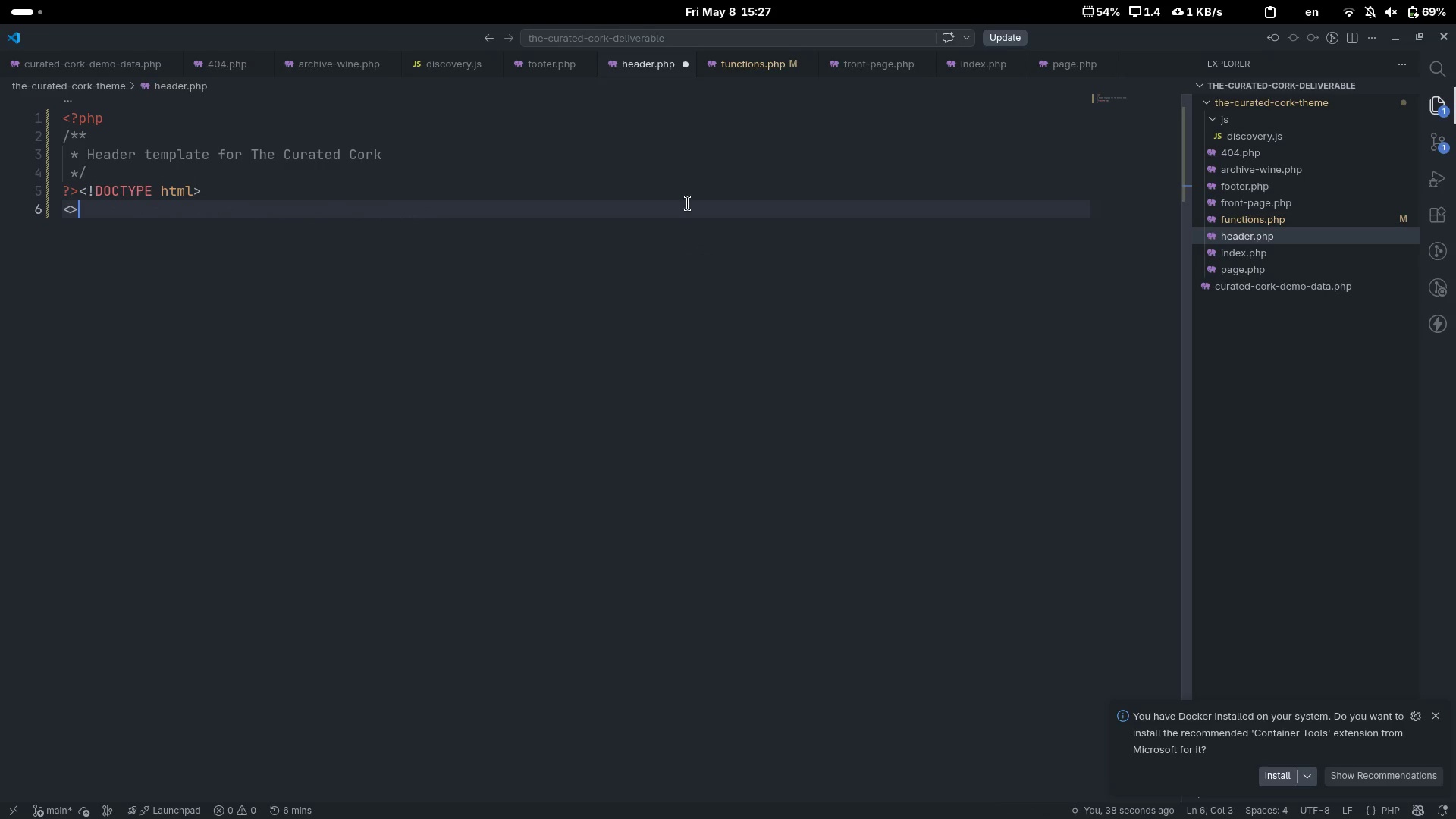 
key(Shift+Period)
 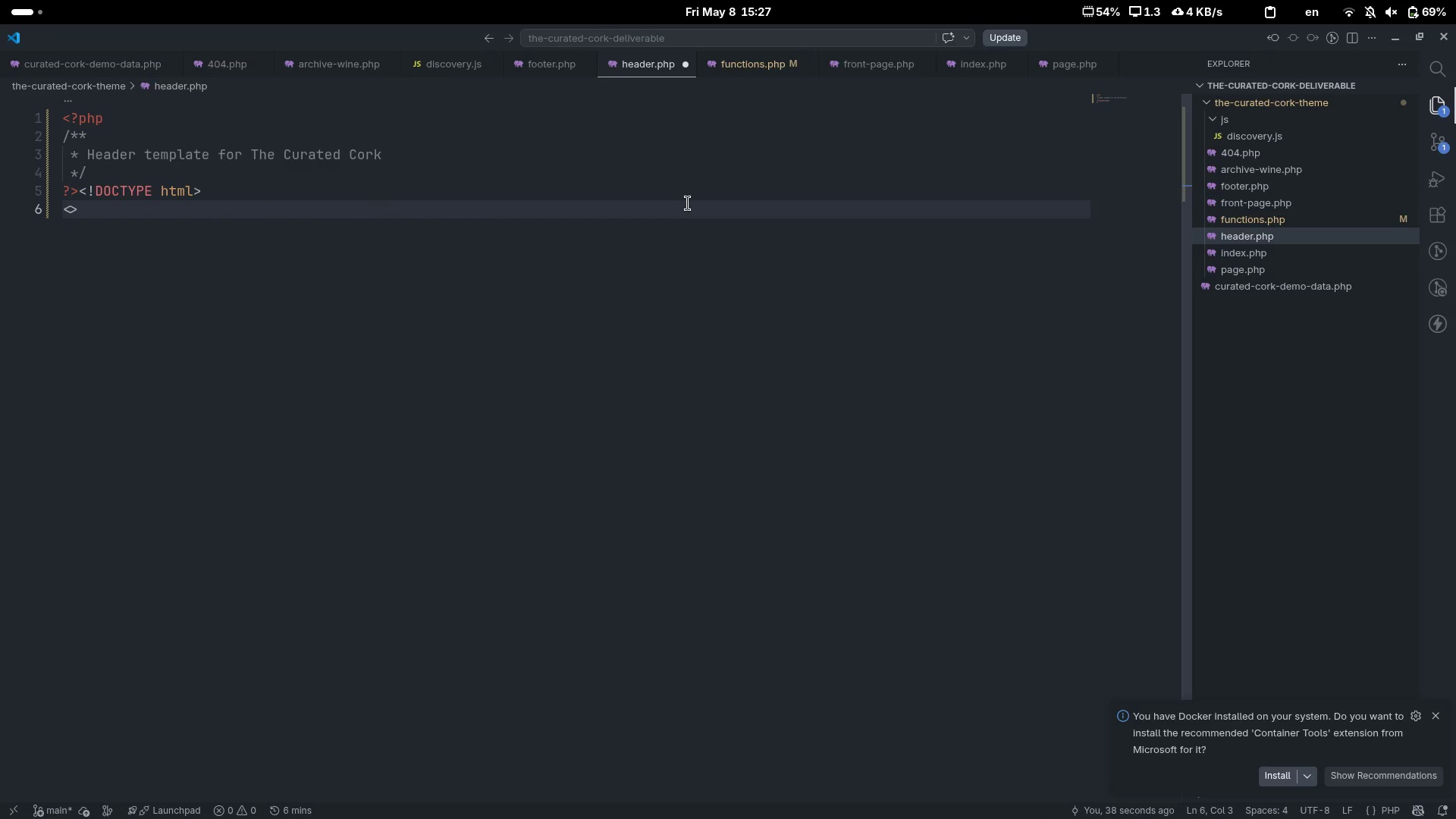 
key(ArrowLeft)
 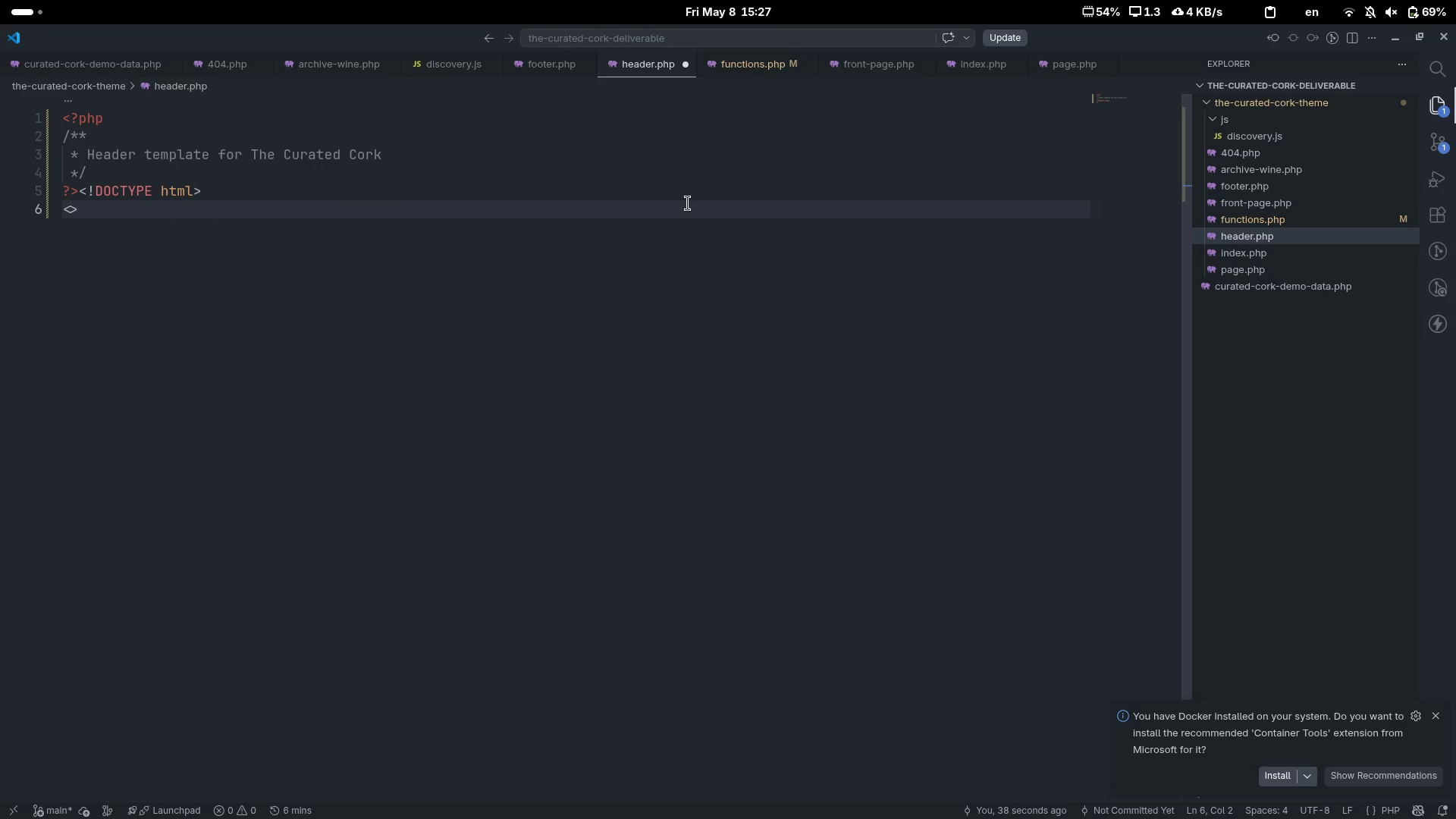 
type(html)
 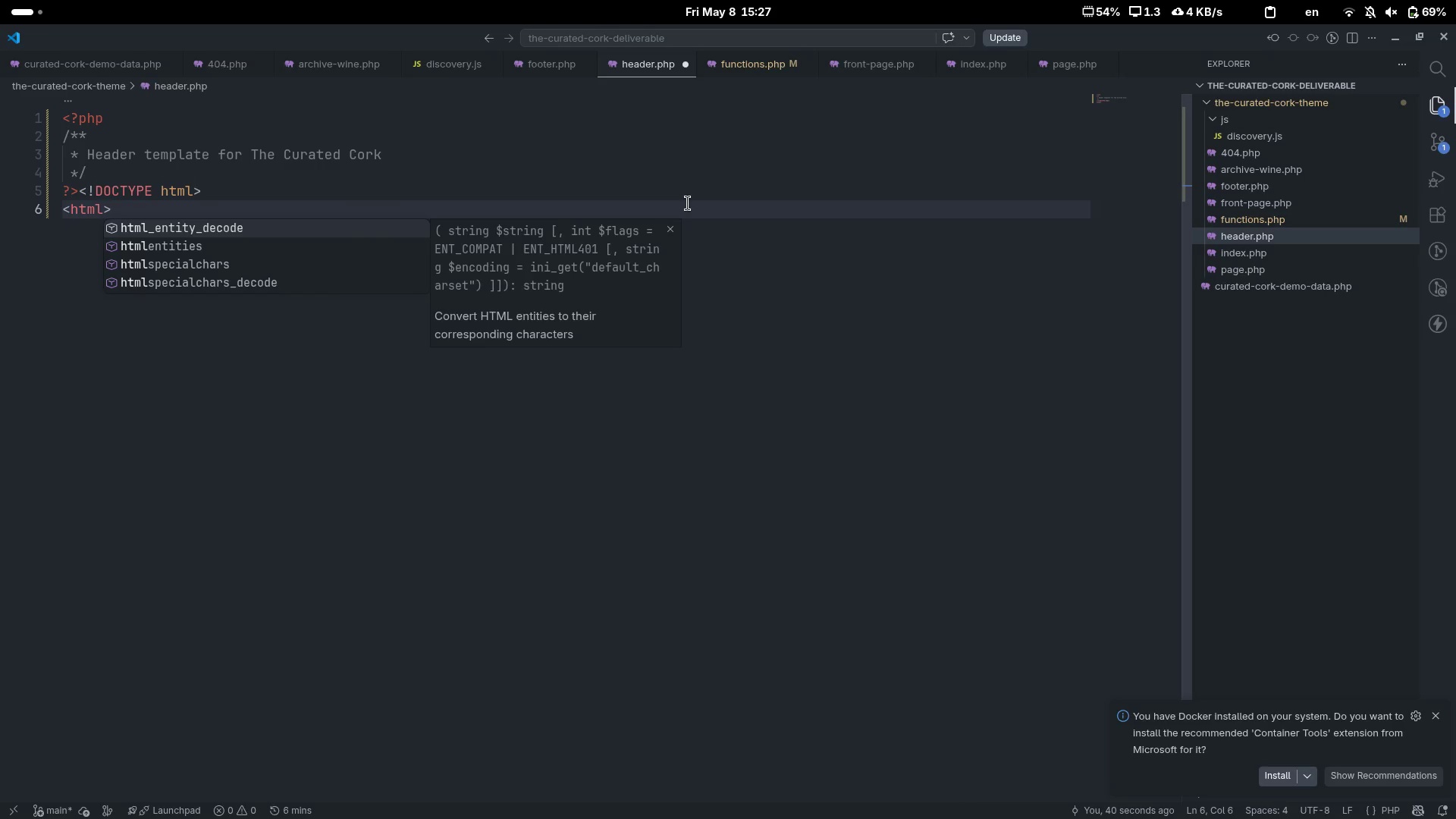 
key(Space)
 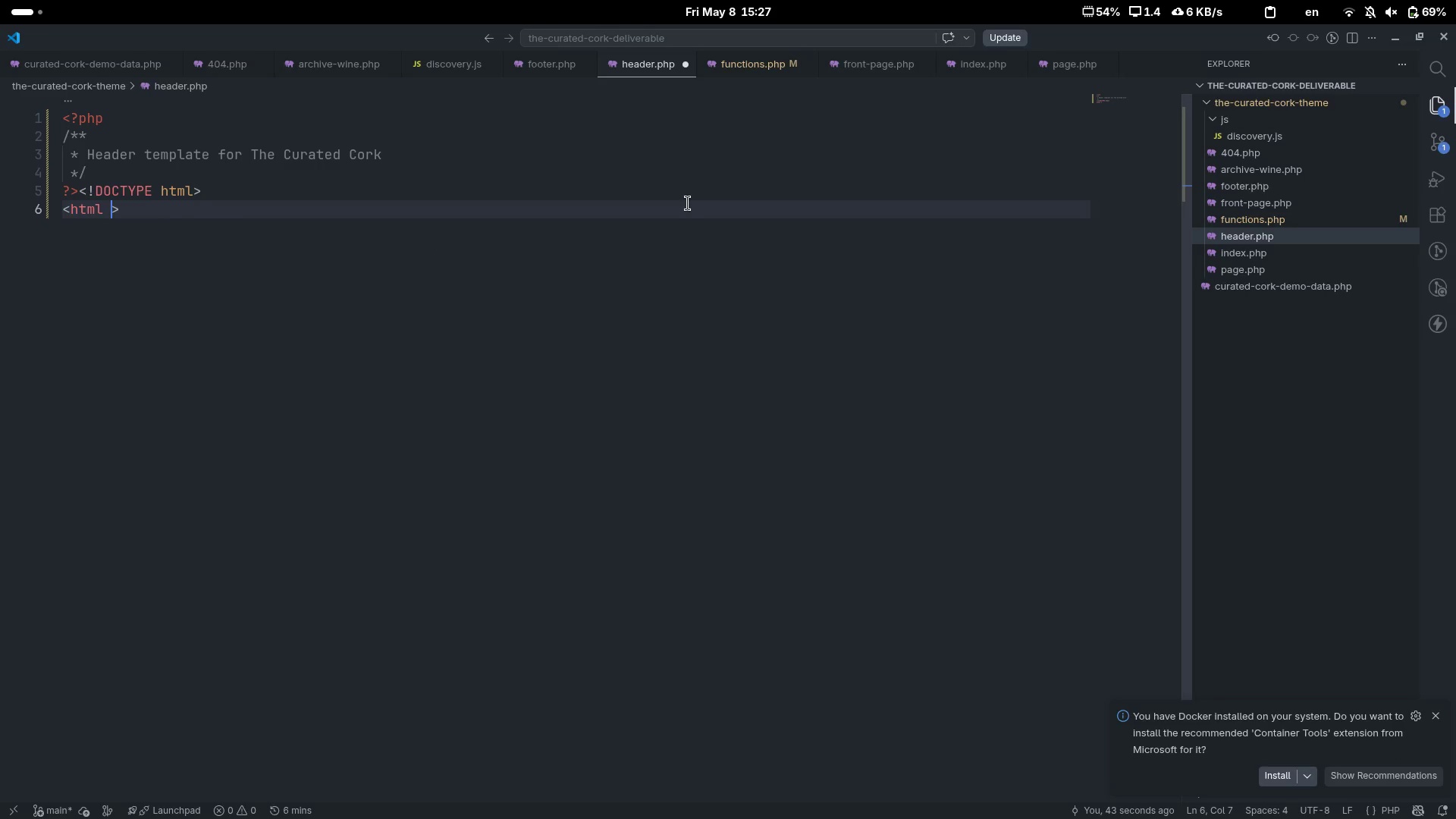 
key(Shift+Comma)
 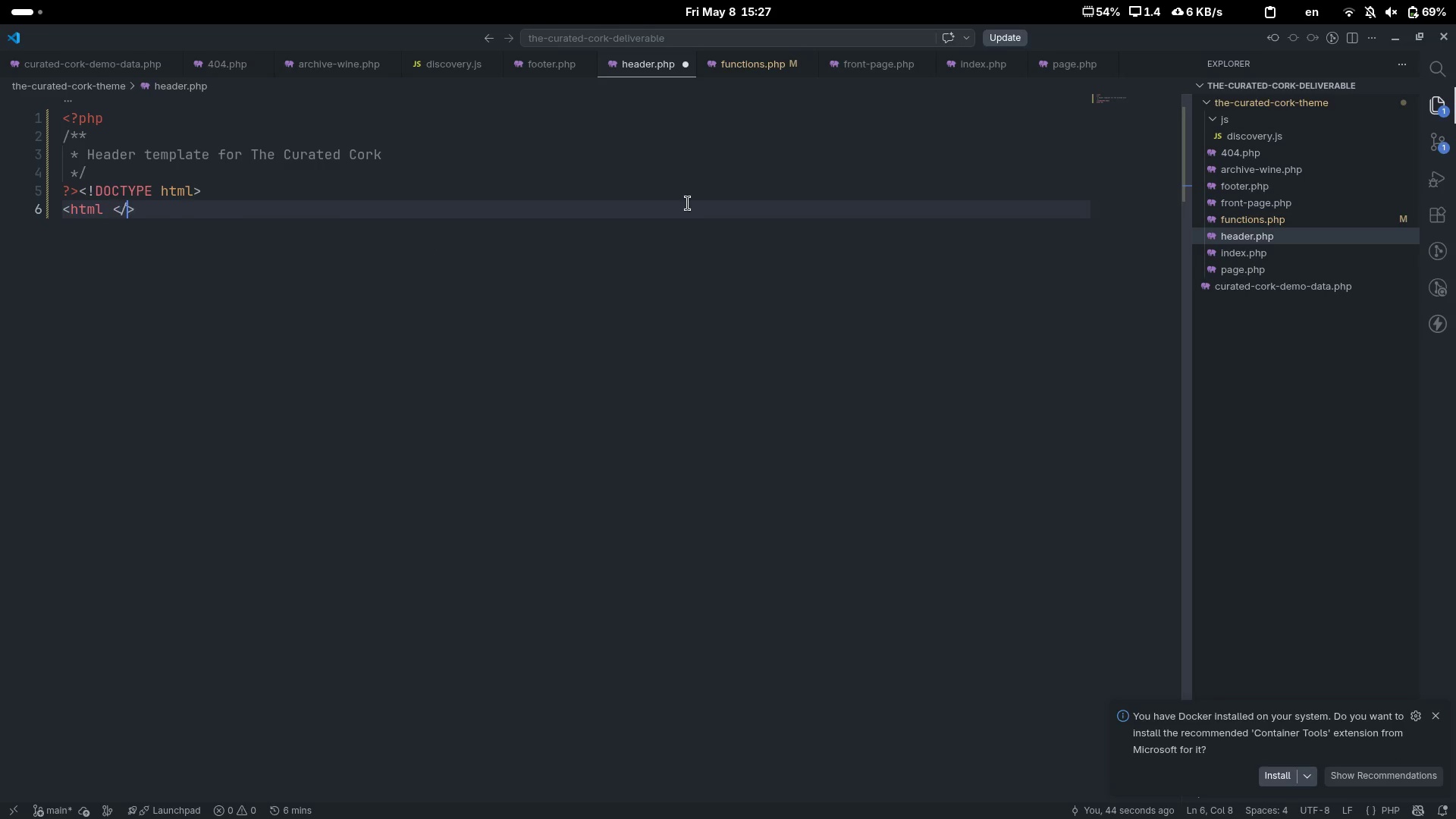 
key(Slash)
 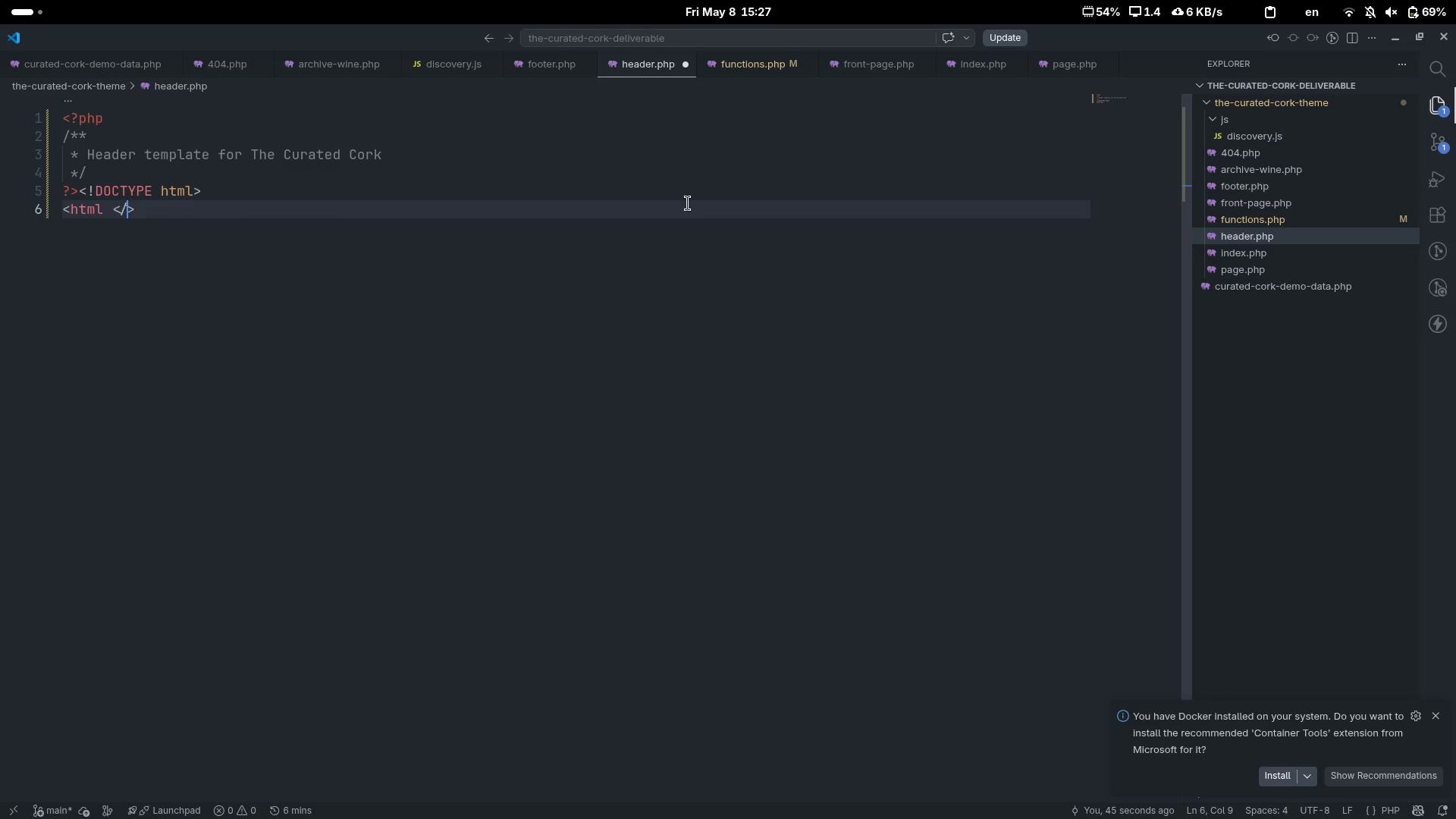 
key(Backspace)
 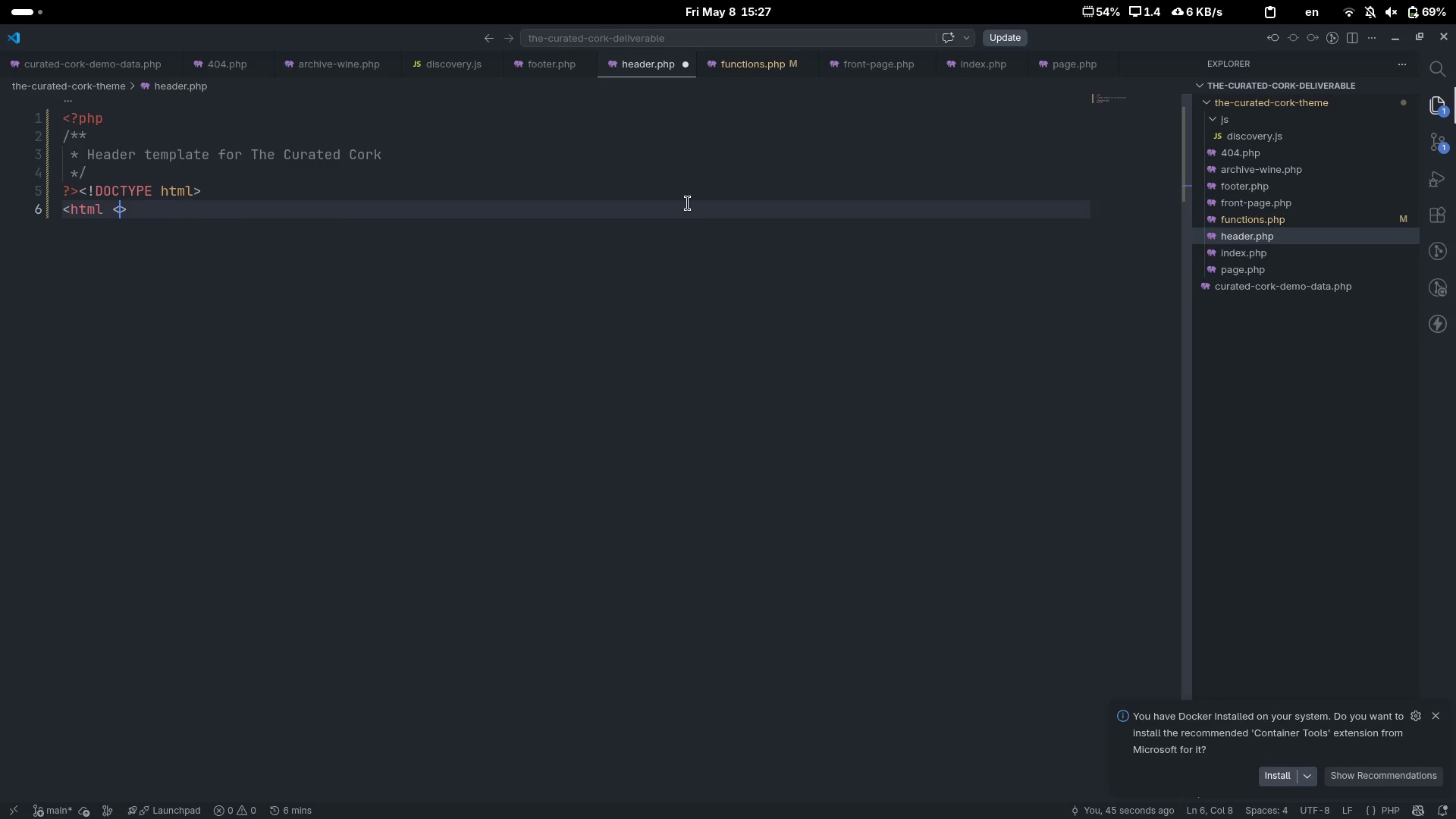 
key(Shift+ShiftLeft)
 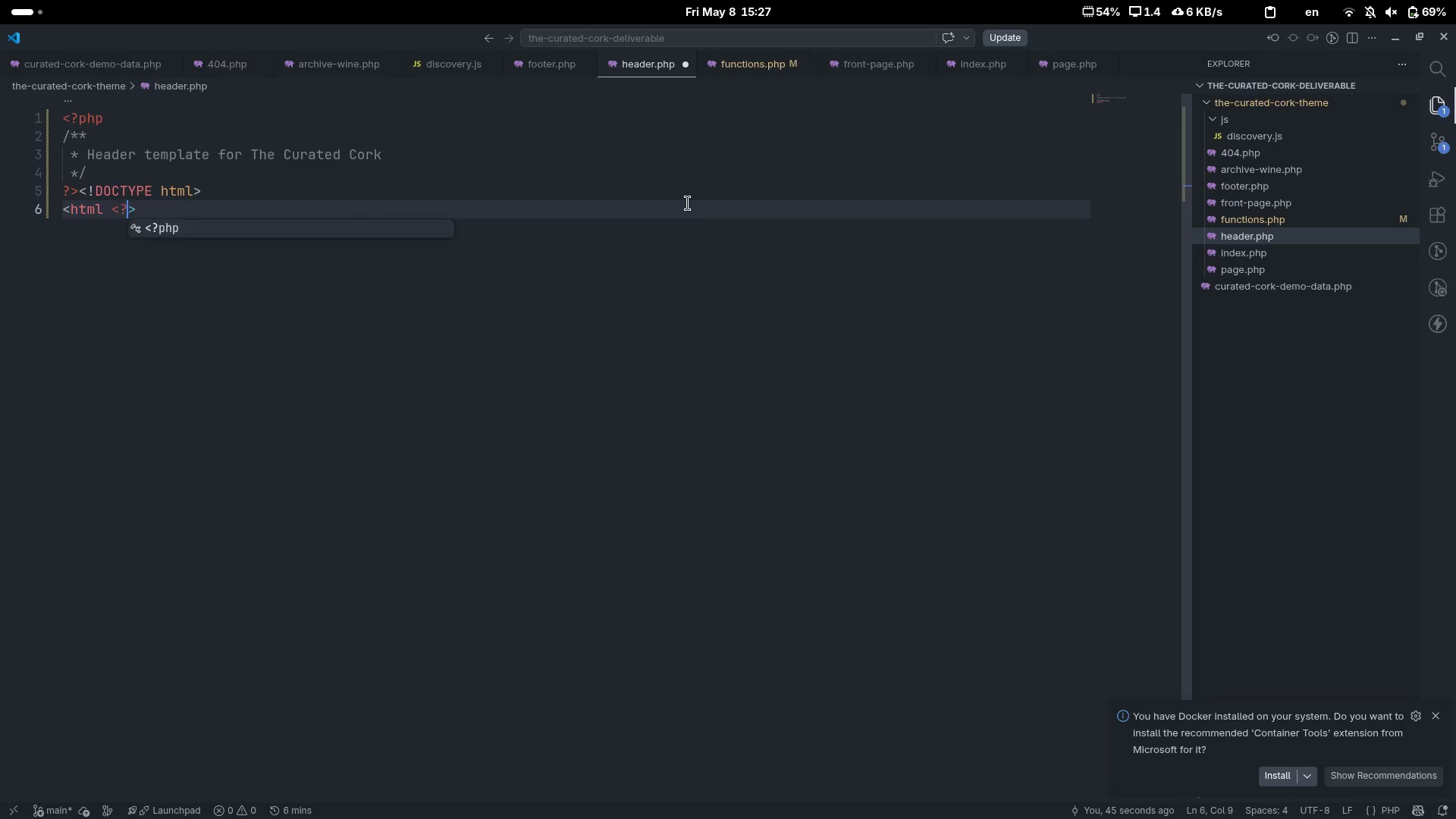 
key(Shift+Slash)
 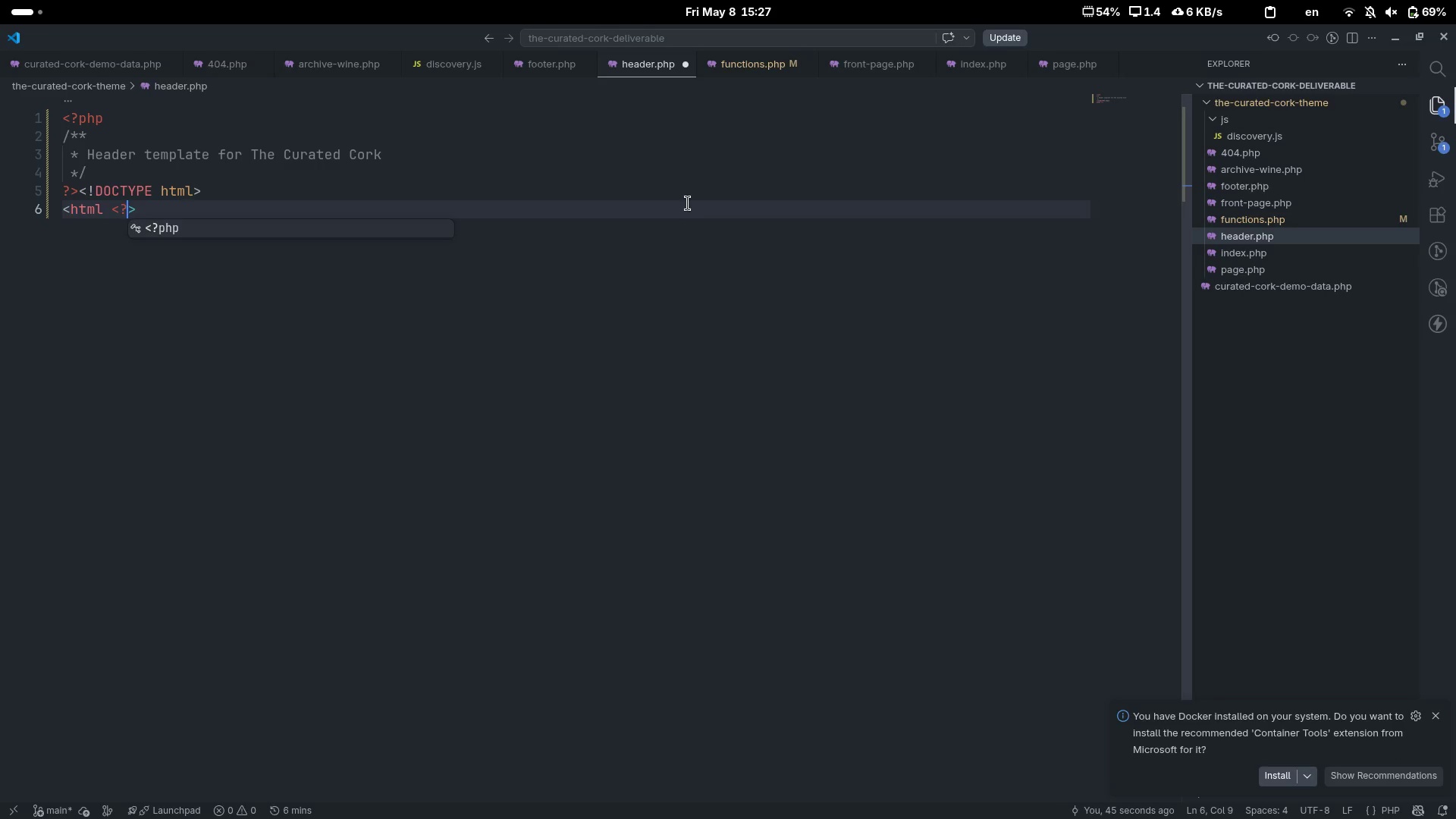 
key(Tab)
 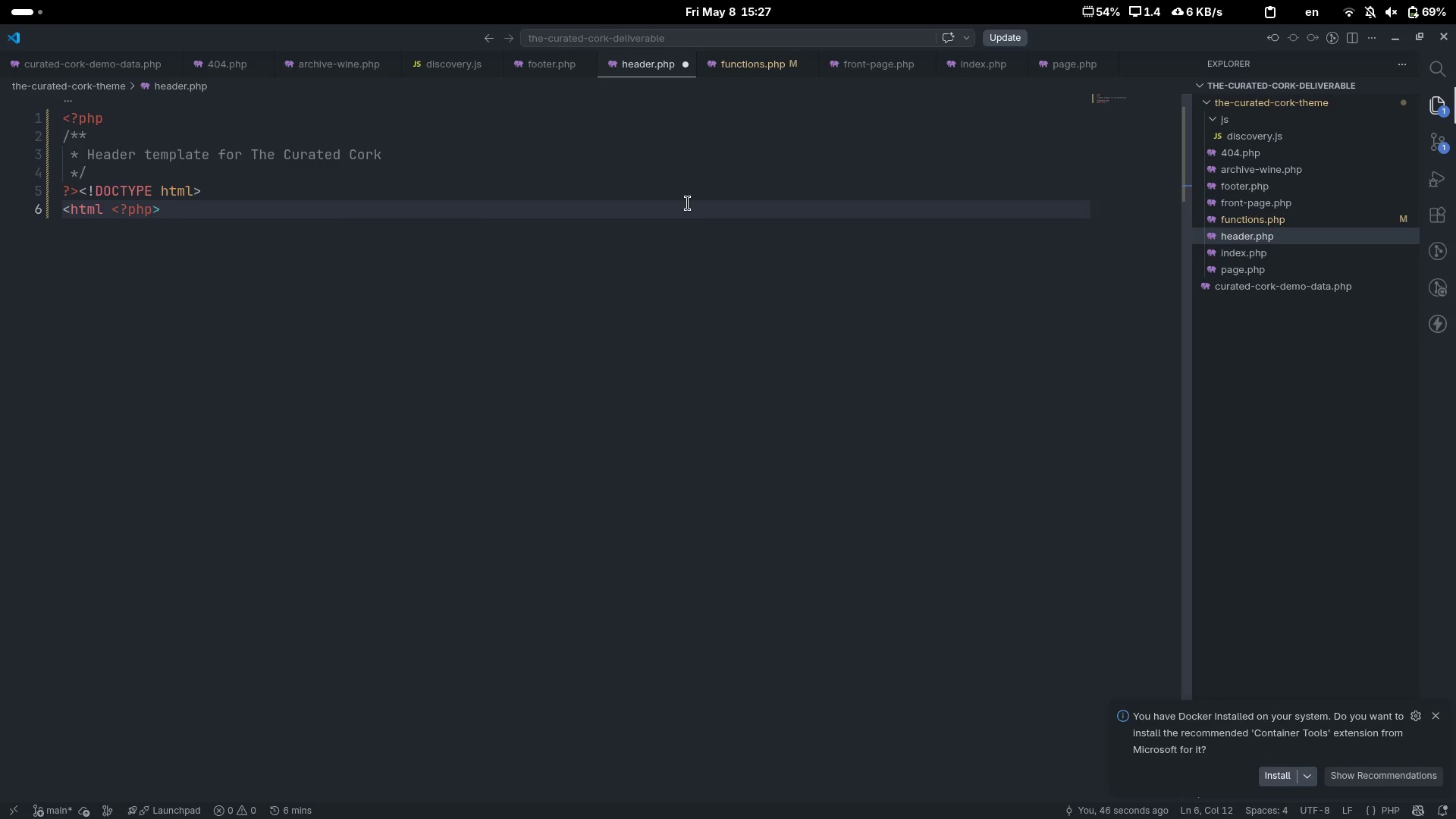 
key(Space)
 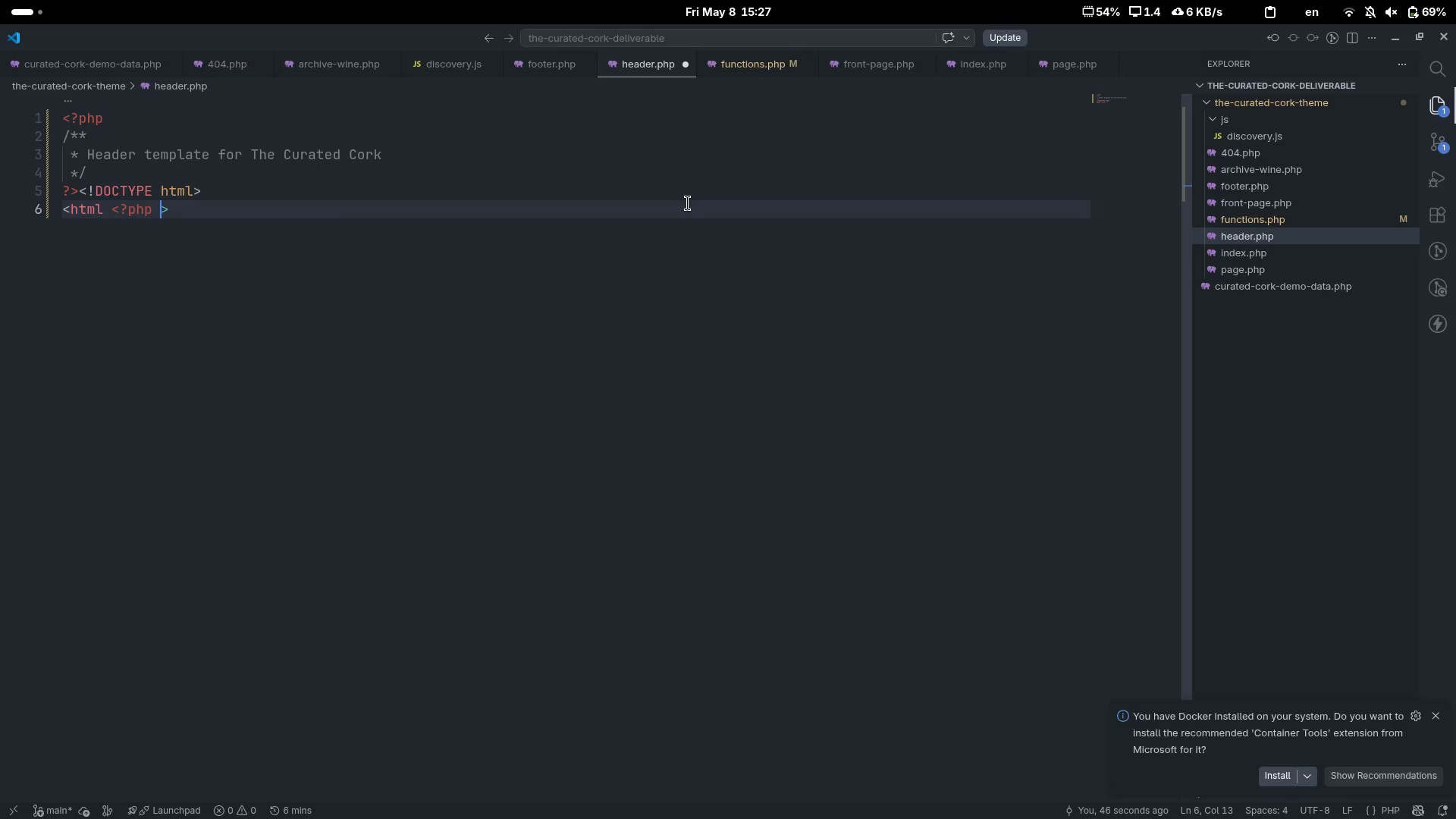 
key(Shift+Slash)
 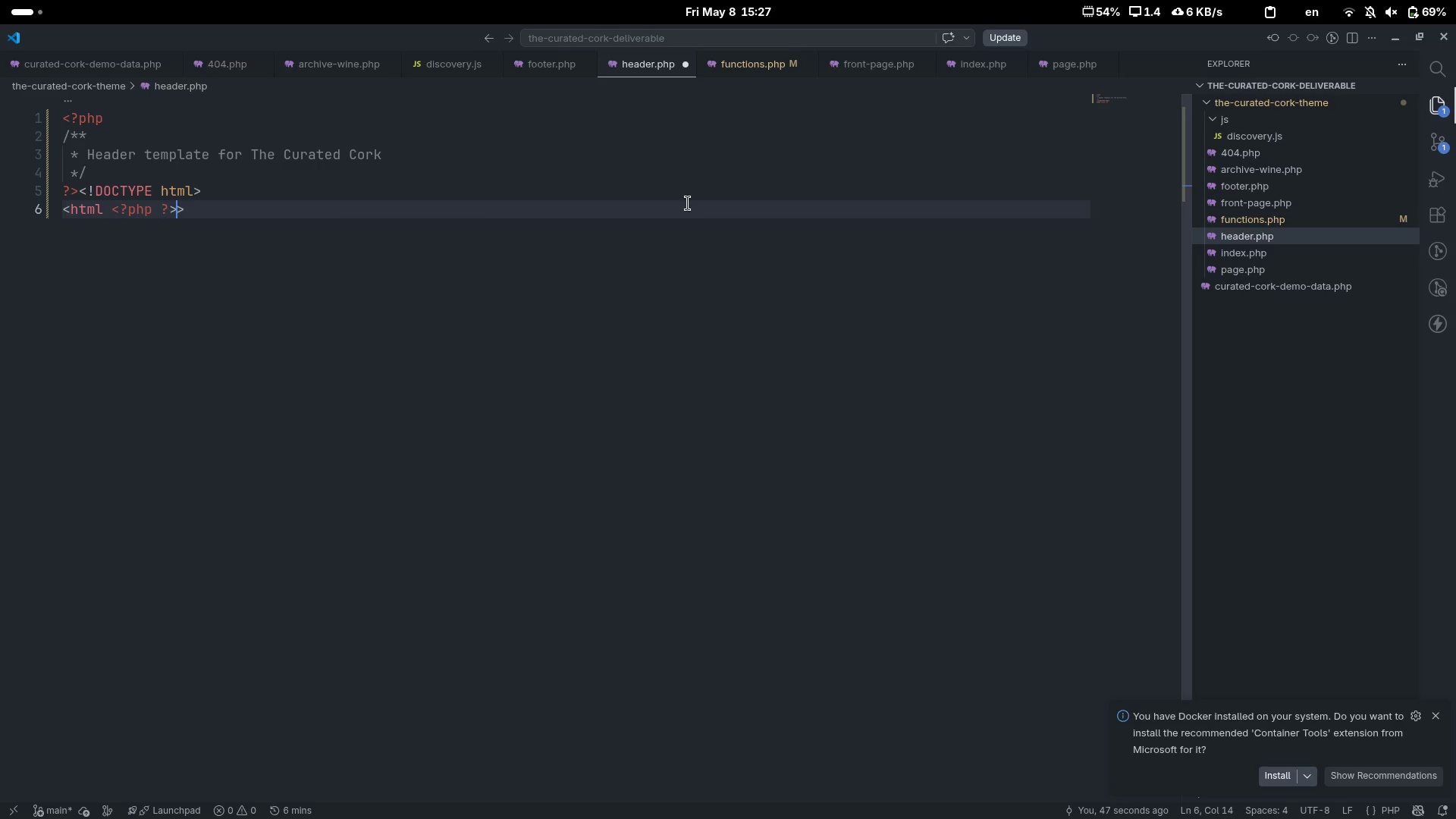 
key(Shift+Period)
 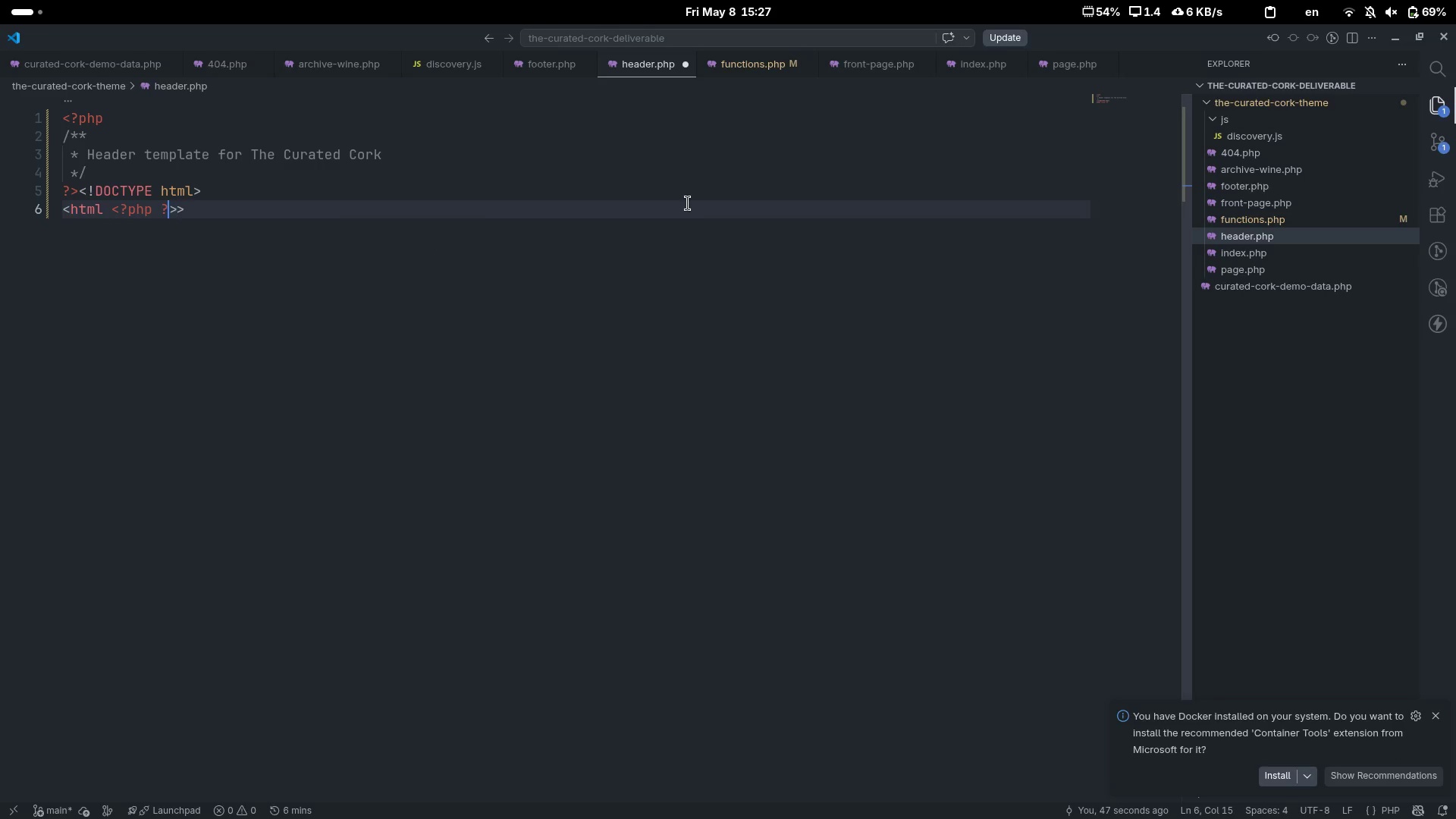 
key(ArrowLeft)
 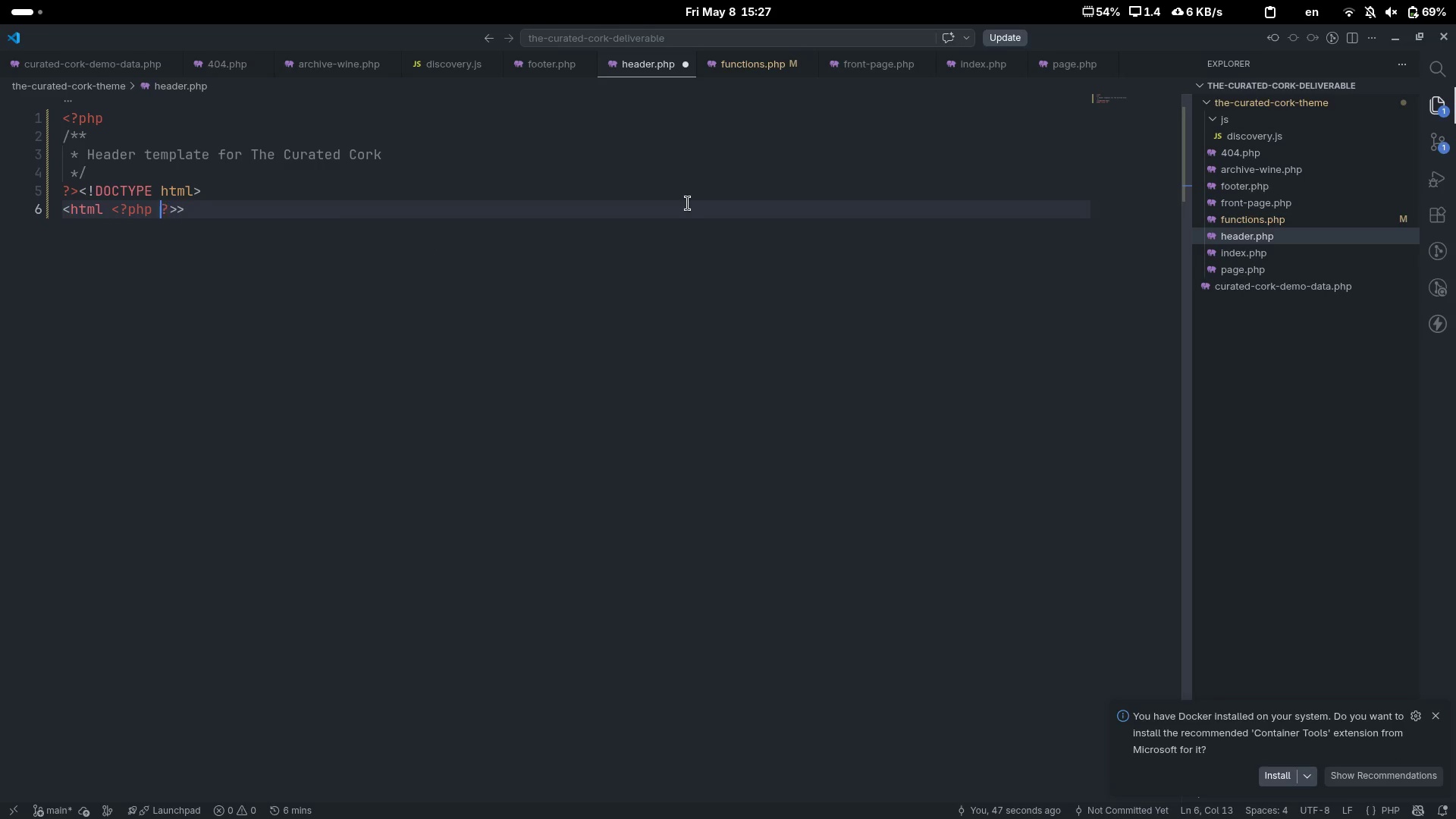 
key(ArrowLeft)
 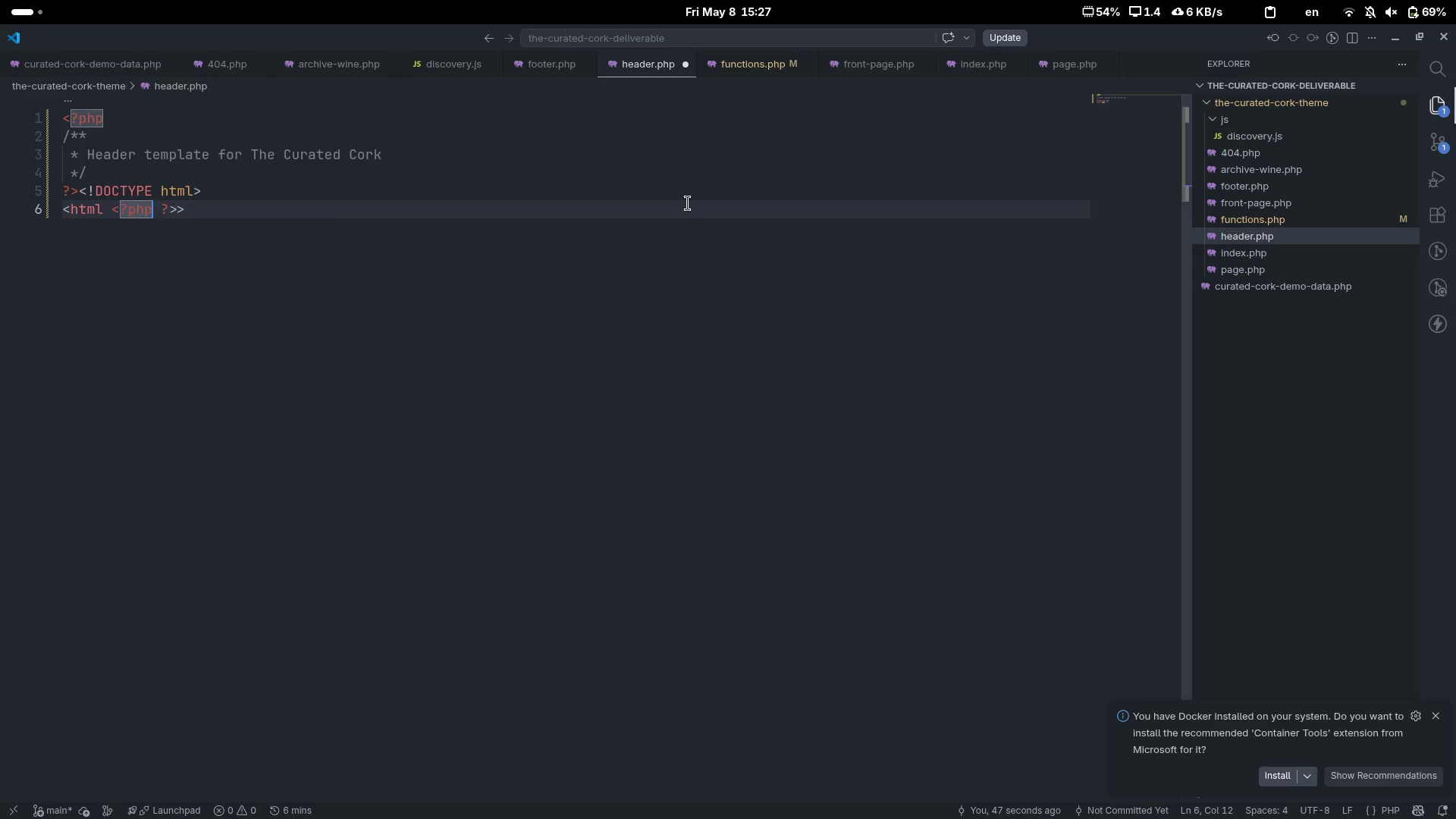 
key(ArrowLeft)
 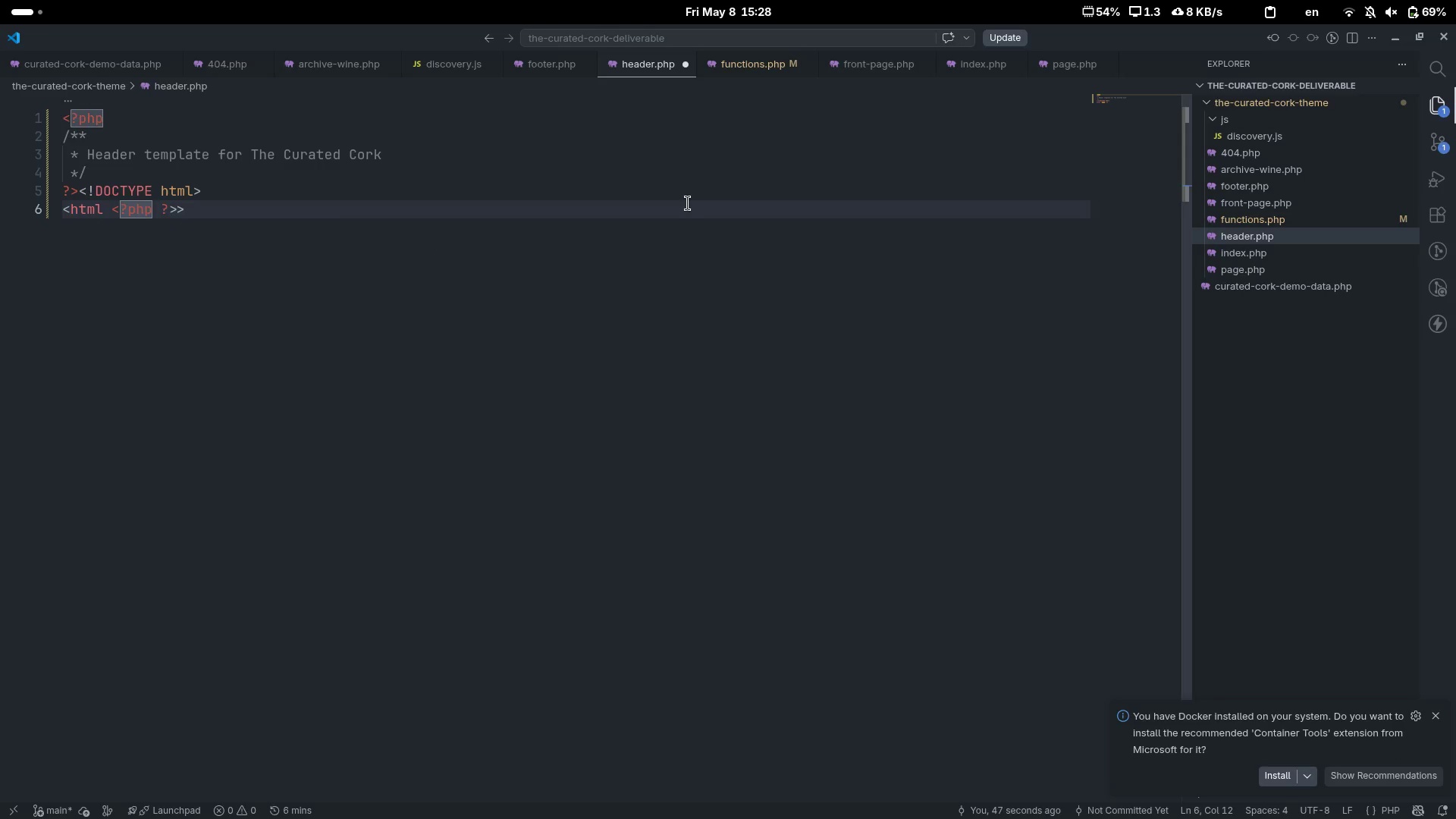 
type( language_attribute()
 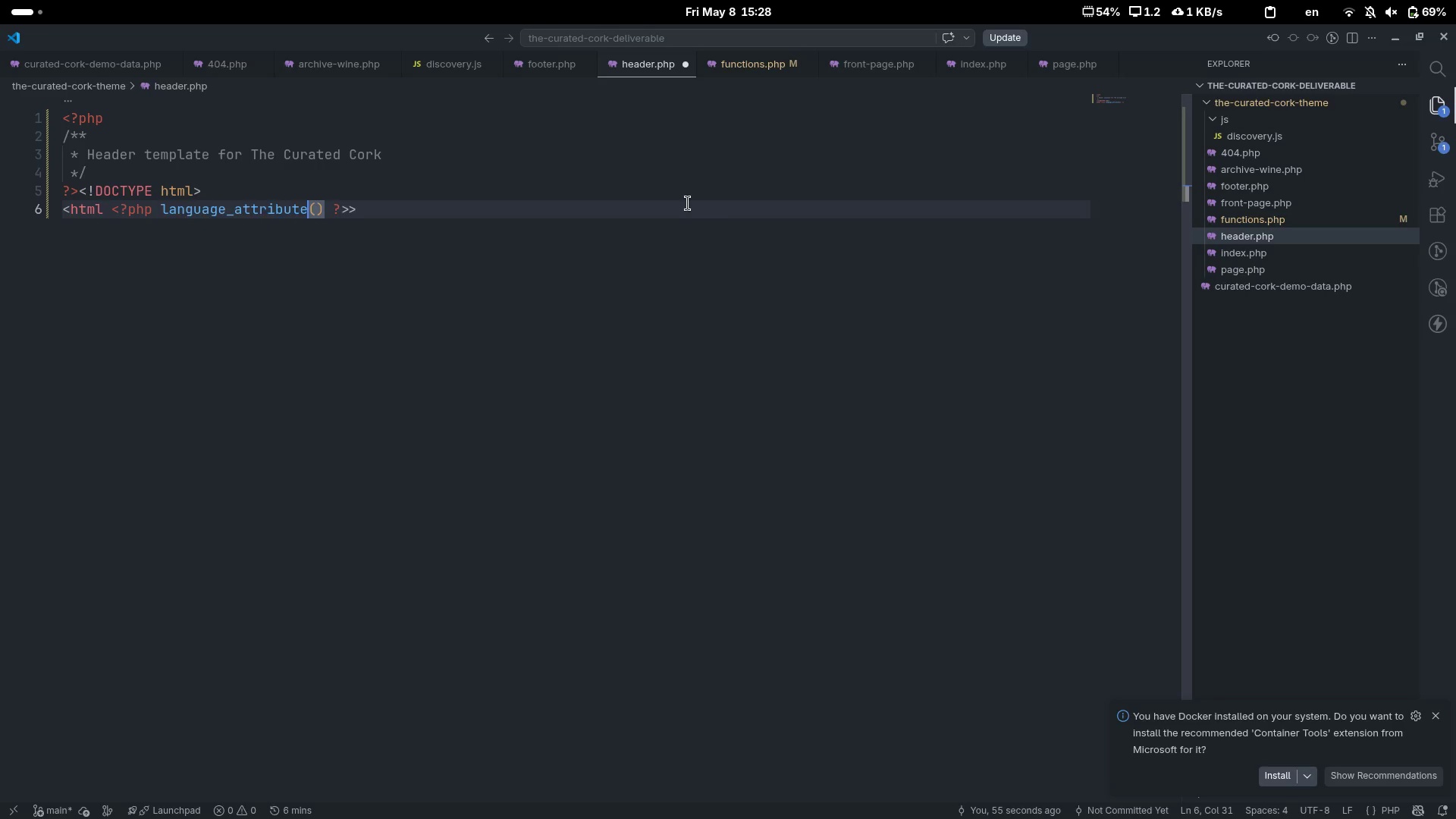 
 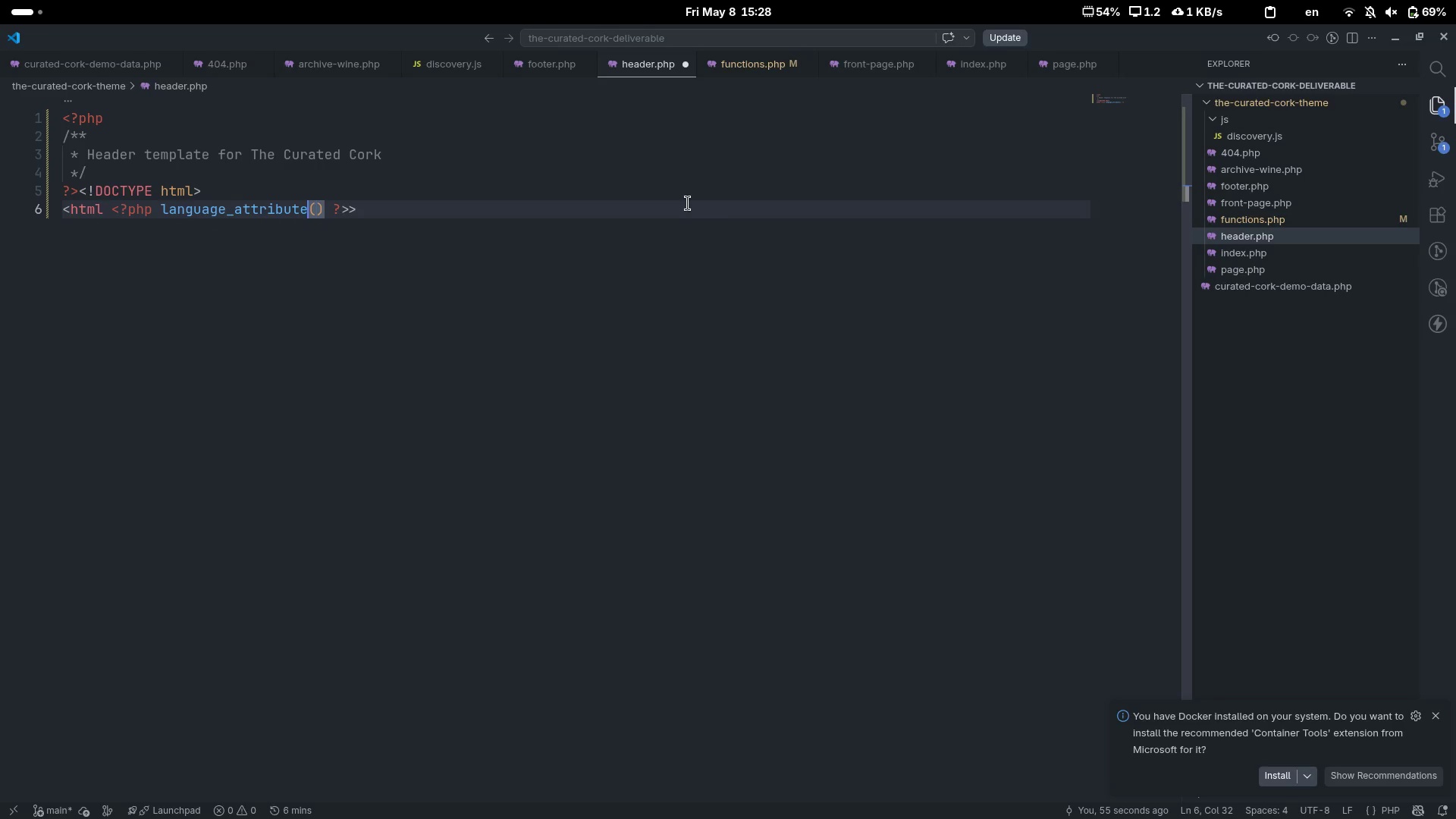 
key(ArrowLeft)
 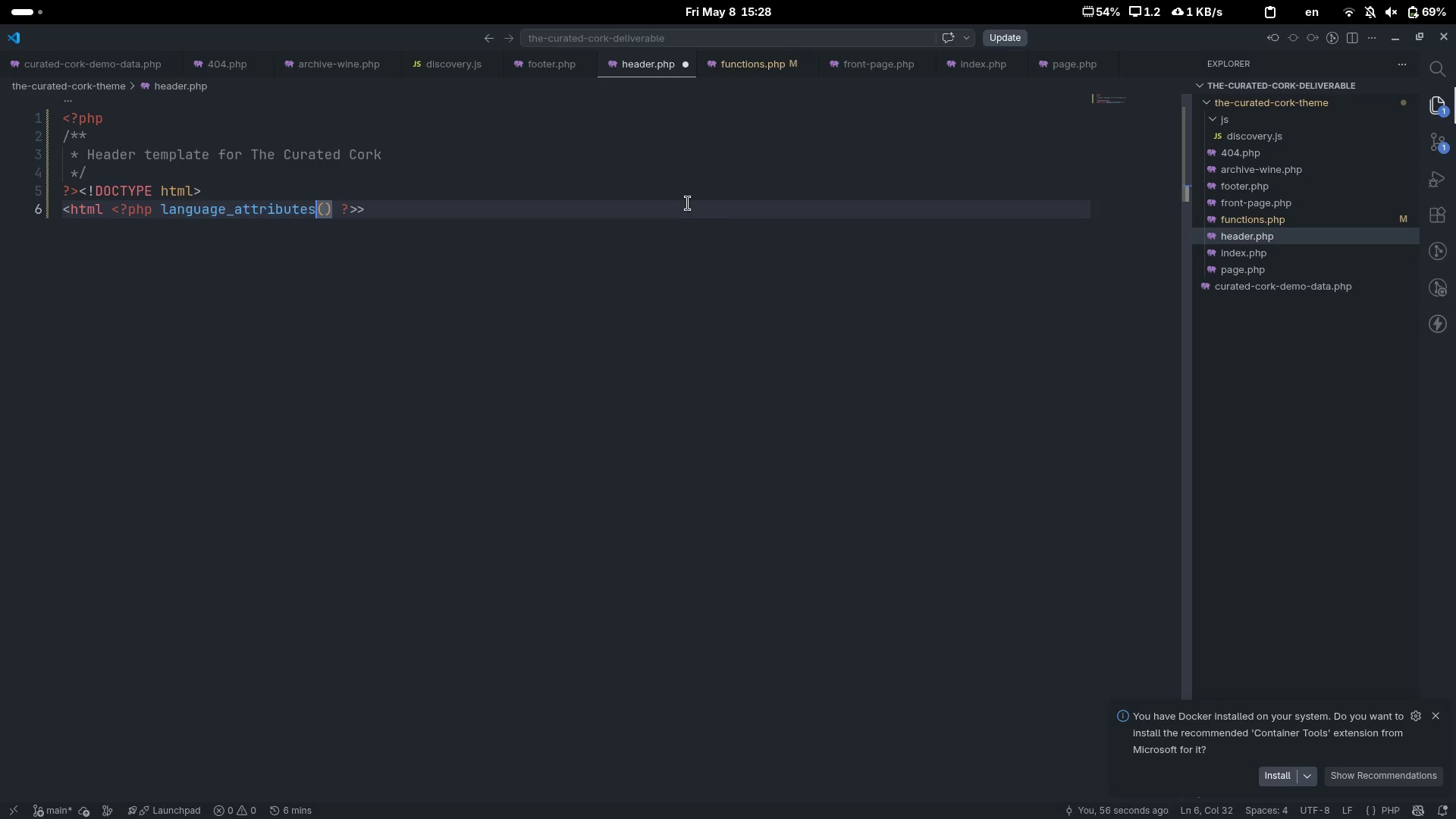 
key(S)
 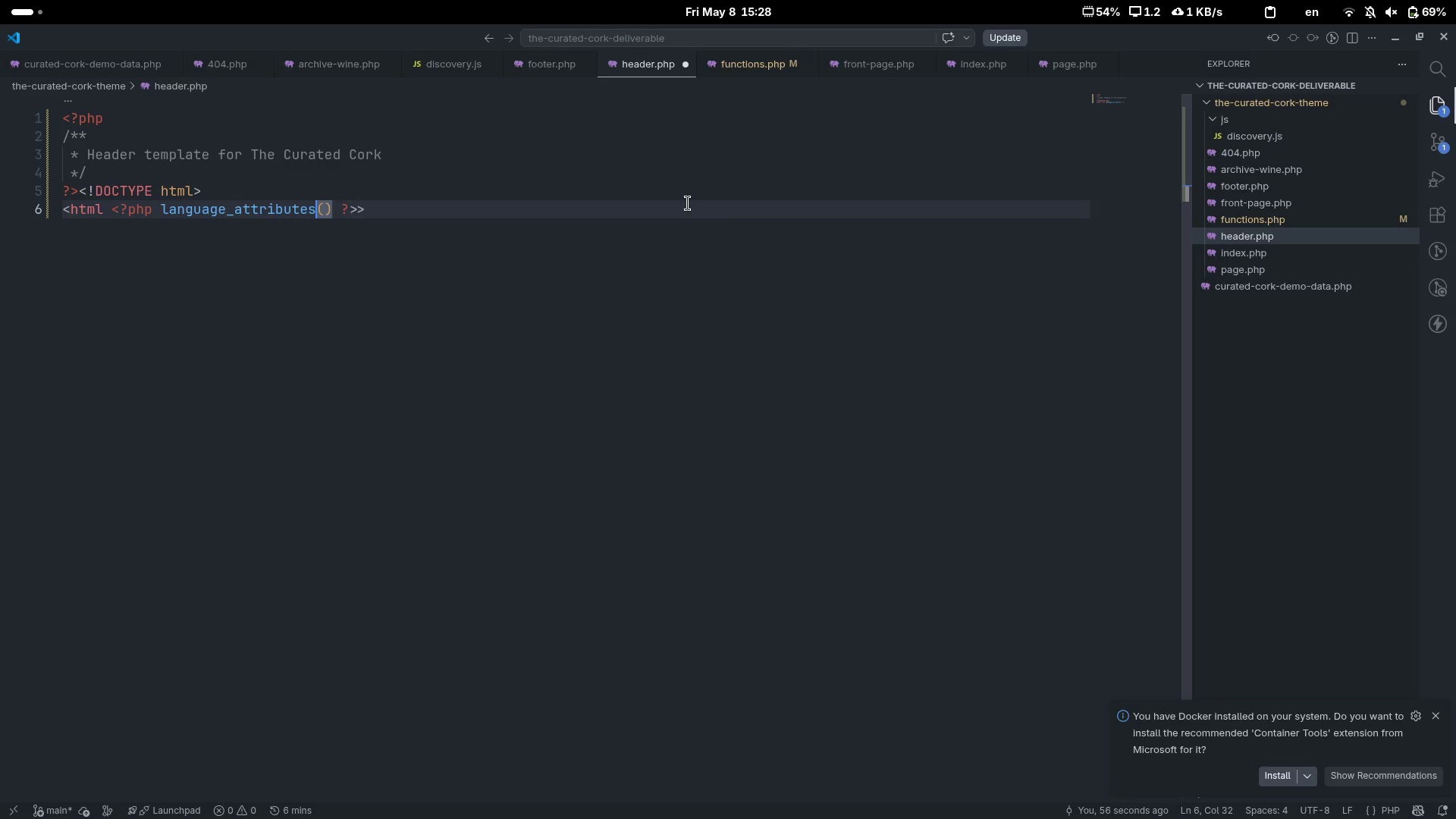 
key(ArrowRight)
 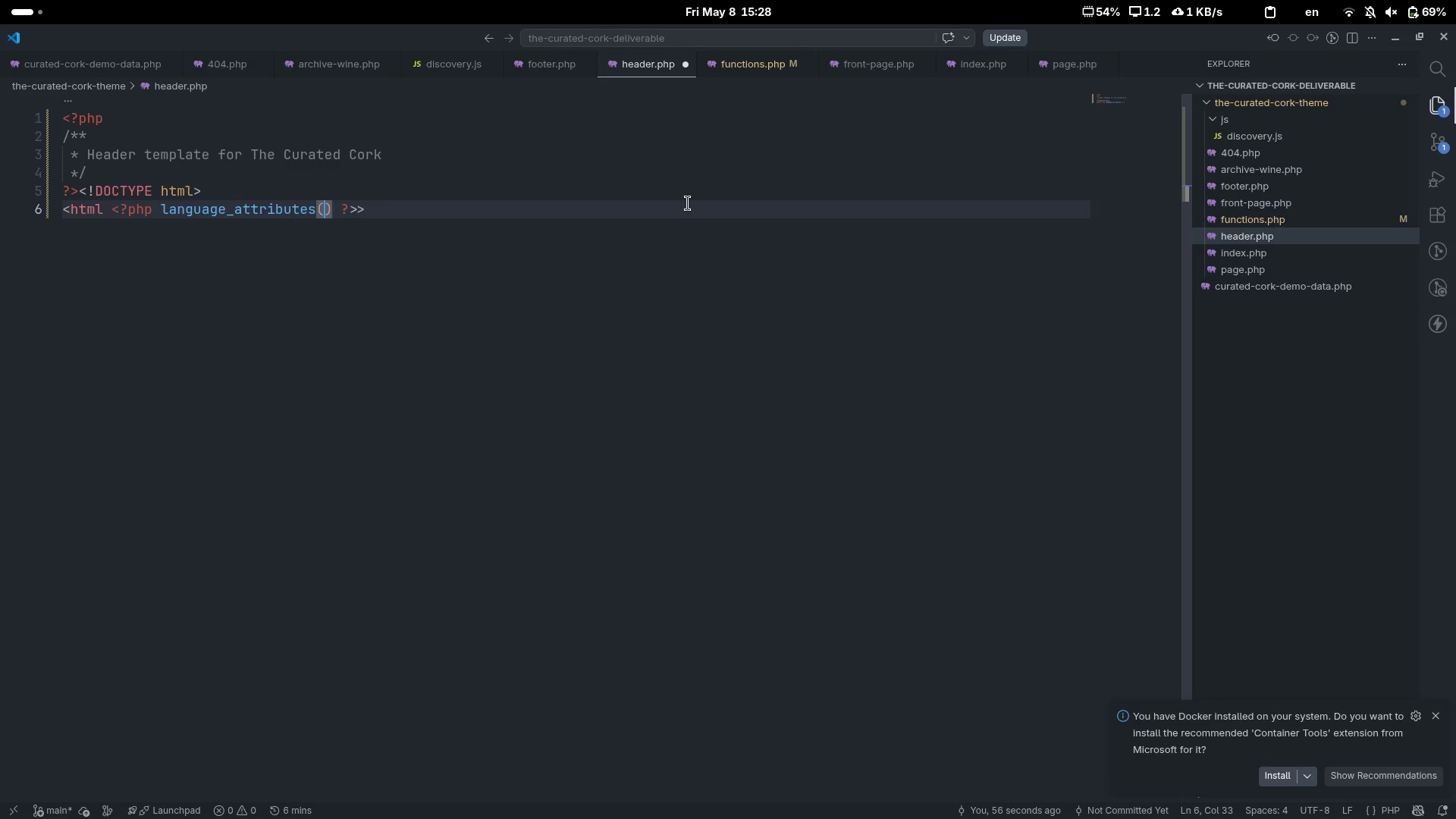 
key(ArrowRight)
 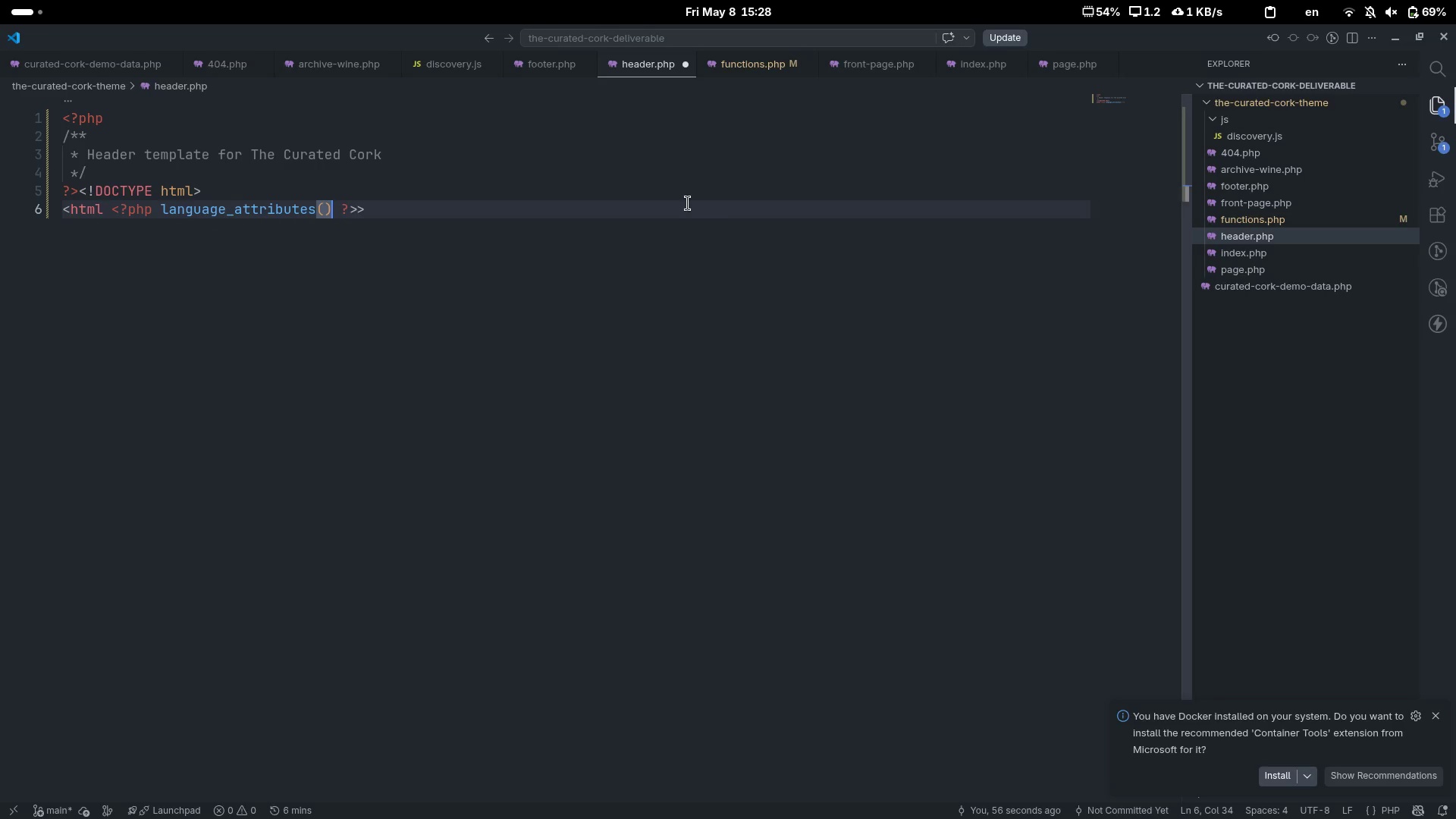 
key(Semicolon)
 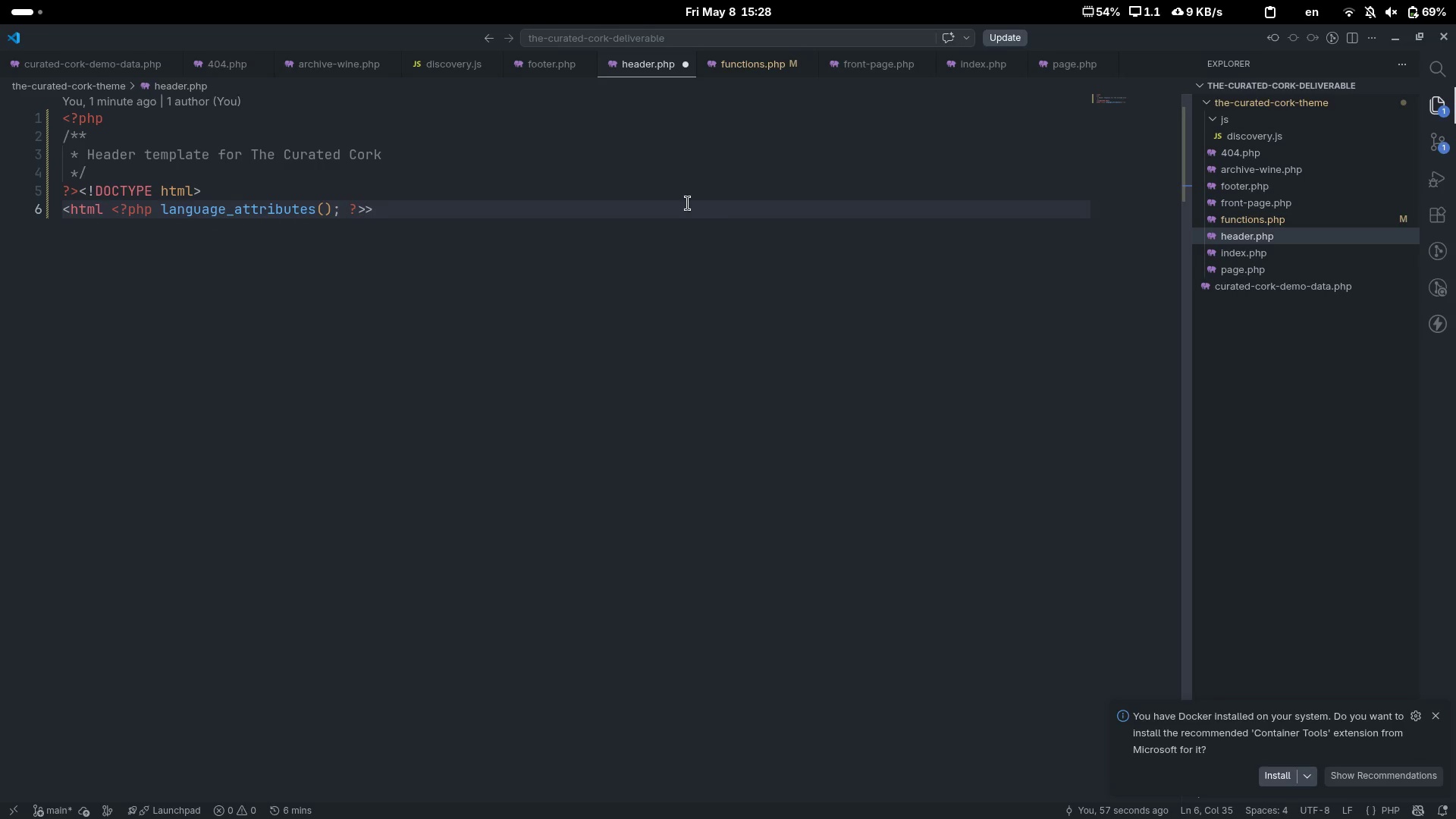 
wait(7.67)
 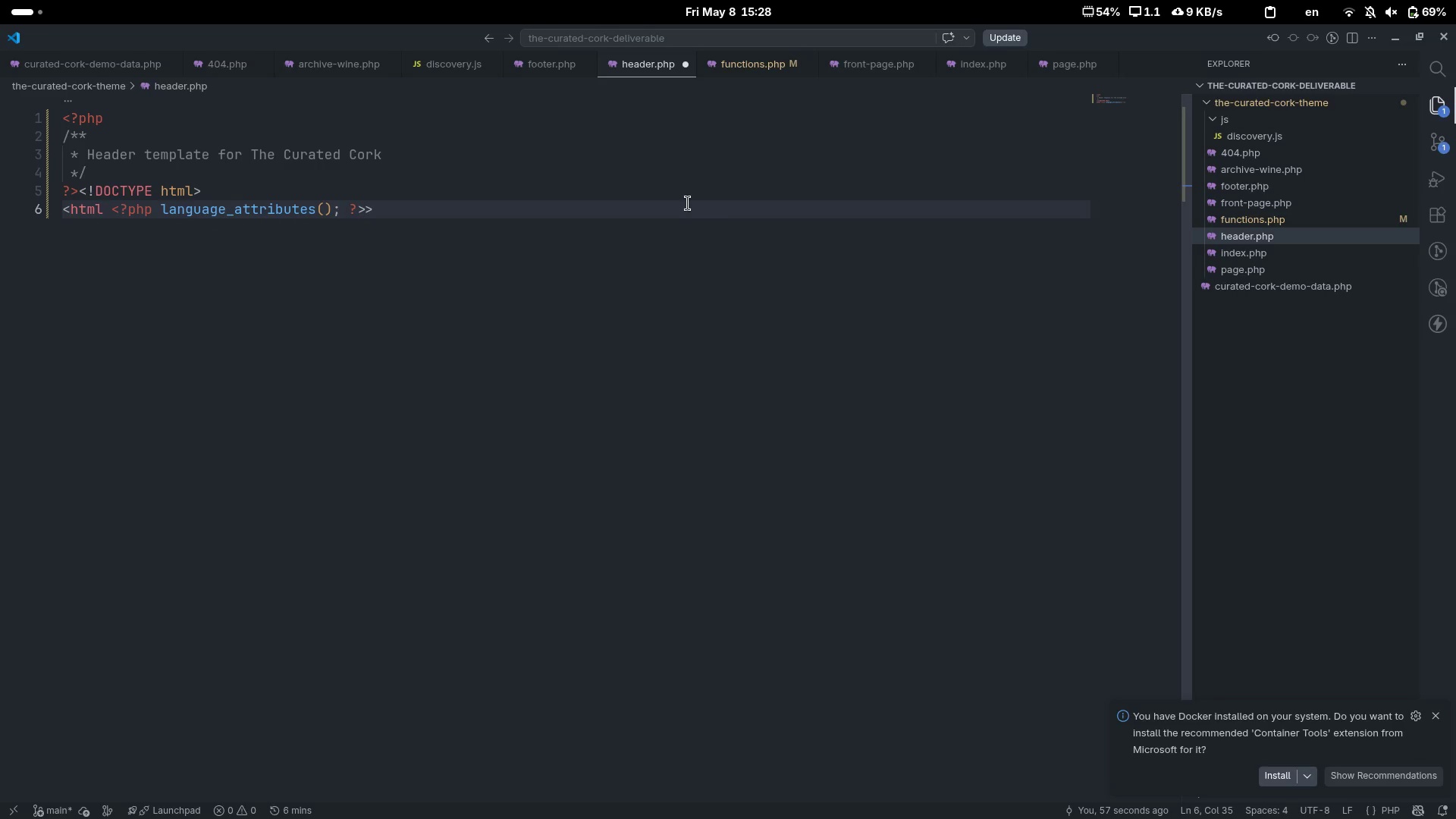 
key(End)
 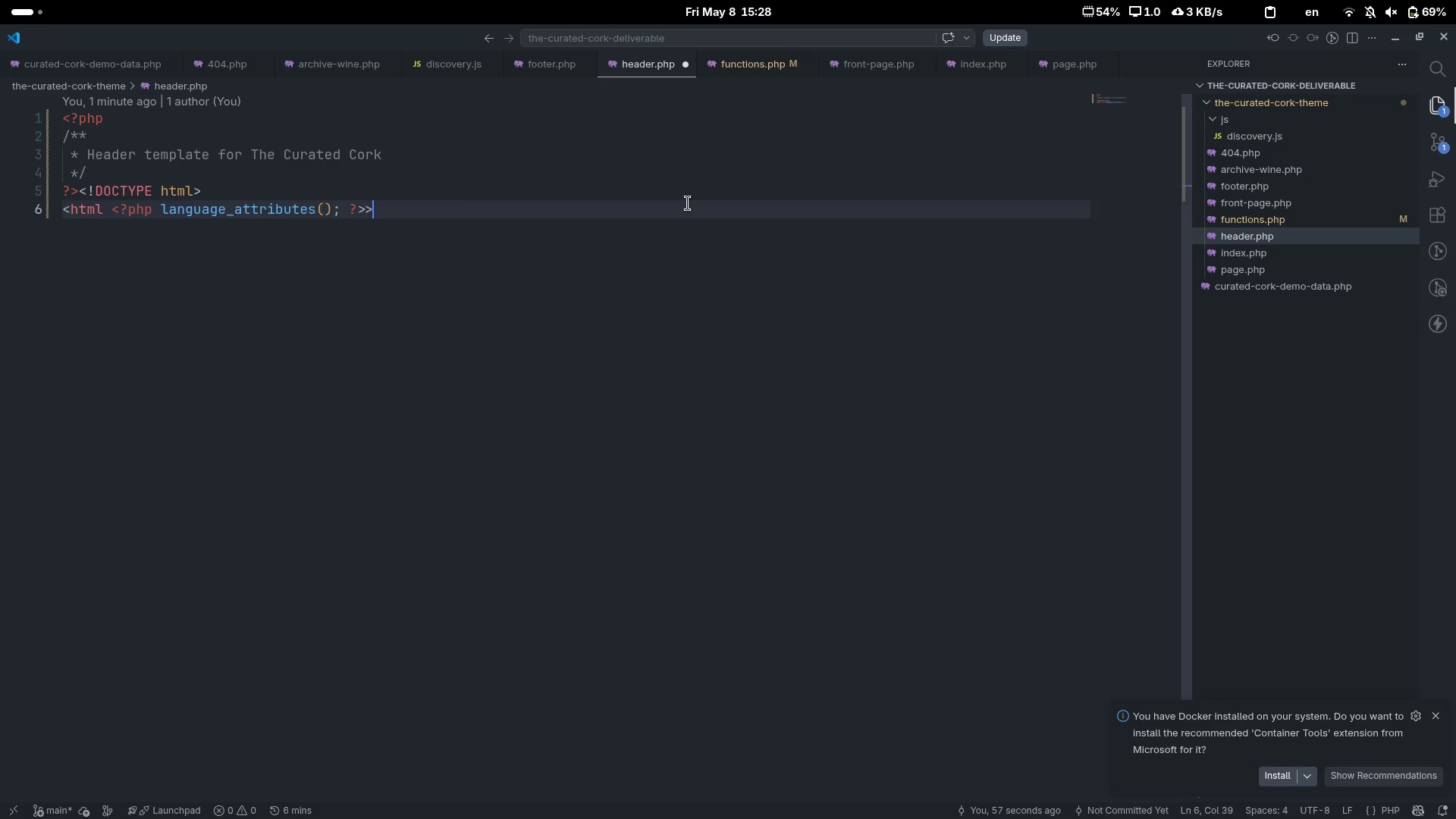 
key(Enter)
 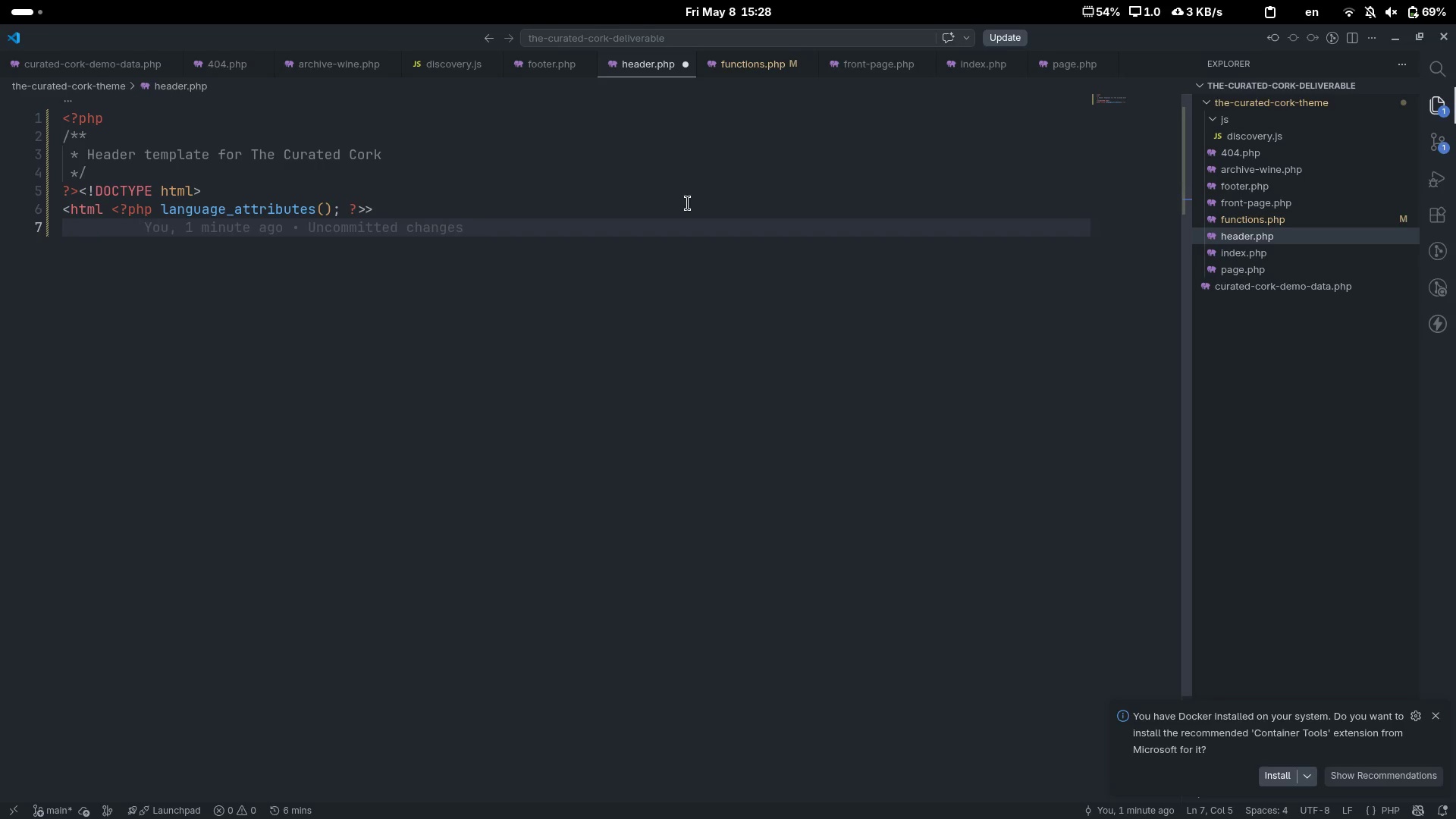 
key(Backspace)
type(head)
key(Tab)
 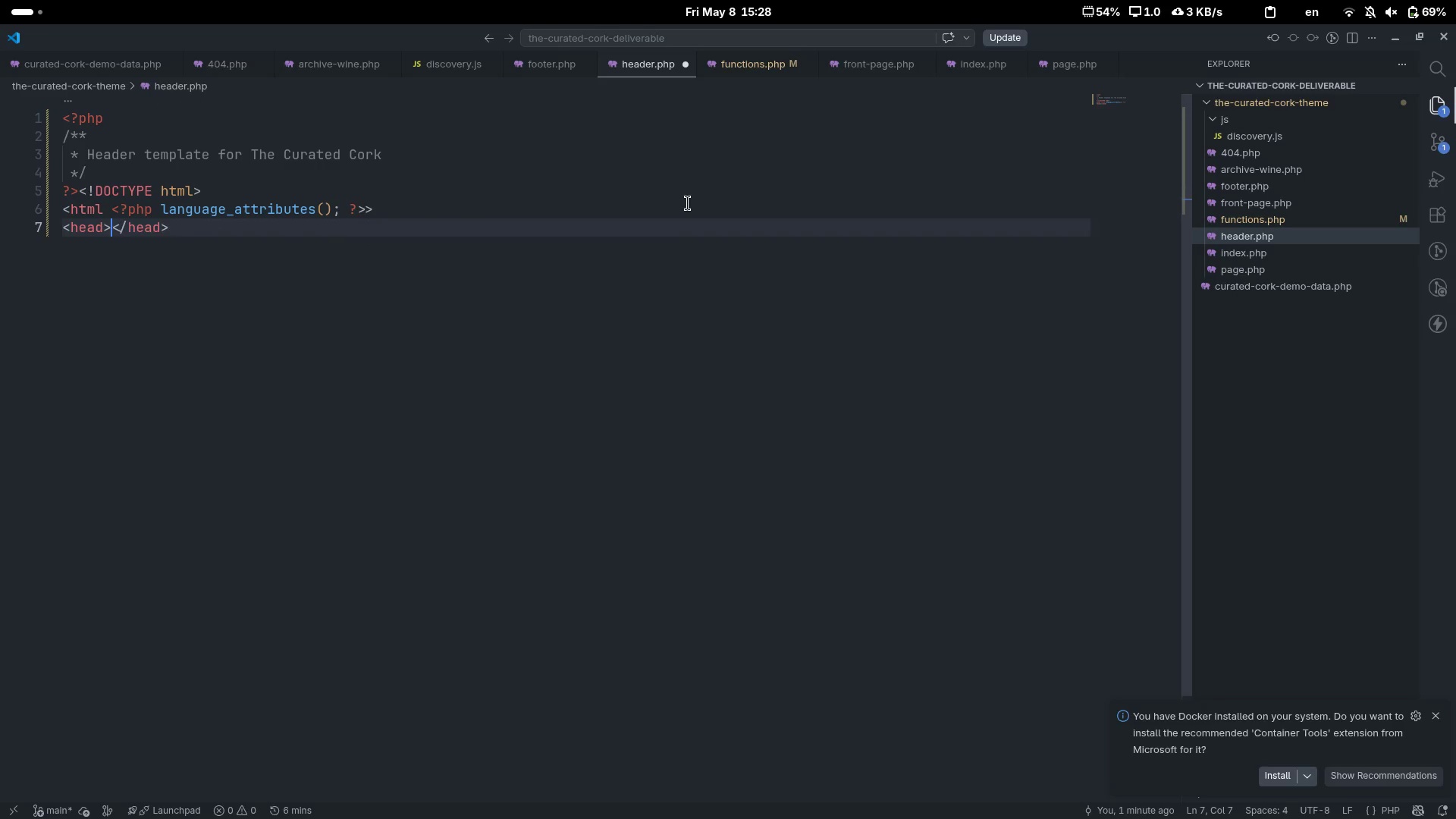 
key(Enter)
 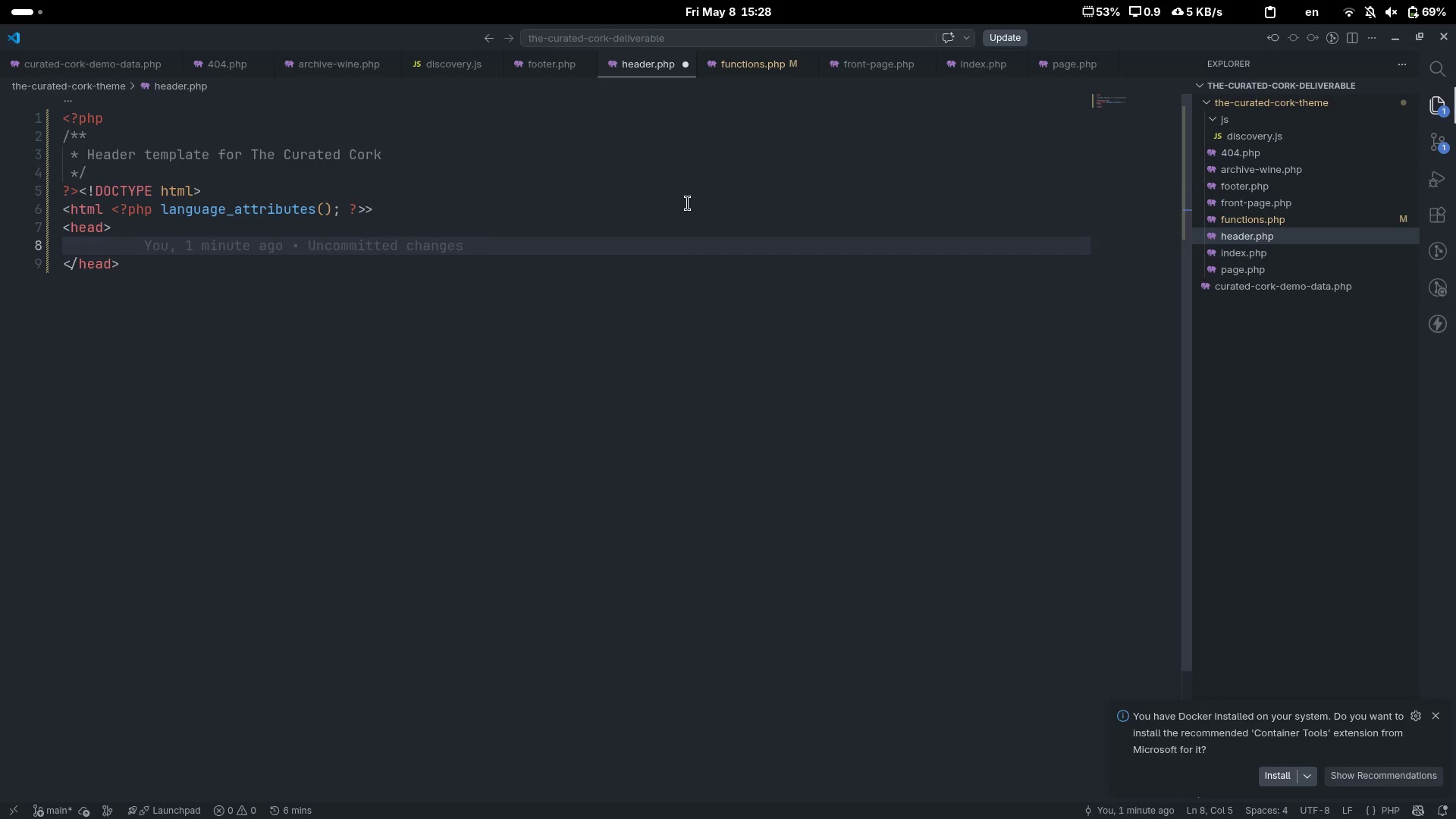 
type(meta)
key(Tab)
 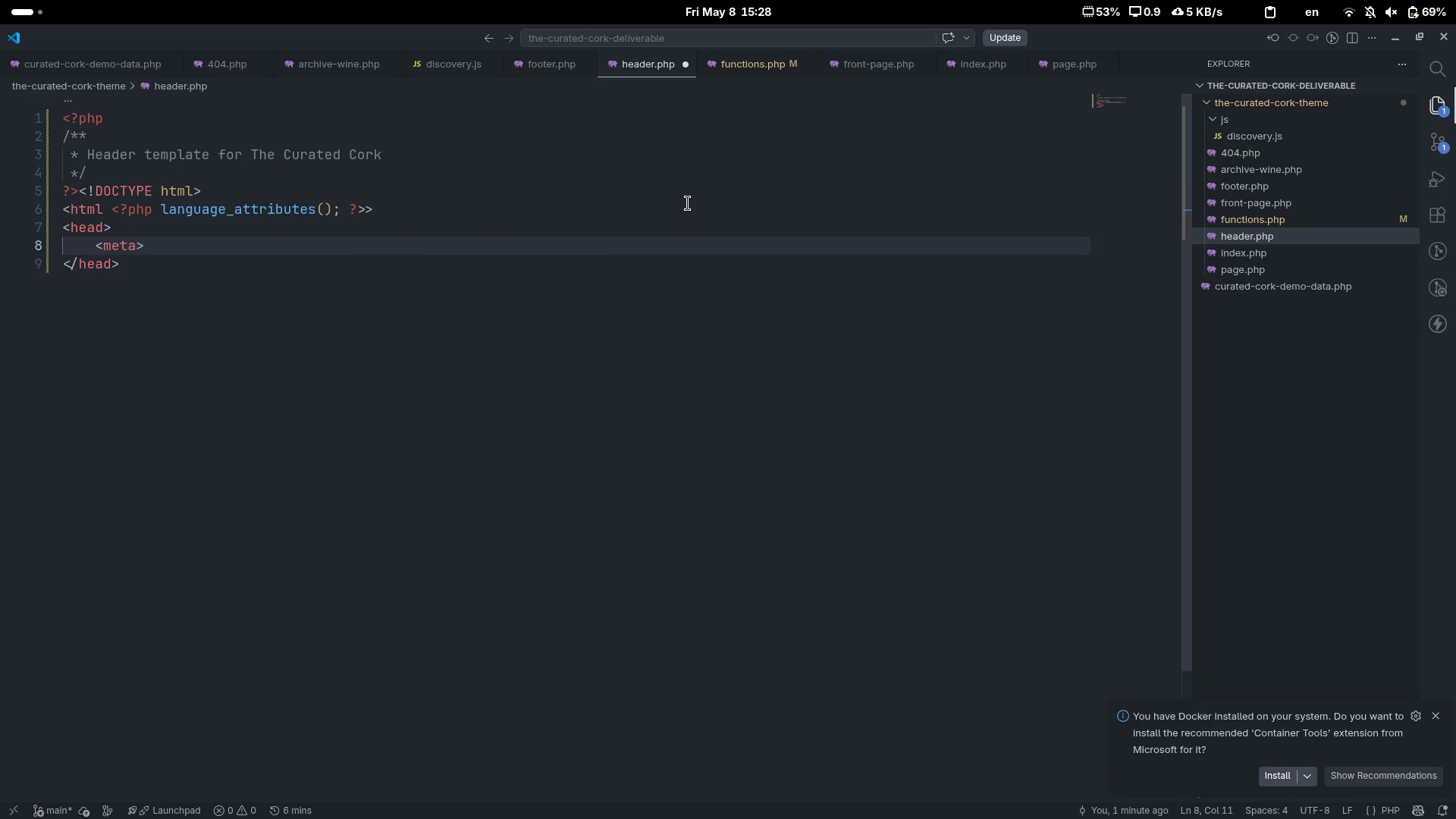 
key(ArrowLeft)
 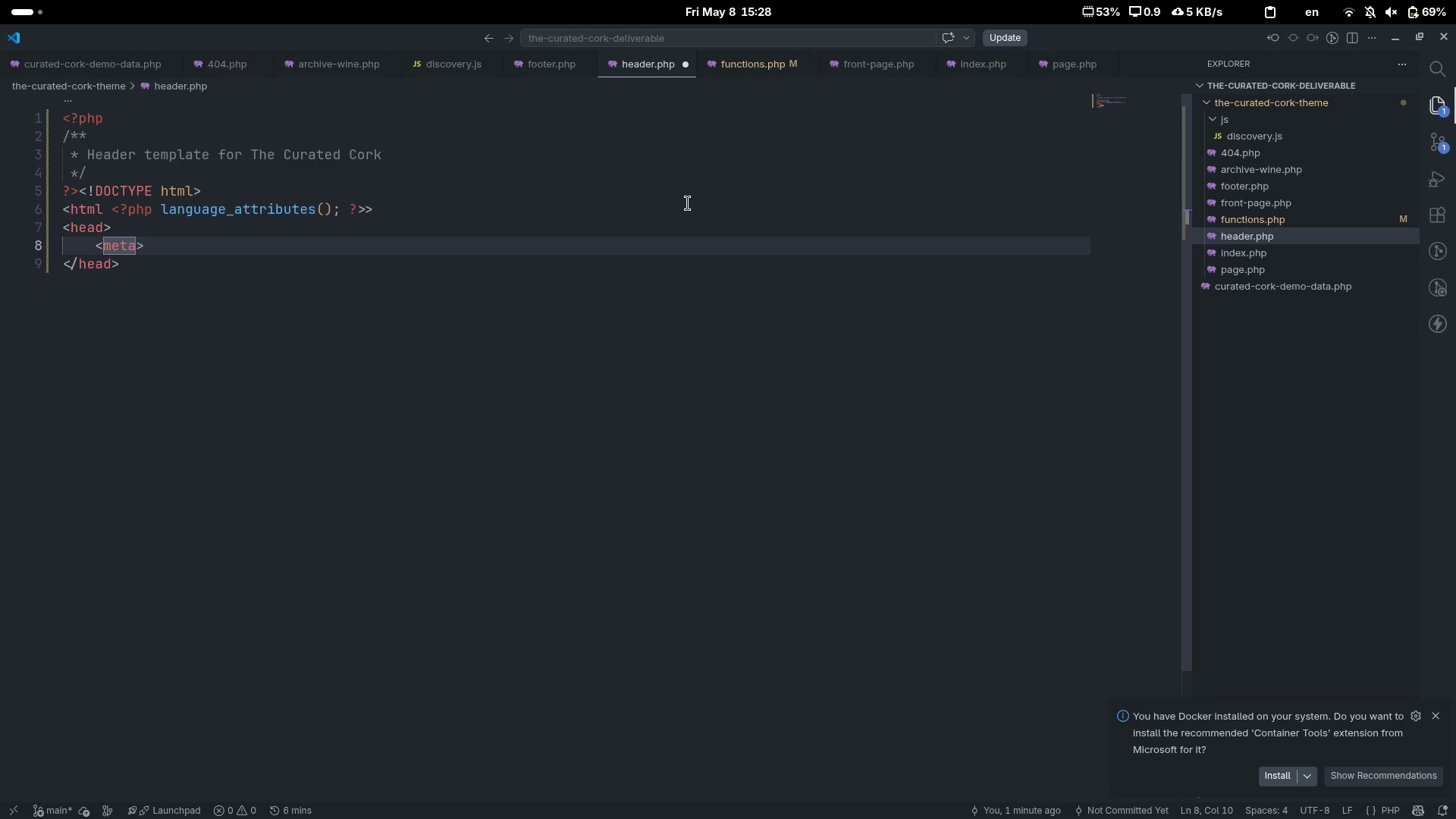 
type( charge)
key(Backspace)
key(Backspace)
type(set="")
 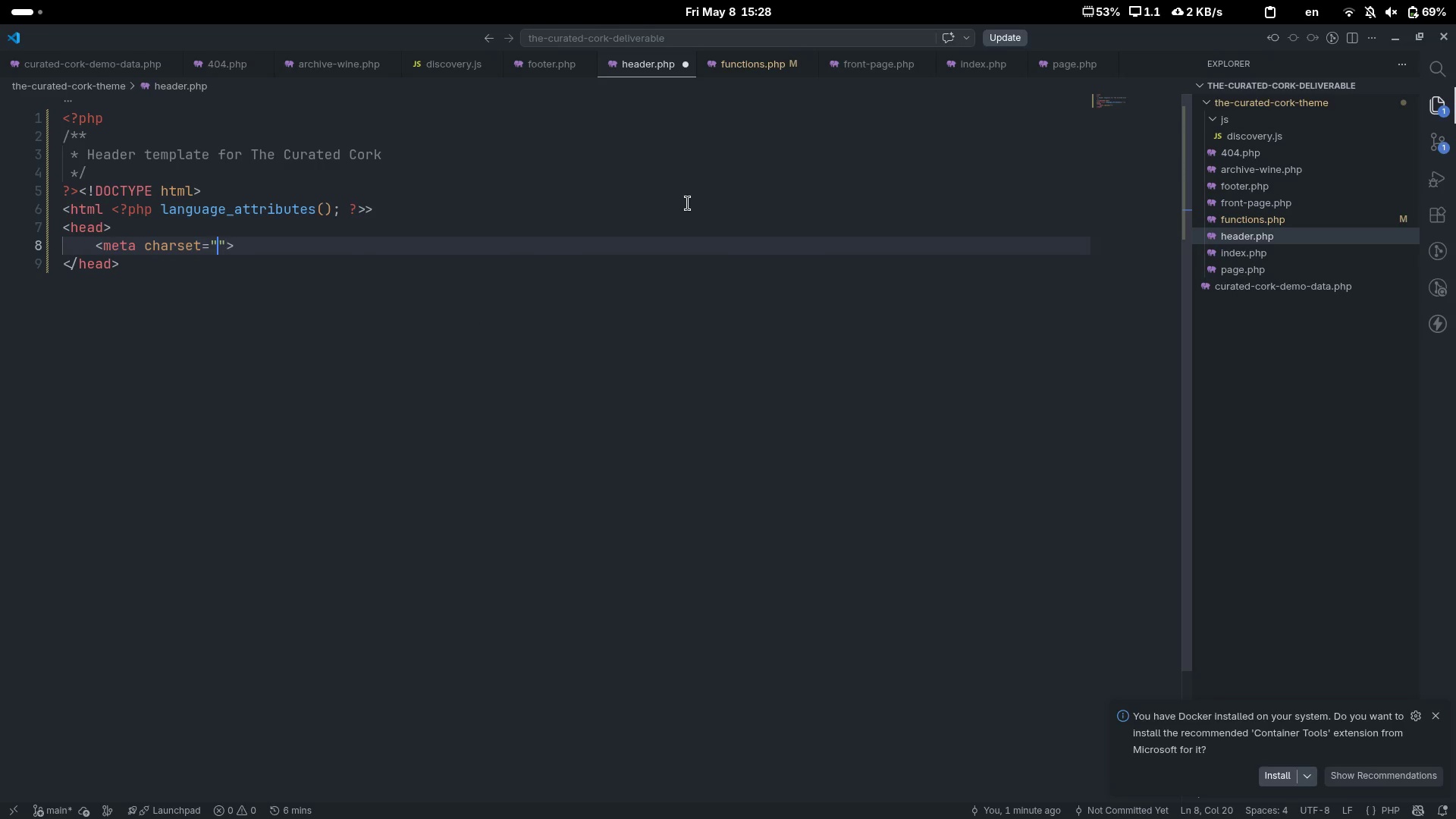 
 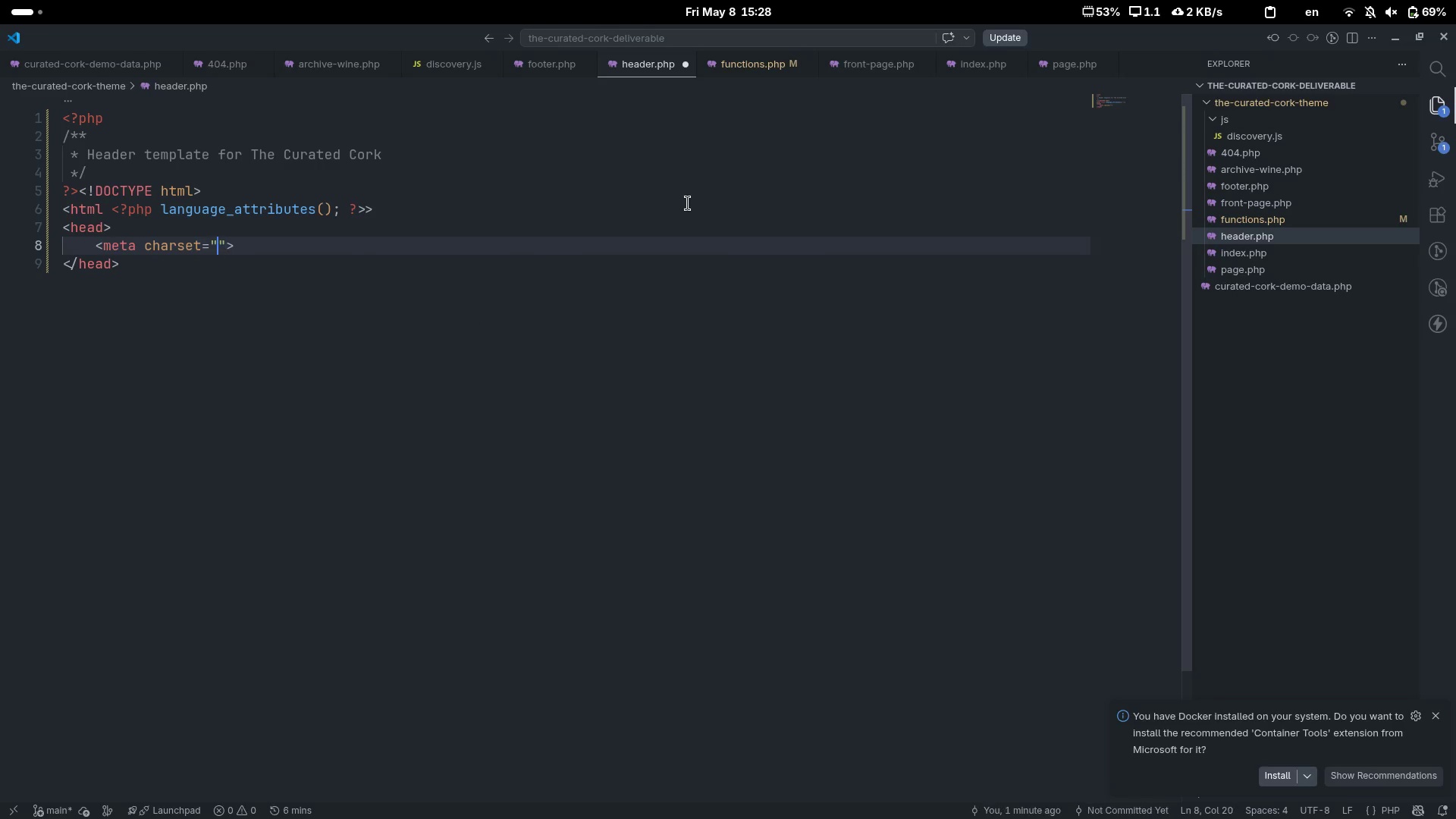 
key(ArrowLeft)
 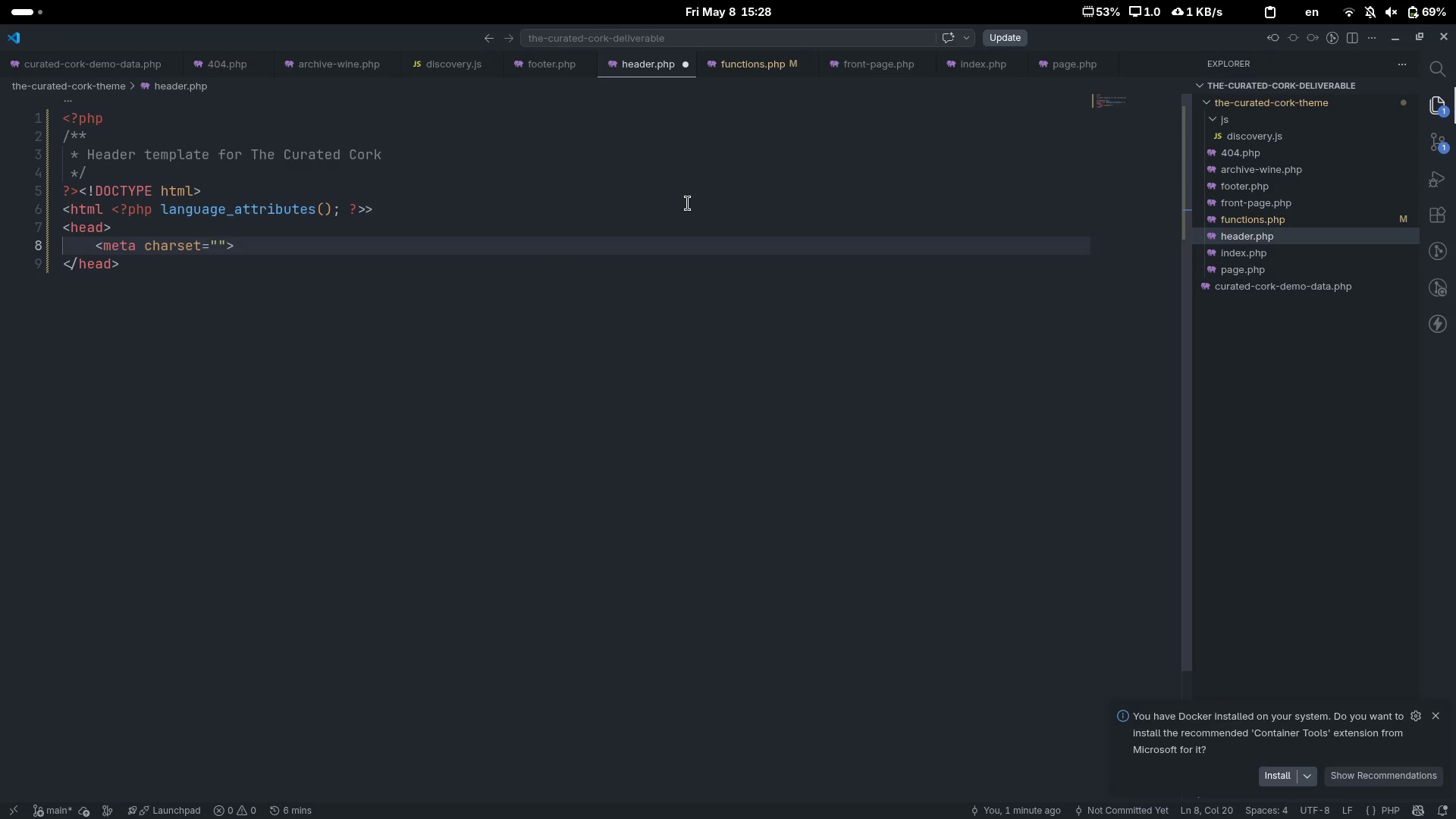 
key(Shift+Comma)
 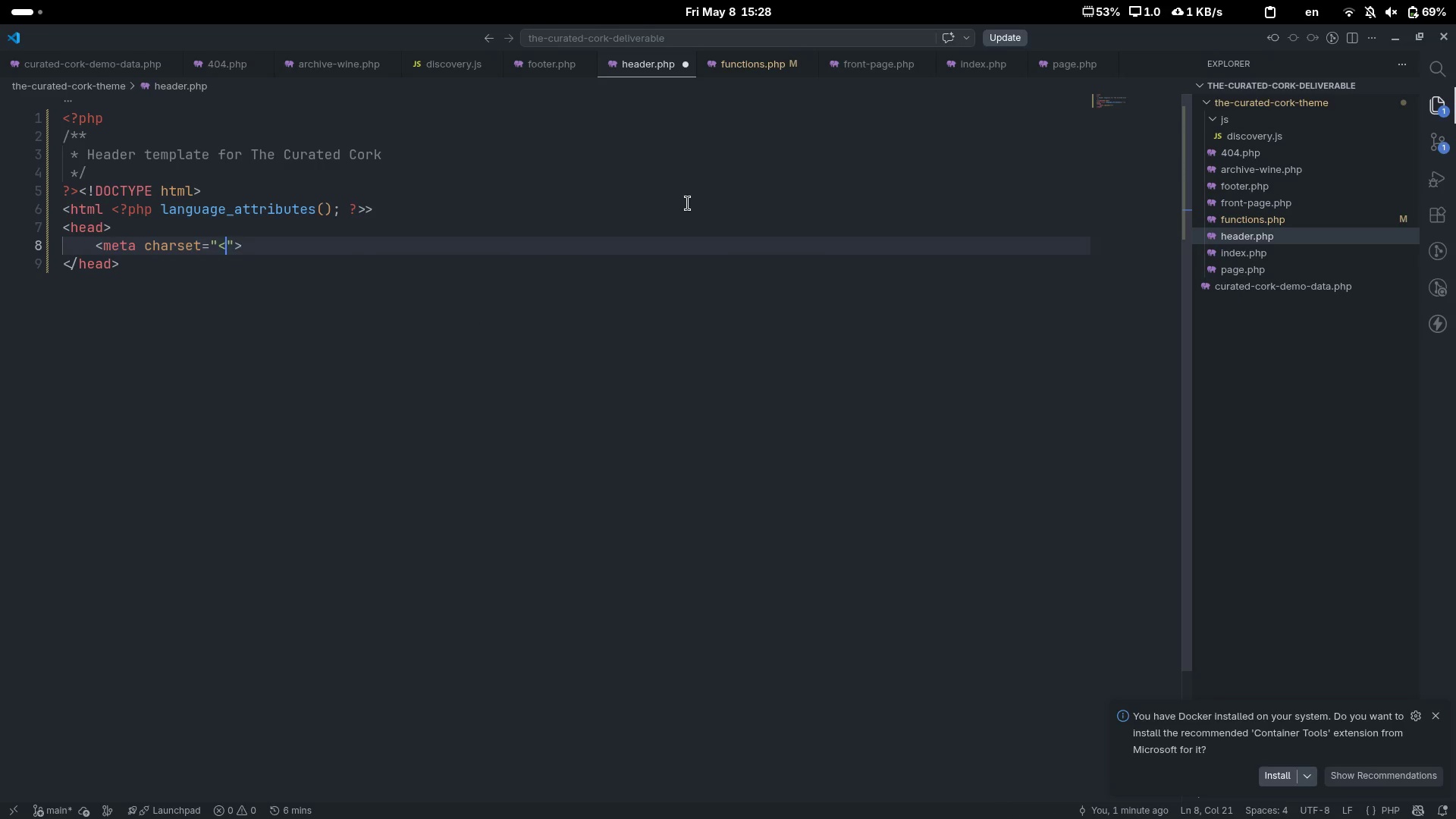 
key(Shift+Slash)
 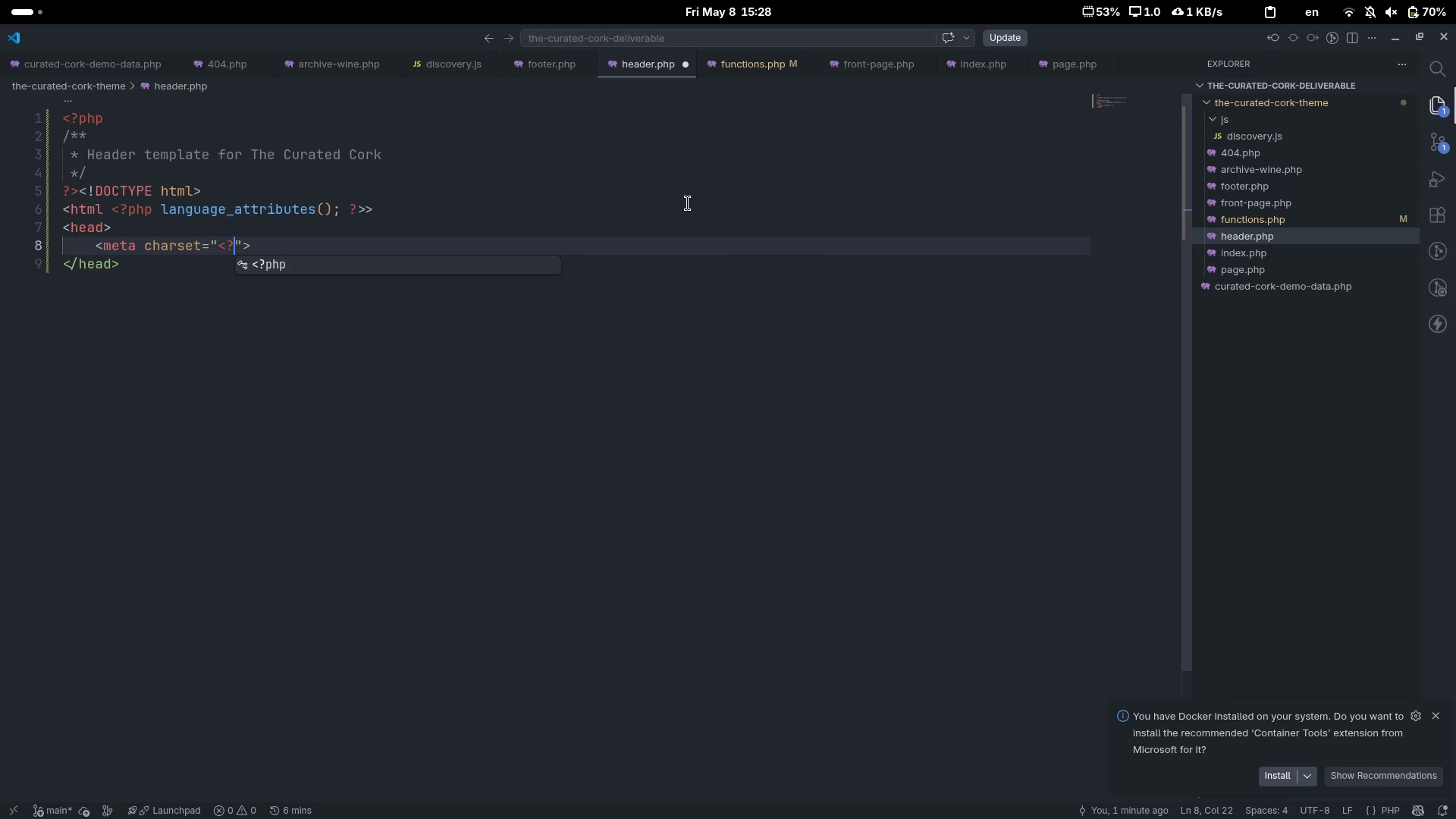 
key(Tab)
 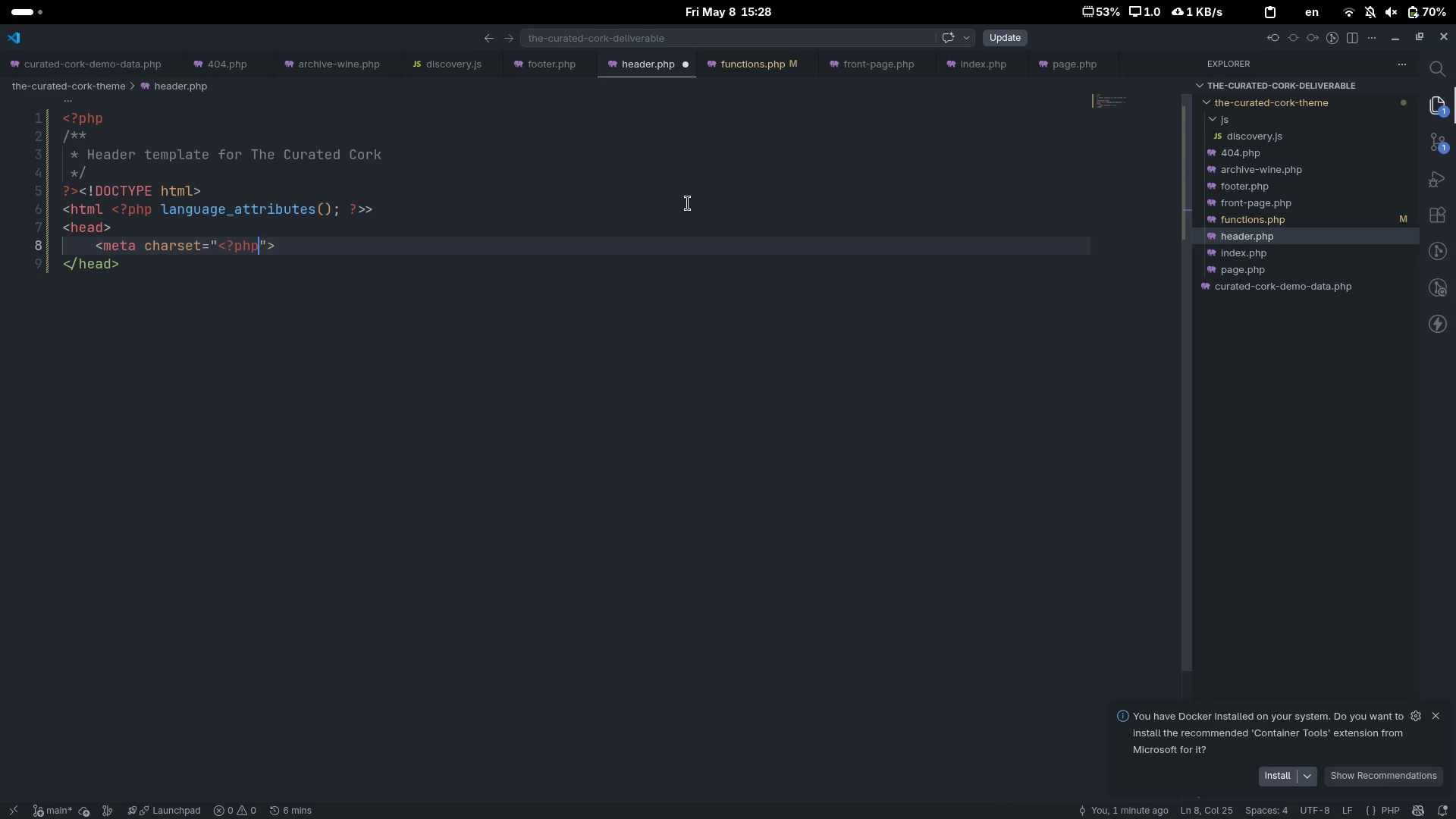 
key(Space)
 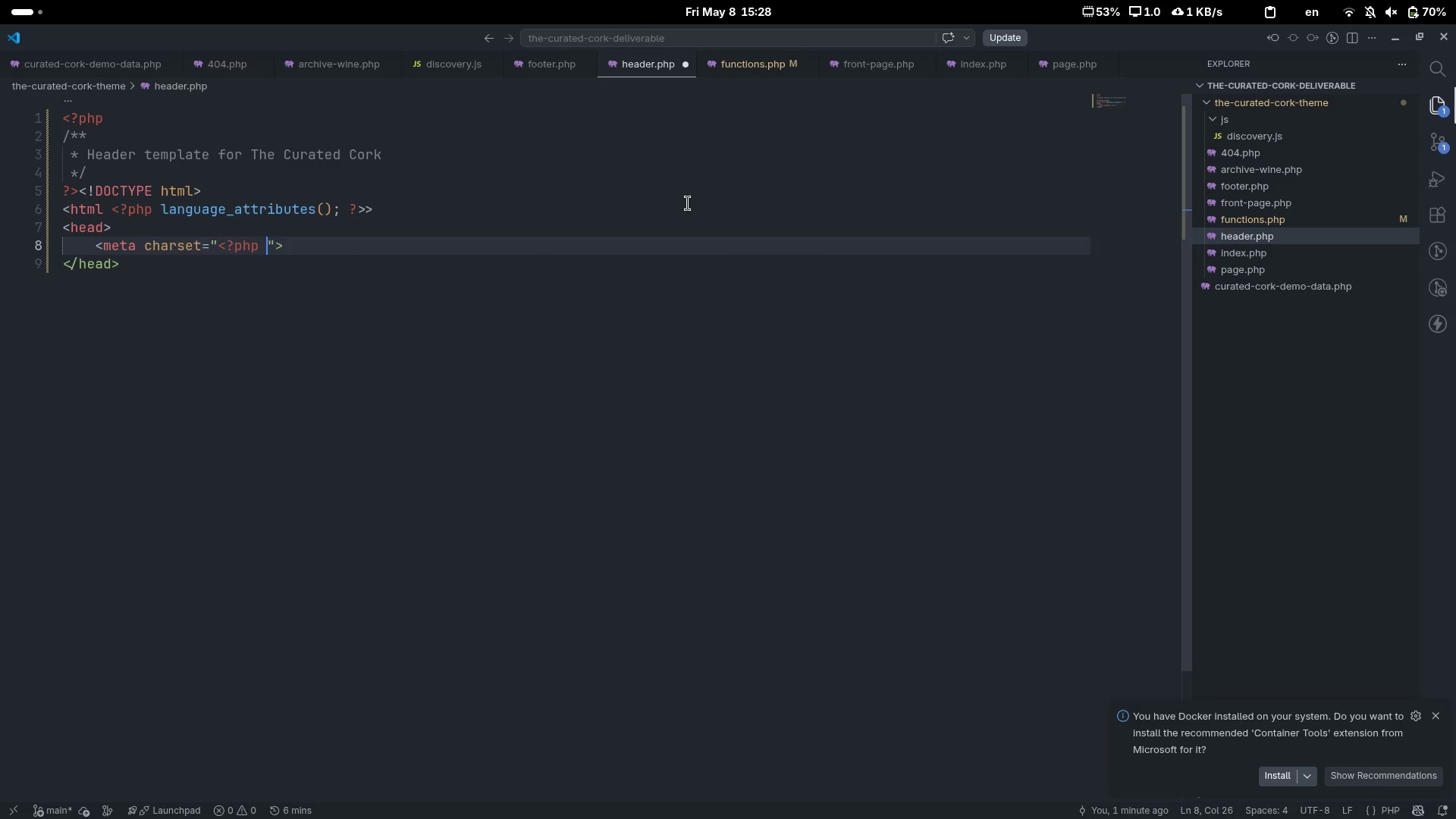 
key(Shift+Slash)
 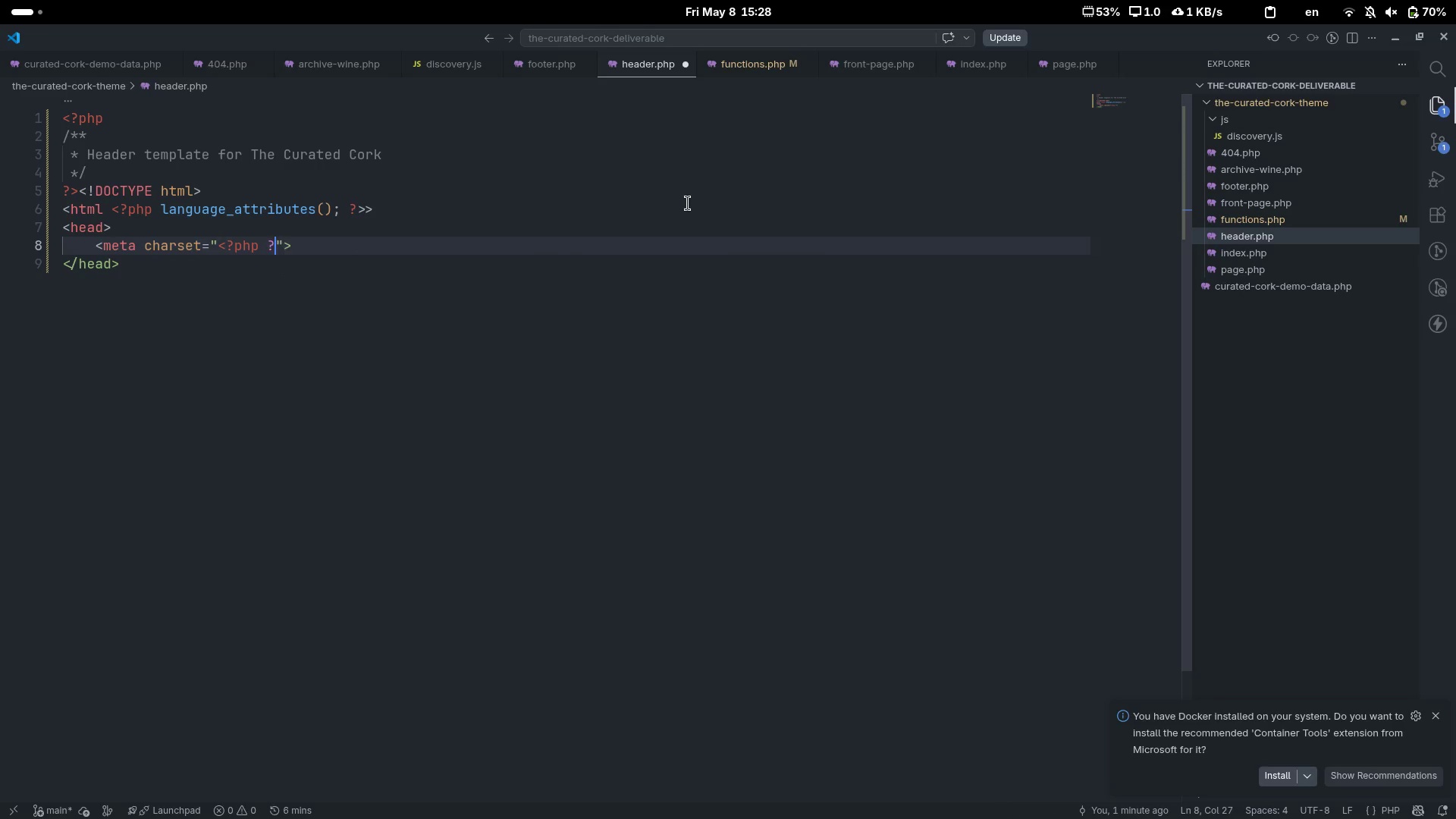 
key(Shift+Period)
 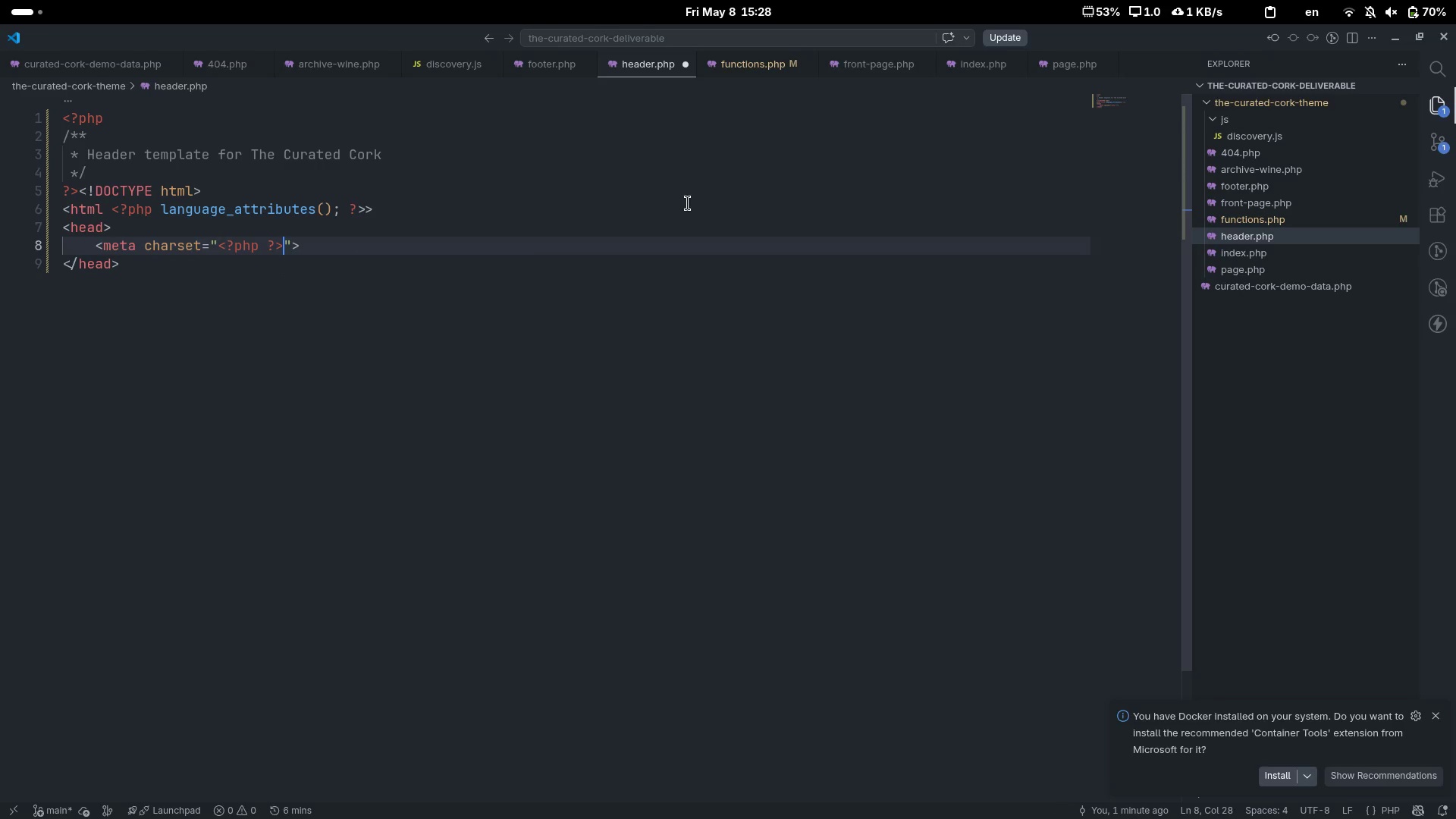 
key(ArrowLeft)
 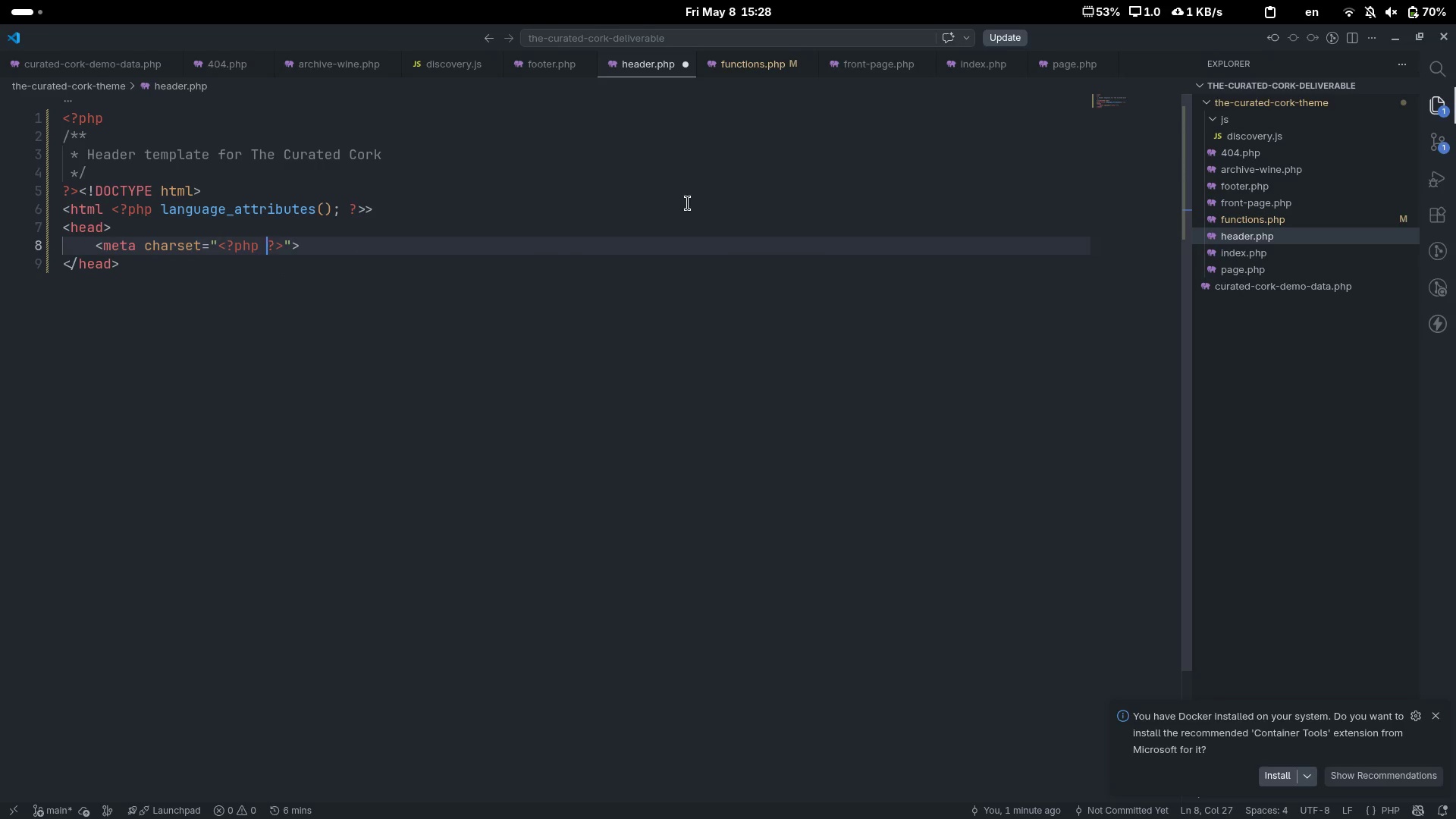 
key(ArrowLeft)
 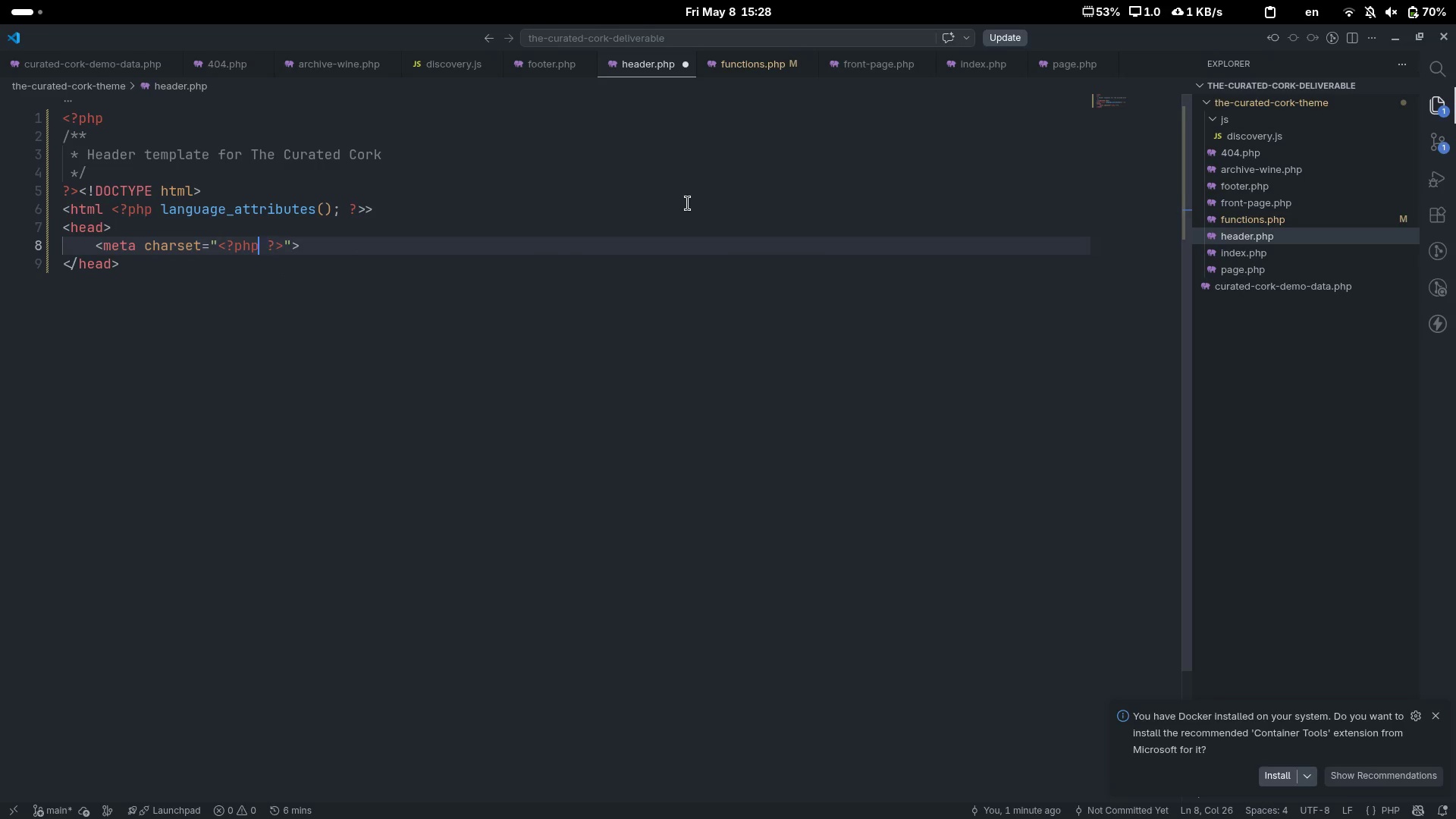 
key(ArrowLeft)
 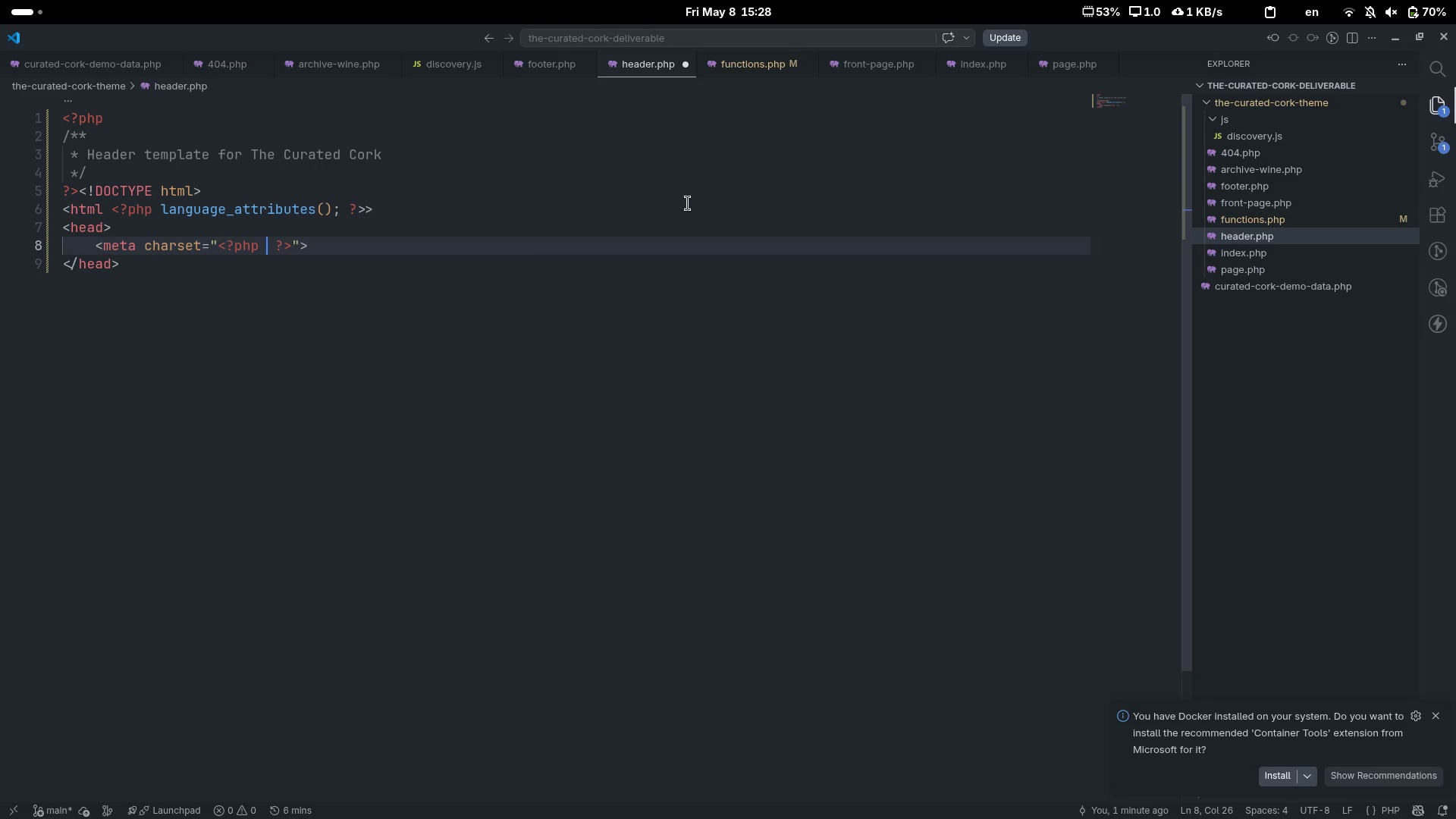 
type( blogindo)
key(Backspace)
key(Backspace)
type(fo('charset)
 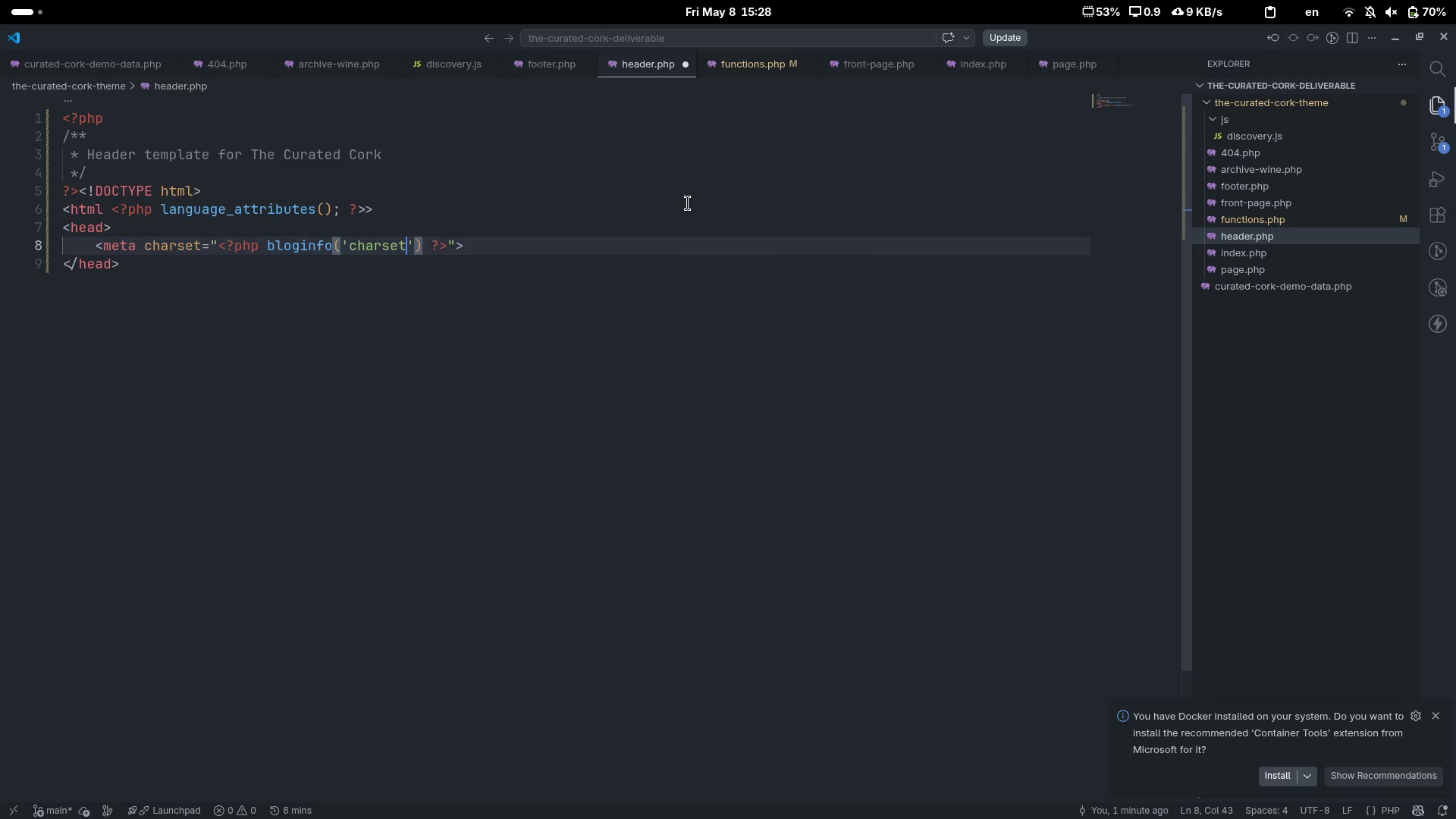 
key(ArrowRight)
 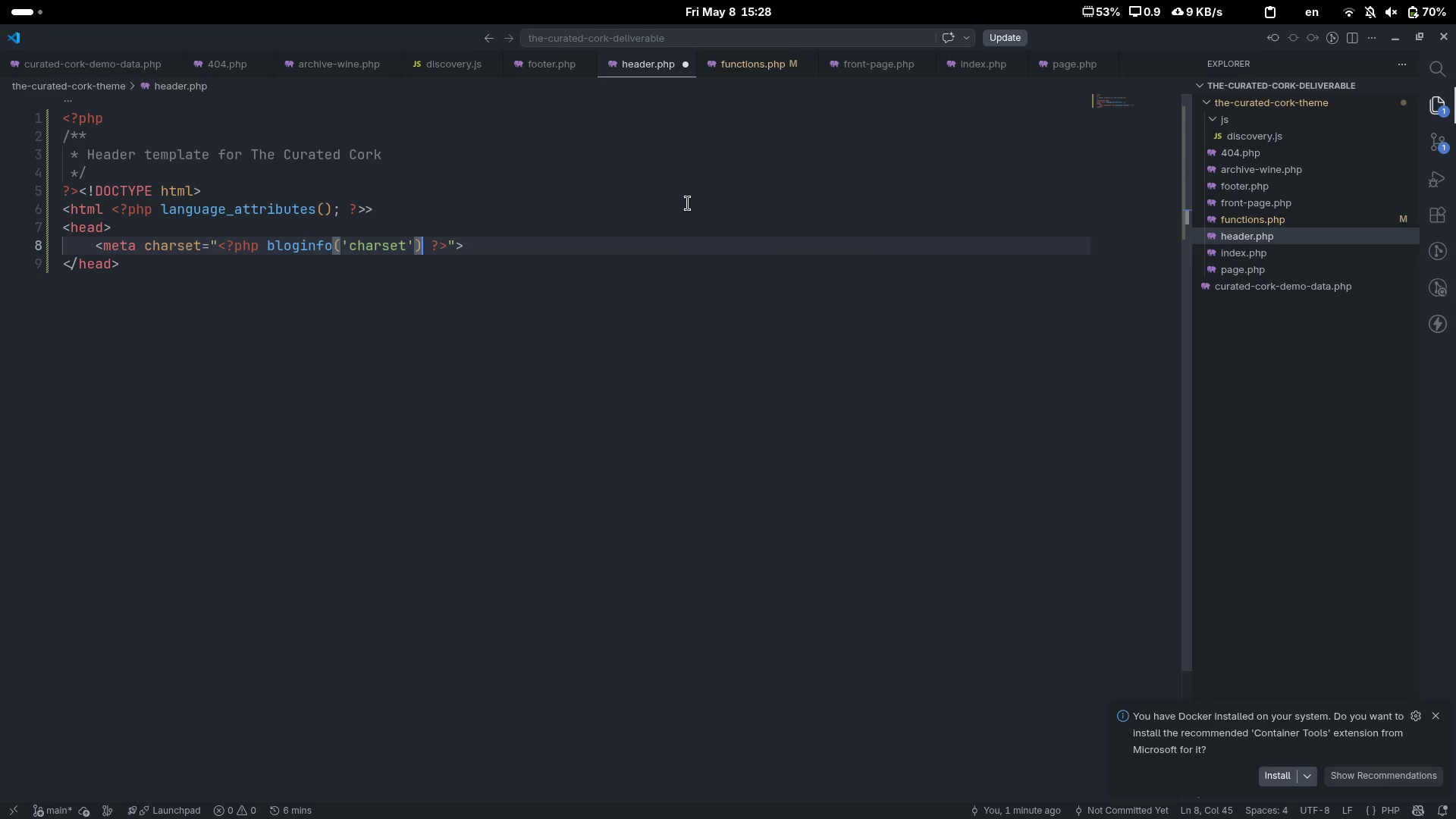 
key(ArrowRight)
 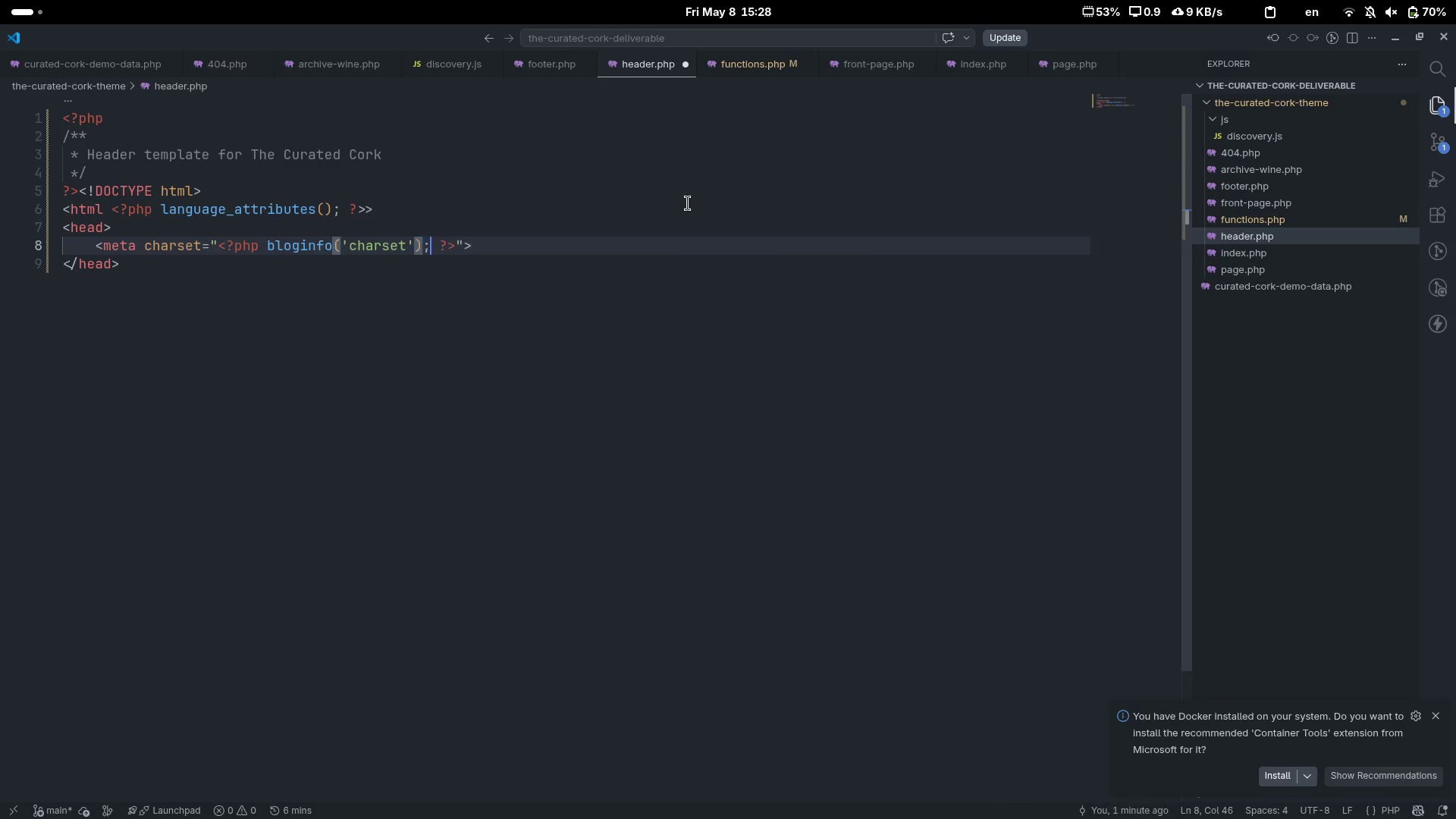 
key(Semicolon)
 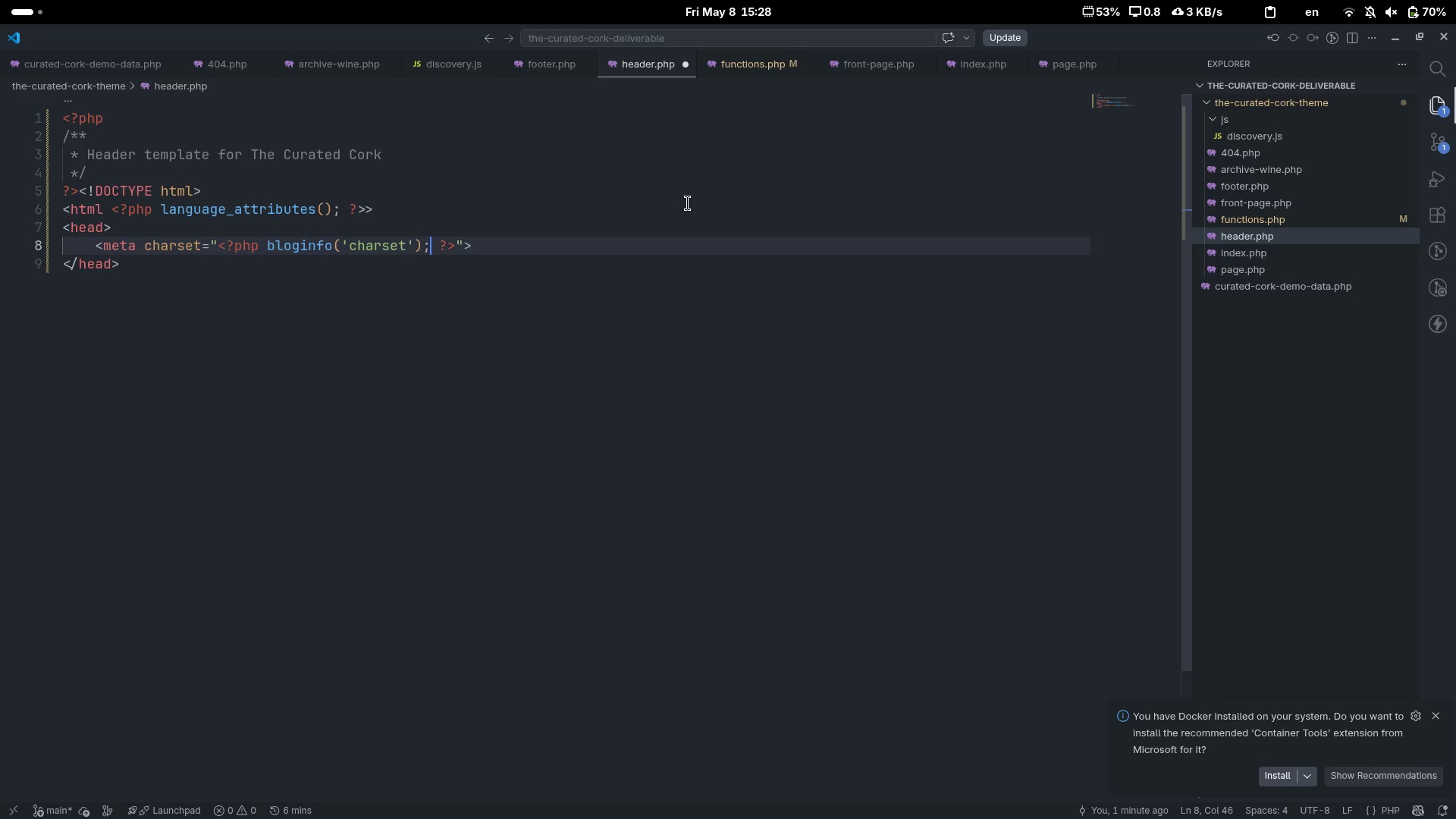 
key(End)
 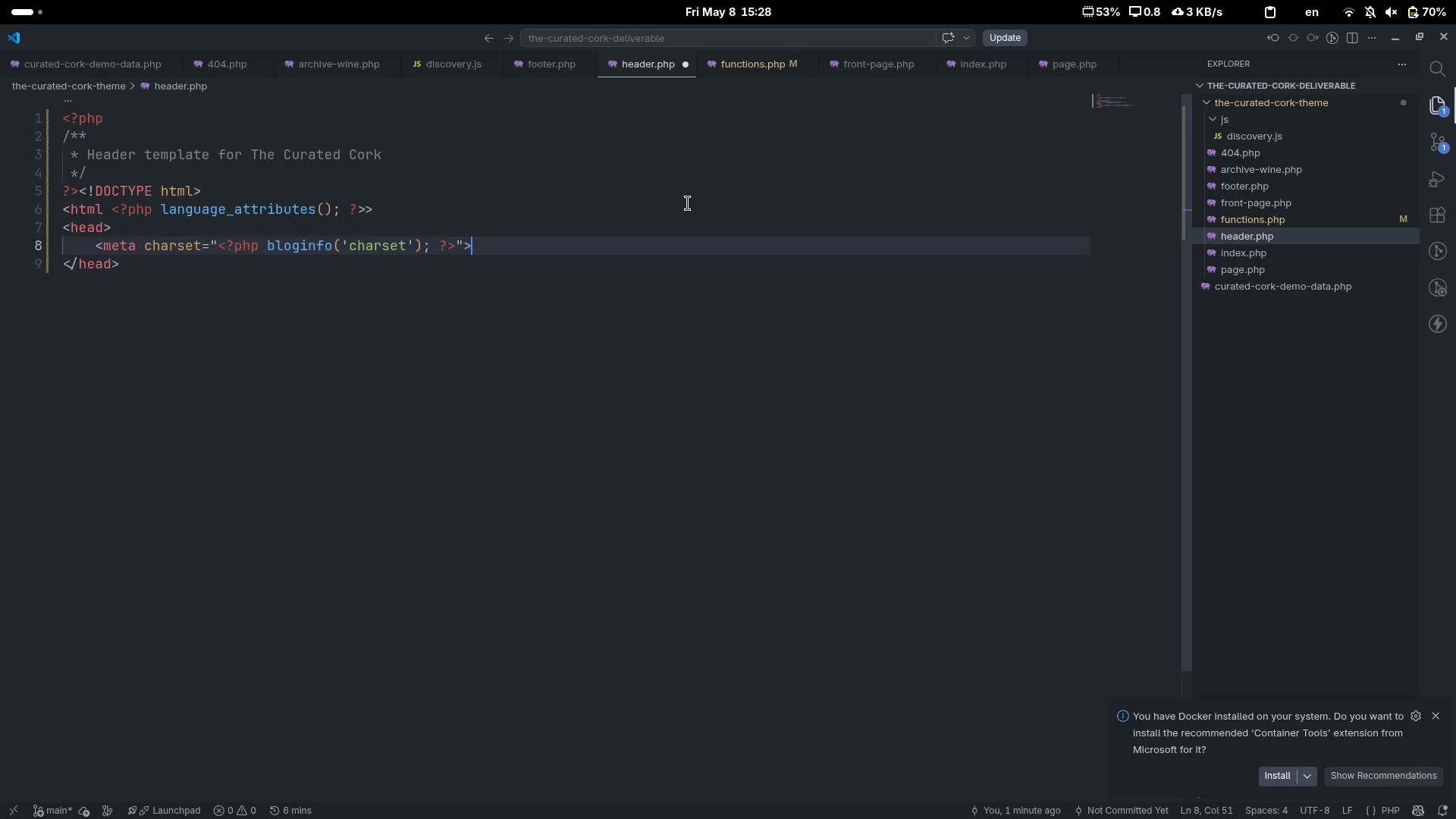 
key(Enter)
 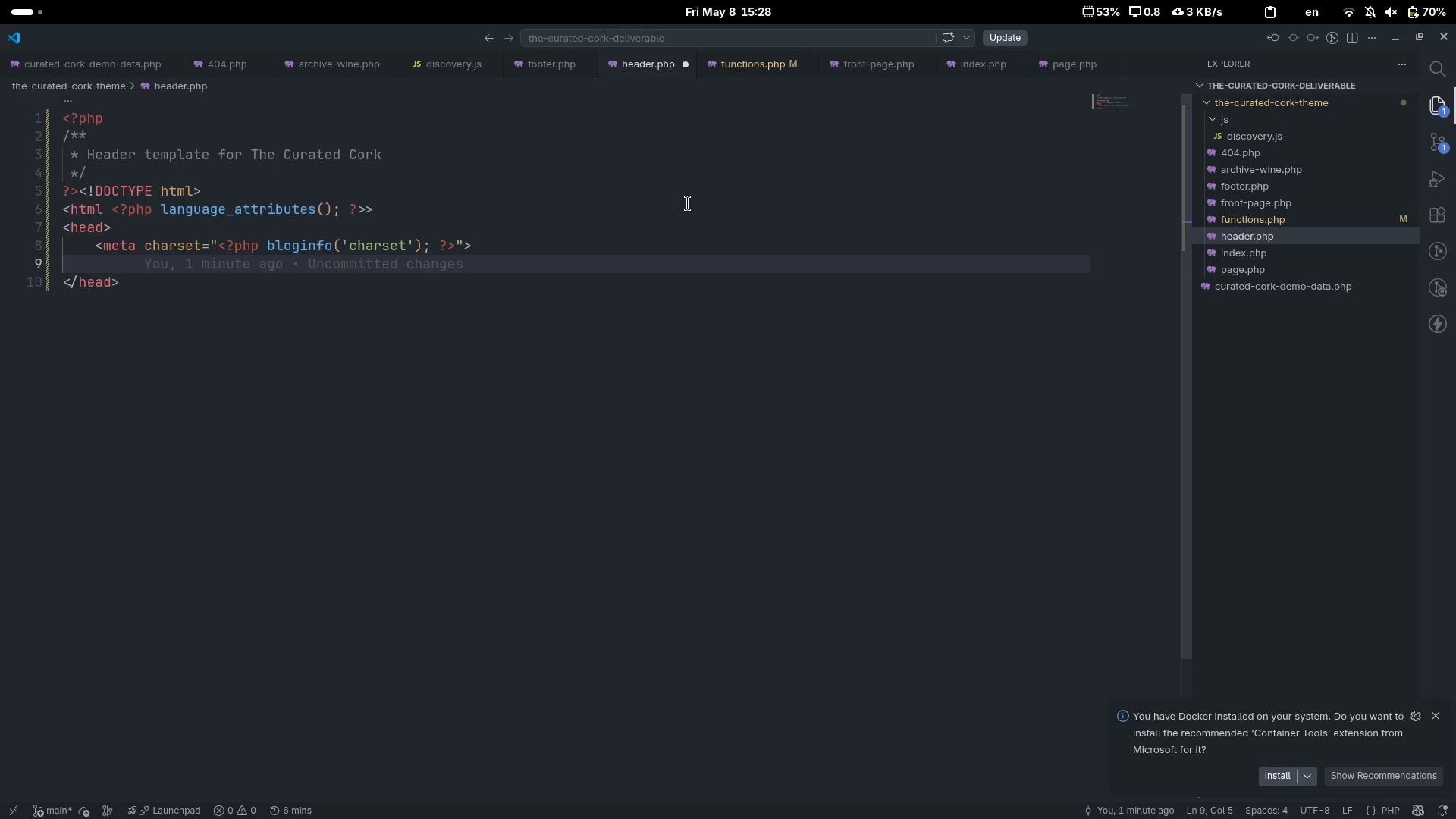 
type(meta)
key(Tab)
 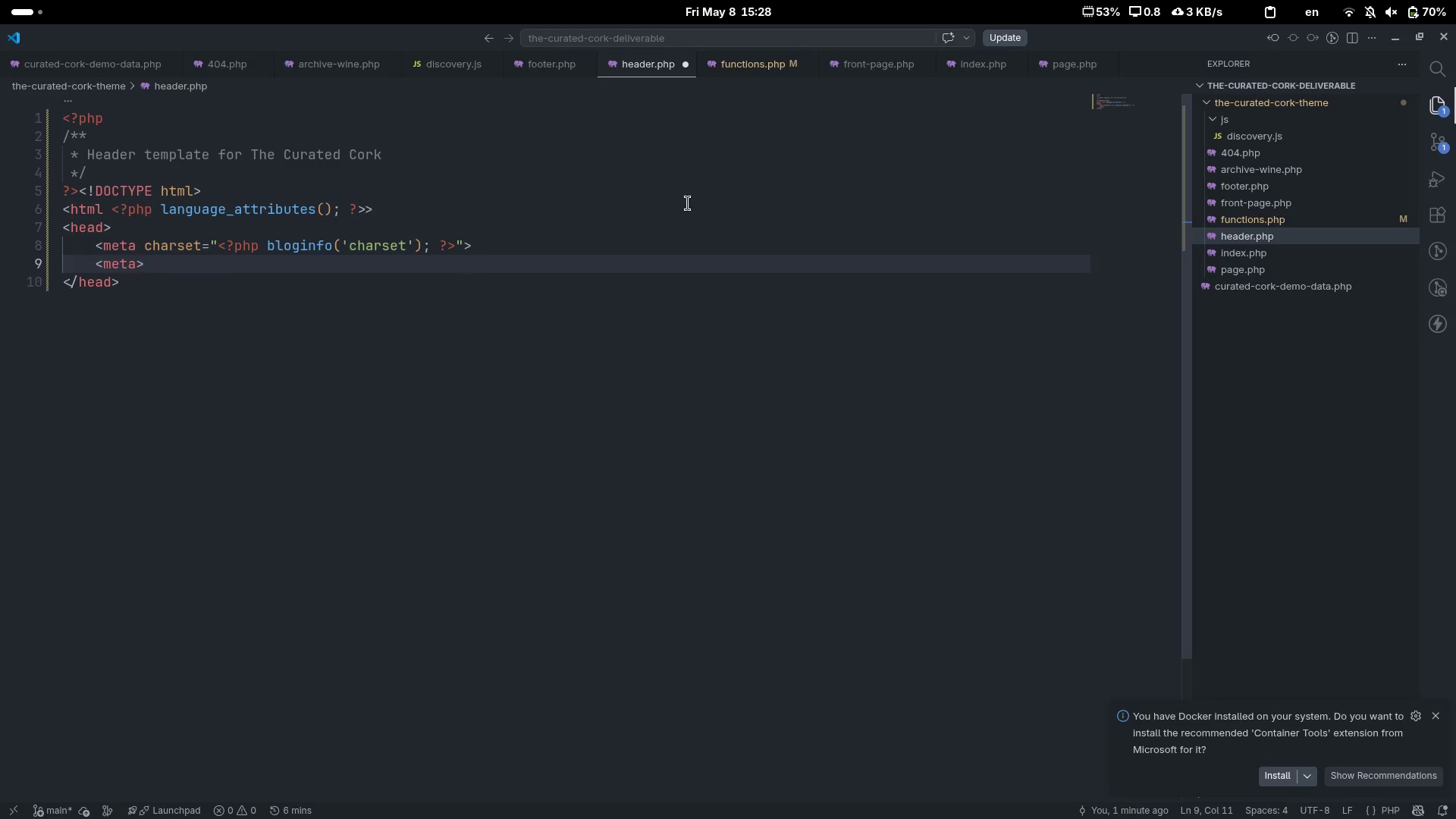 
key(ArrowLeft)
 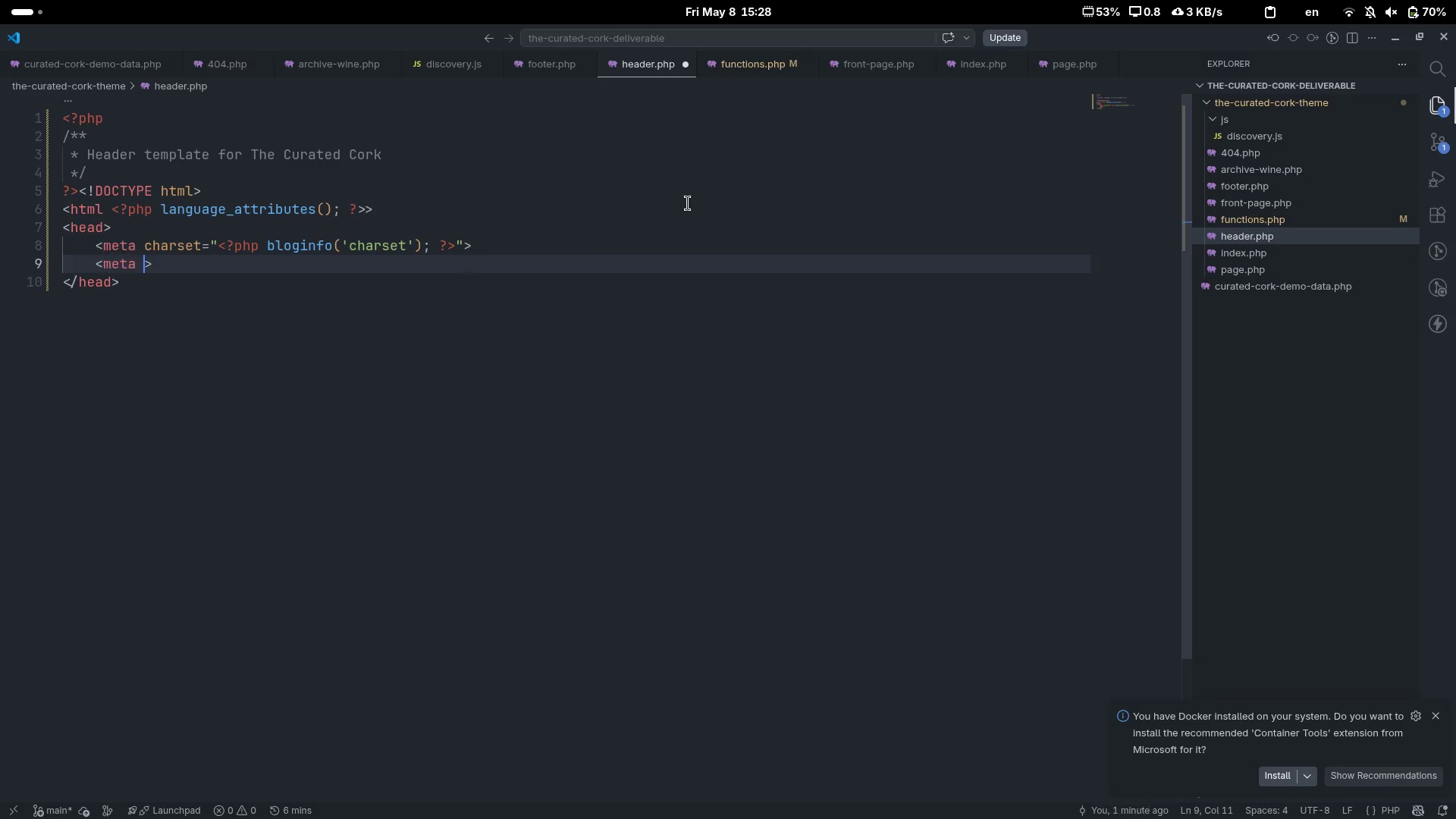 
type( a)
key(Backspace)
type(name-)
key(Backspace)
type(="")
 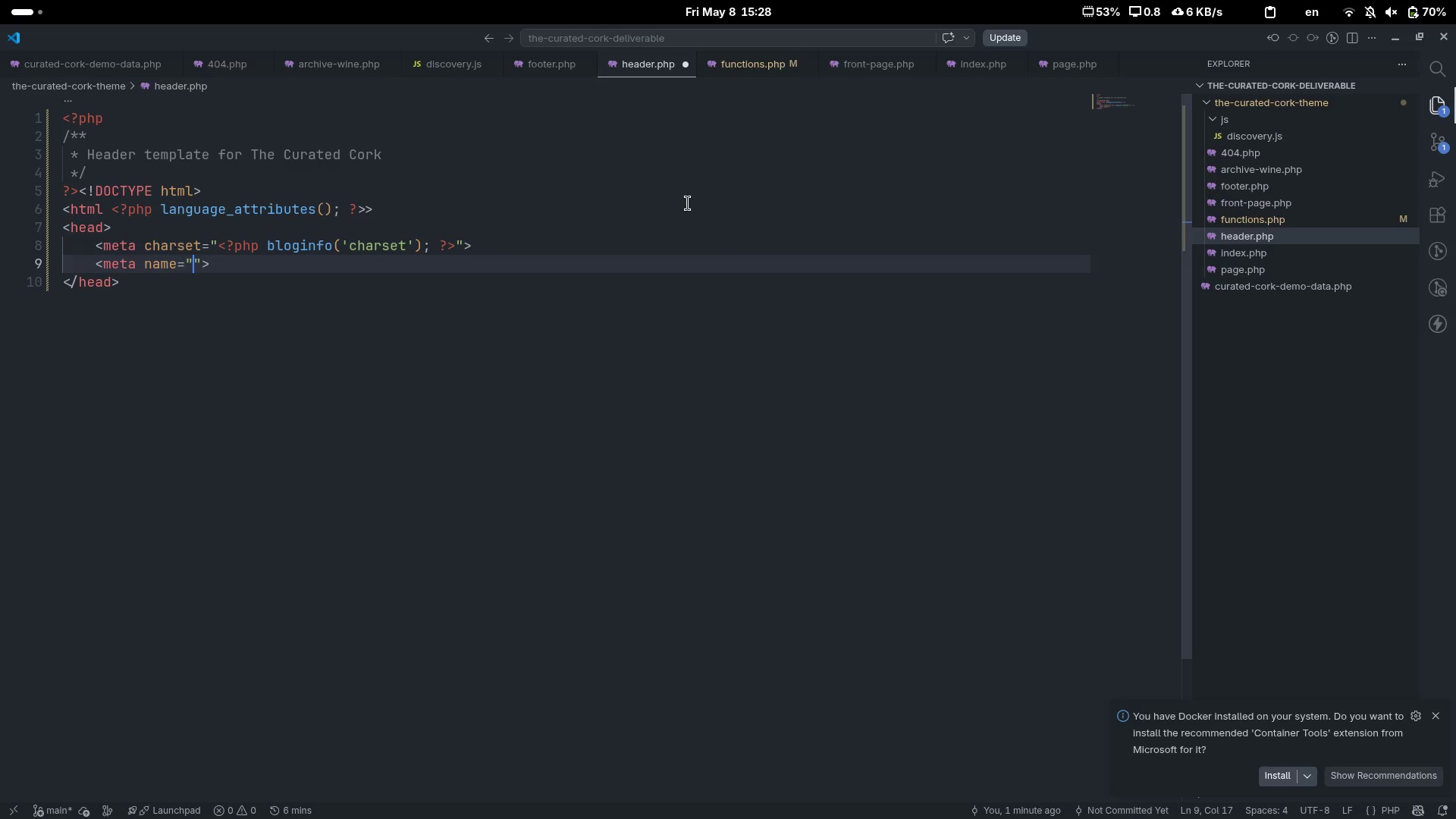 
 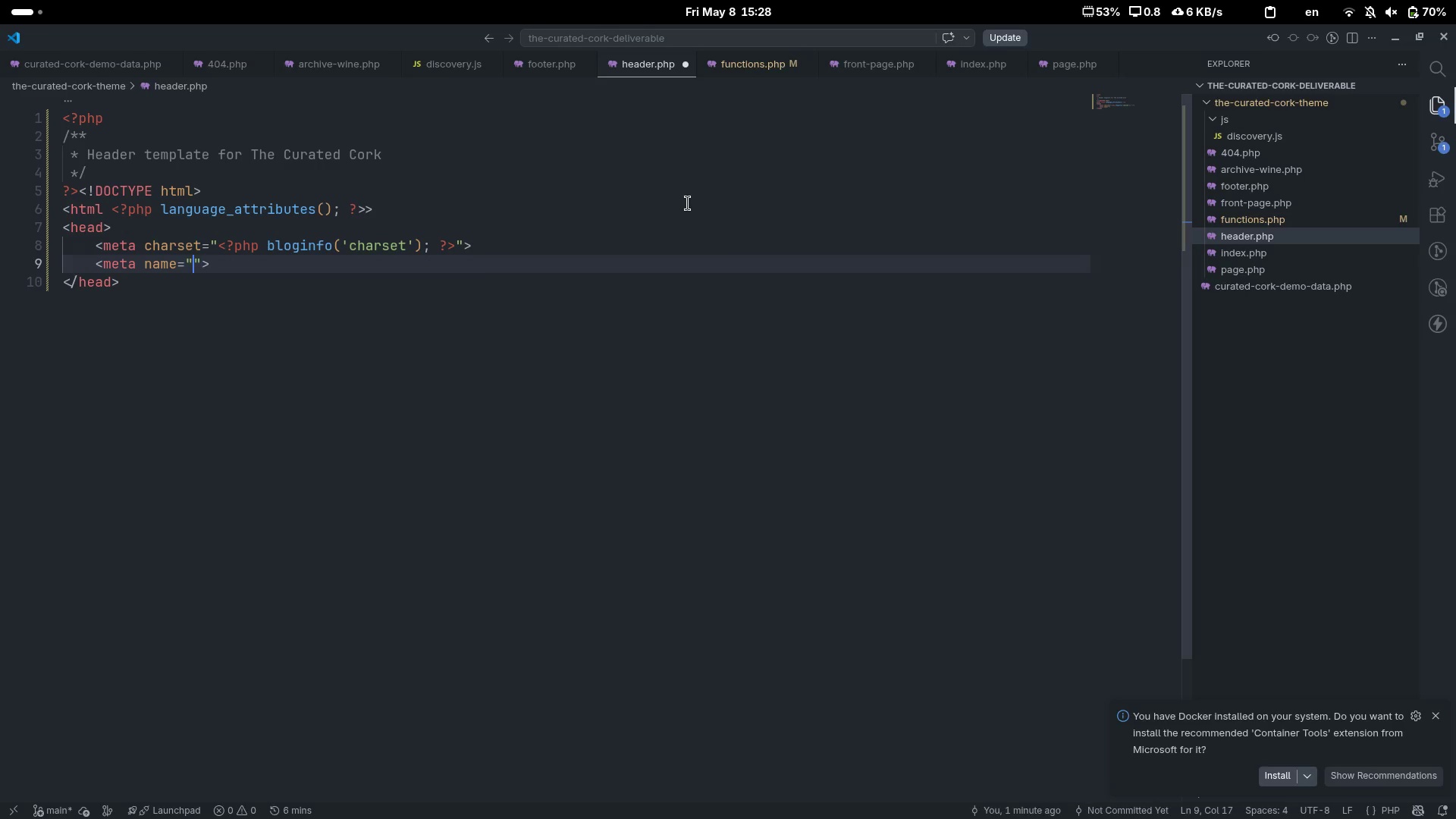 
key(ArrowLeft)
 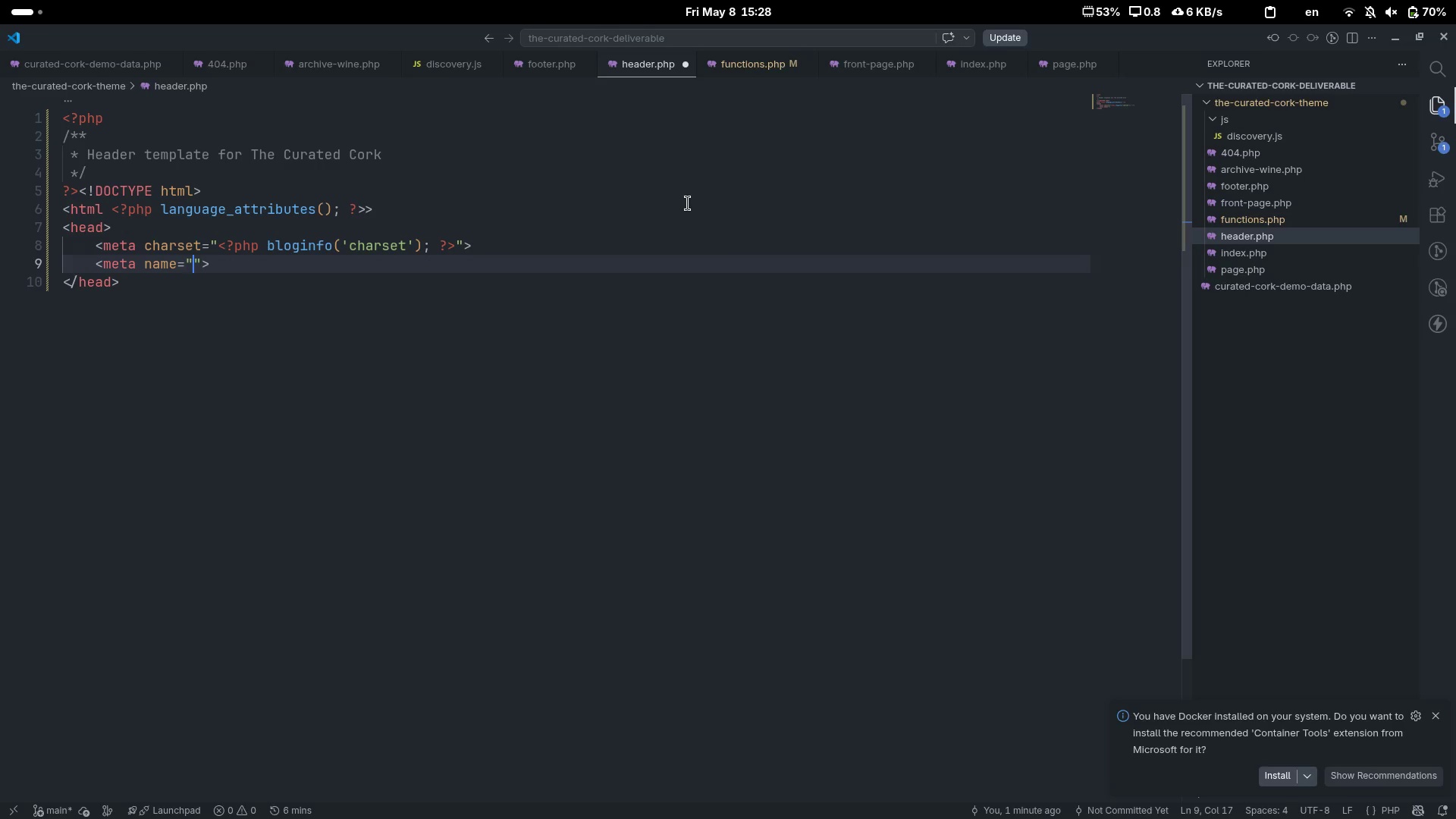 
type(viewpos)
key(Backspace)
type(rt)
 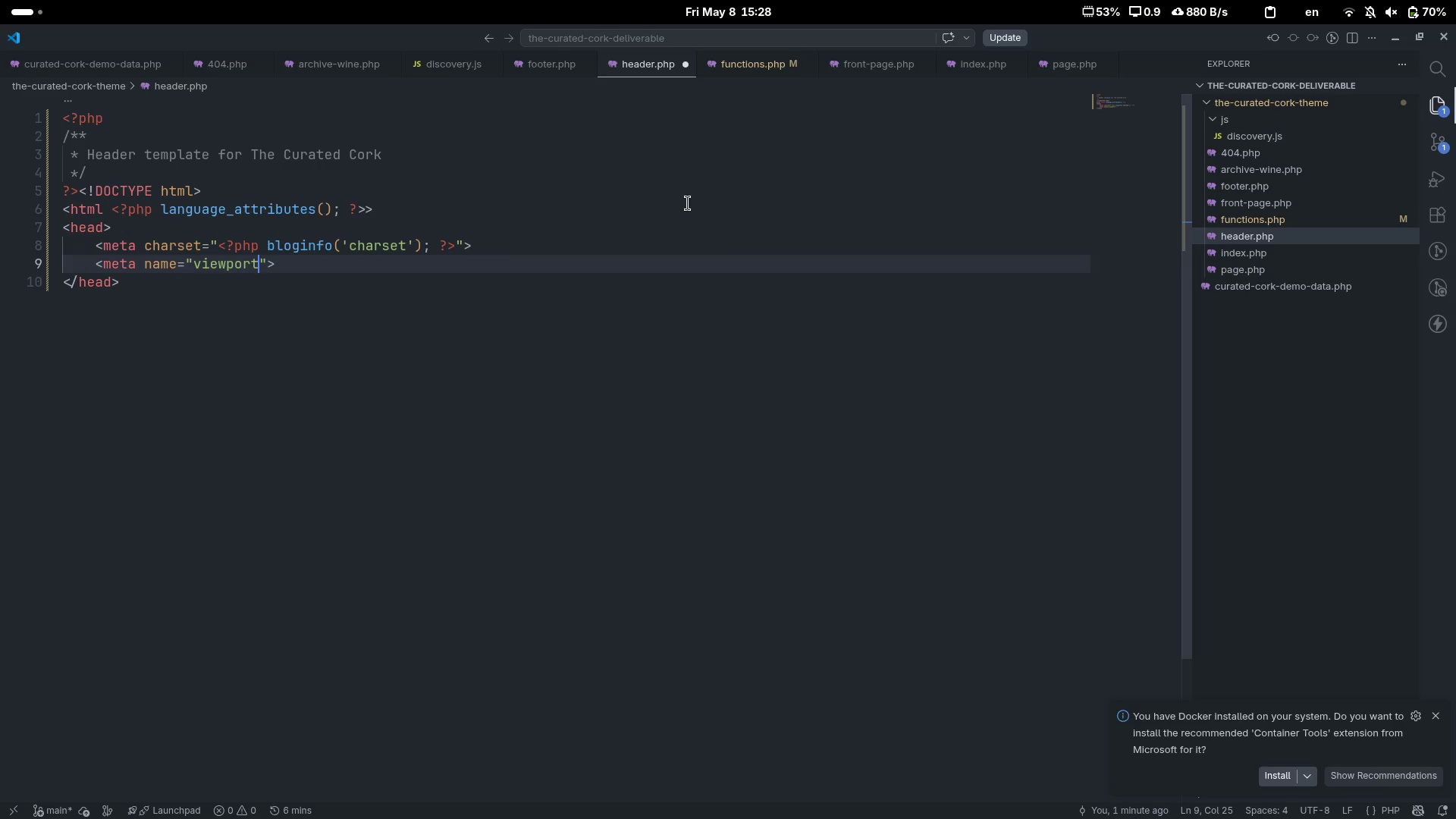 
key(ArrowRight)
 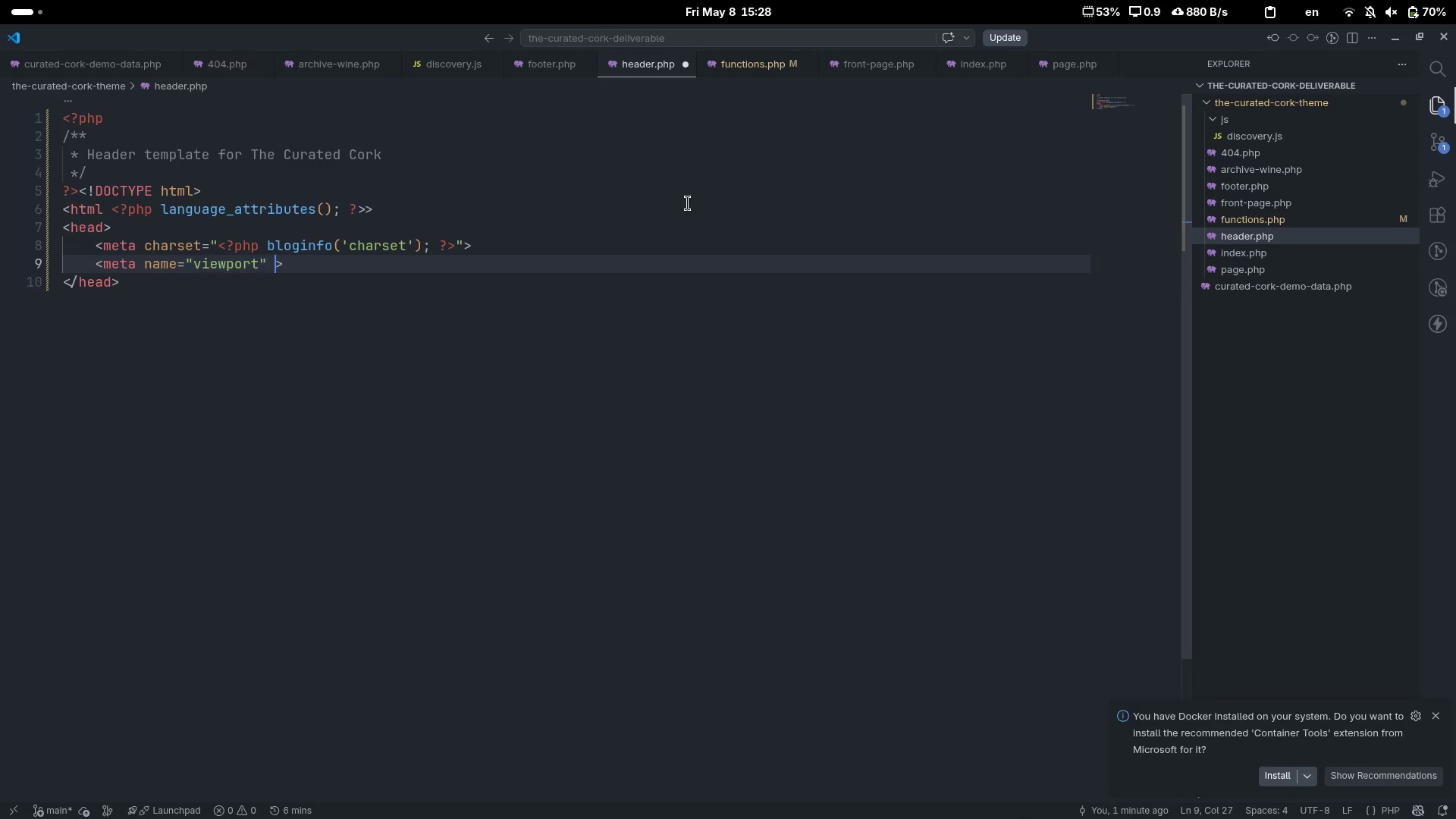 
type( conten)
 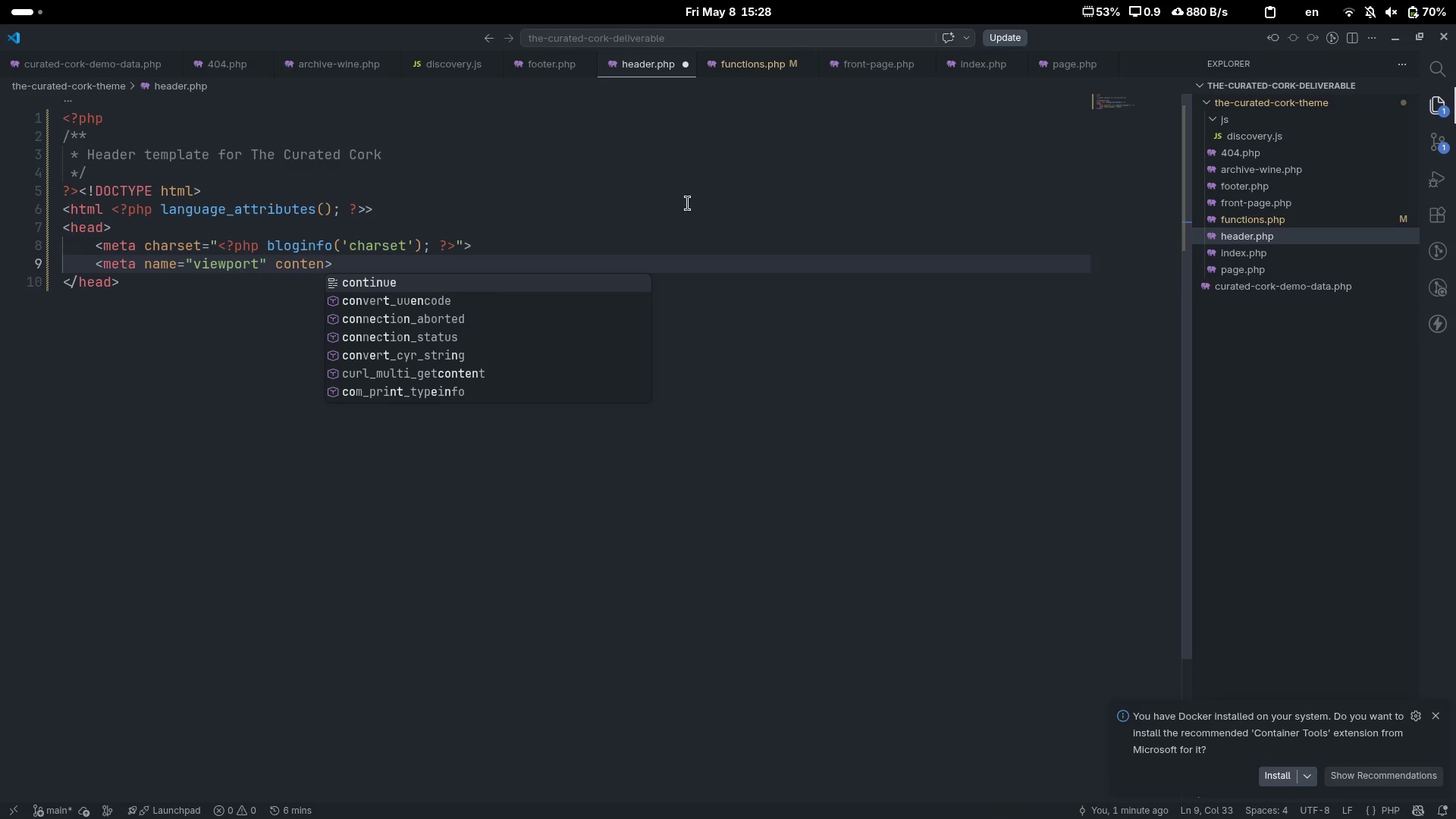 
key(Control+ControlLeft)
 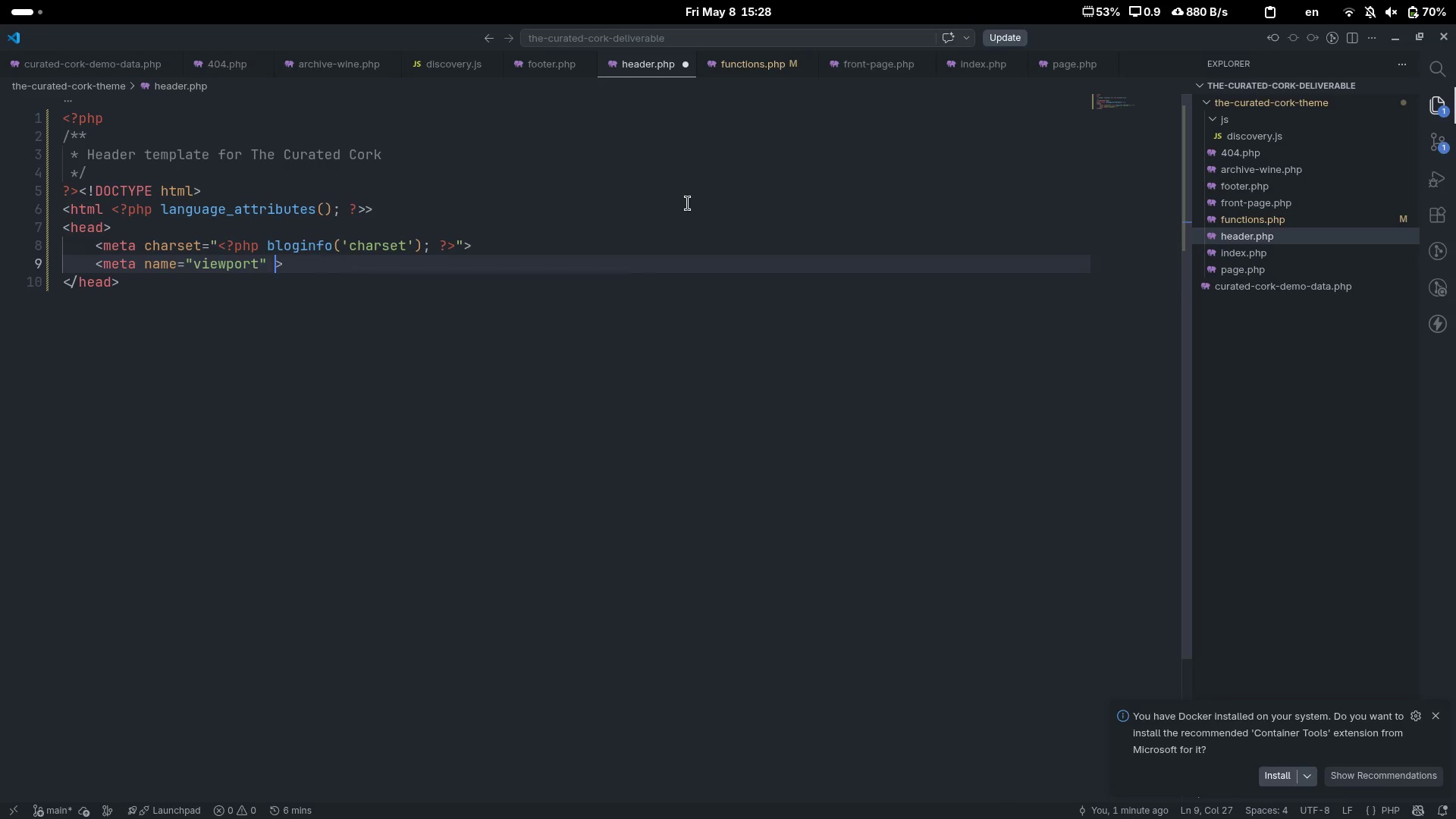 
key(Control+Backspace)
 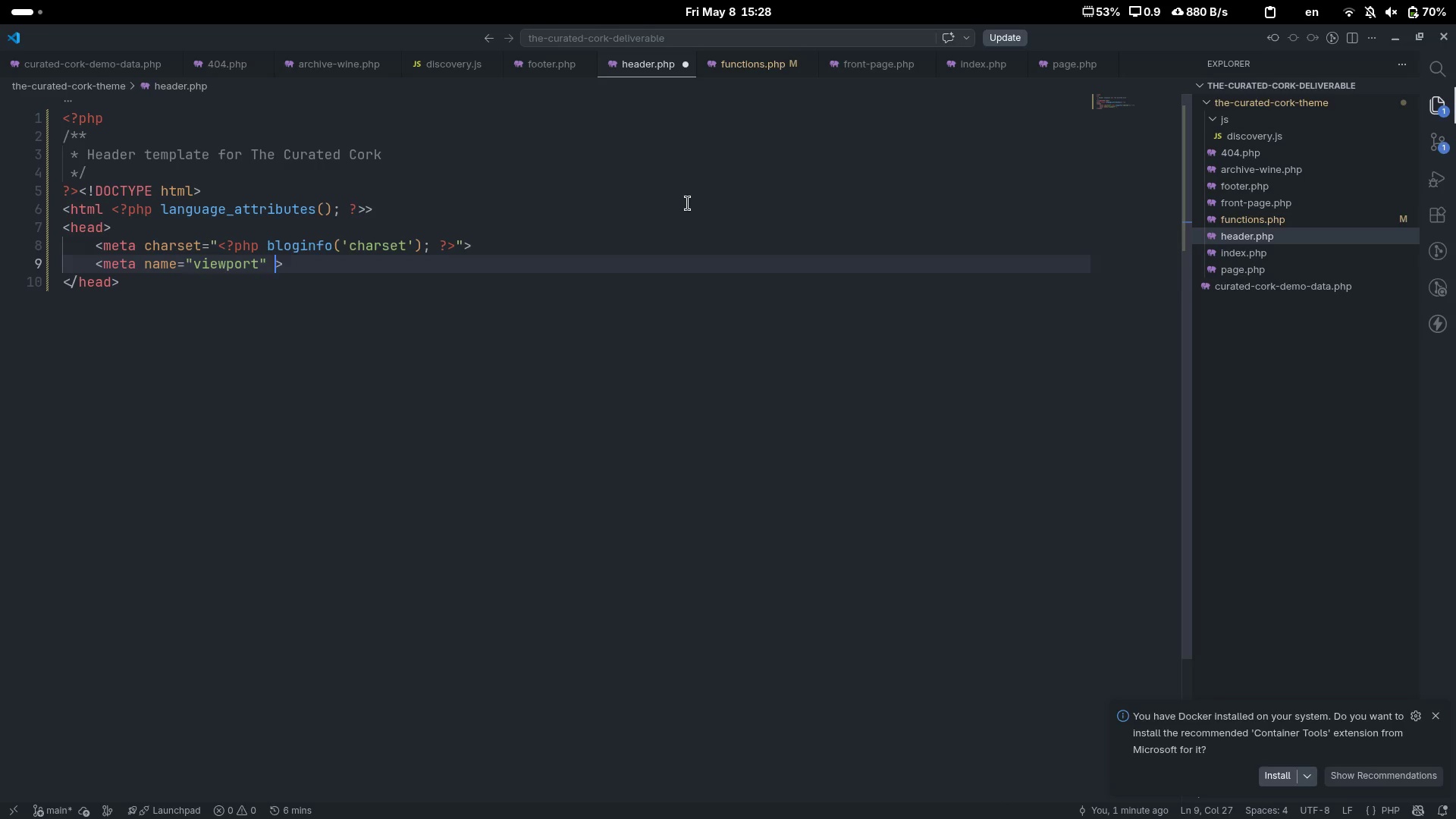 
type(content="")
 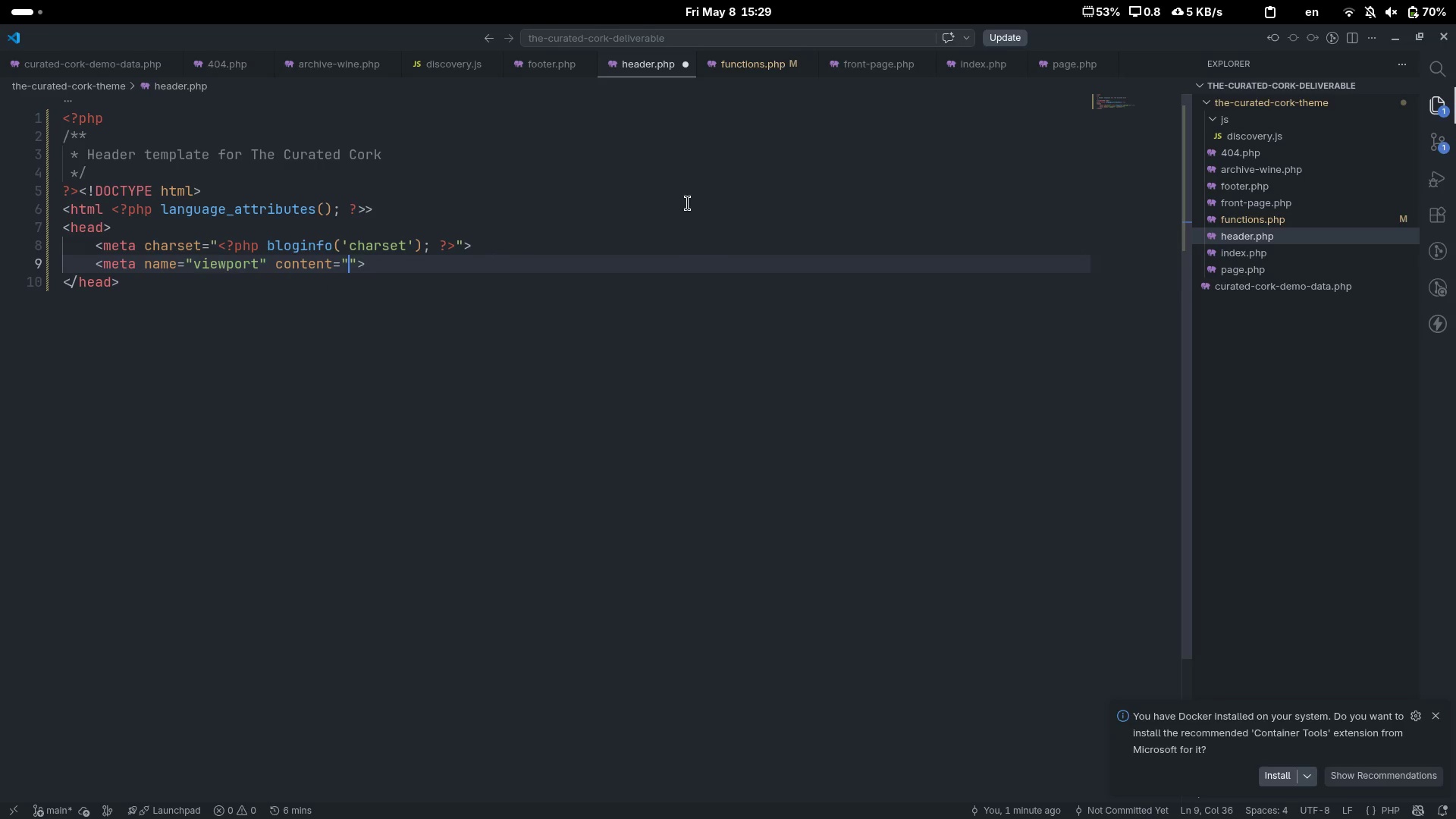 
 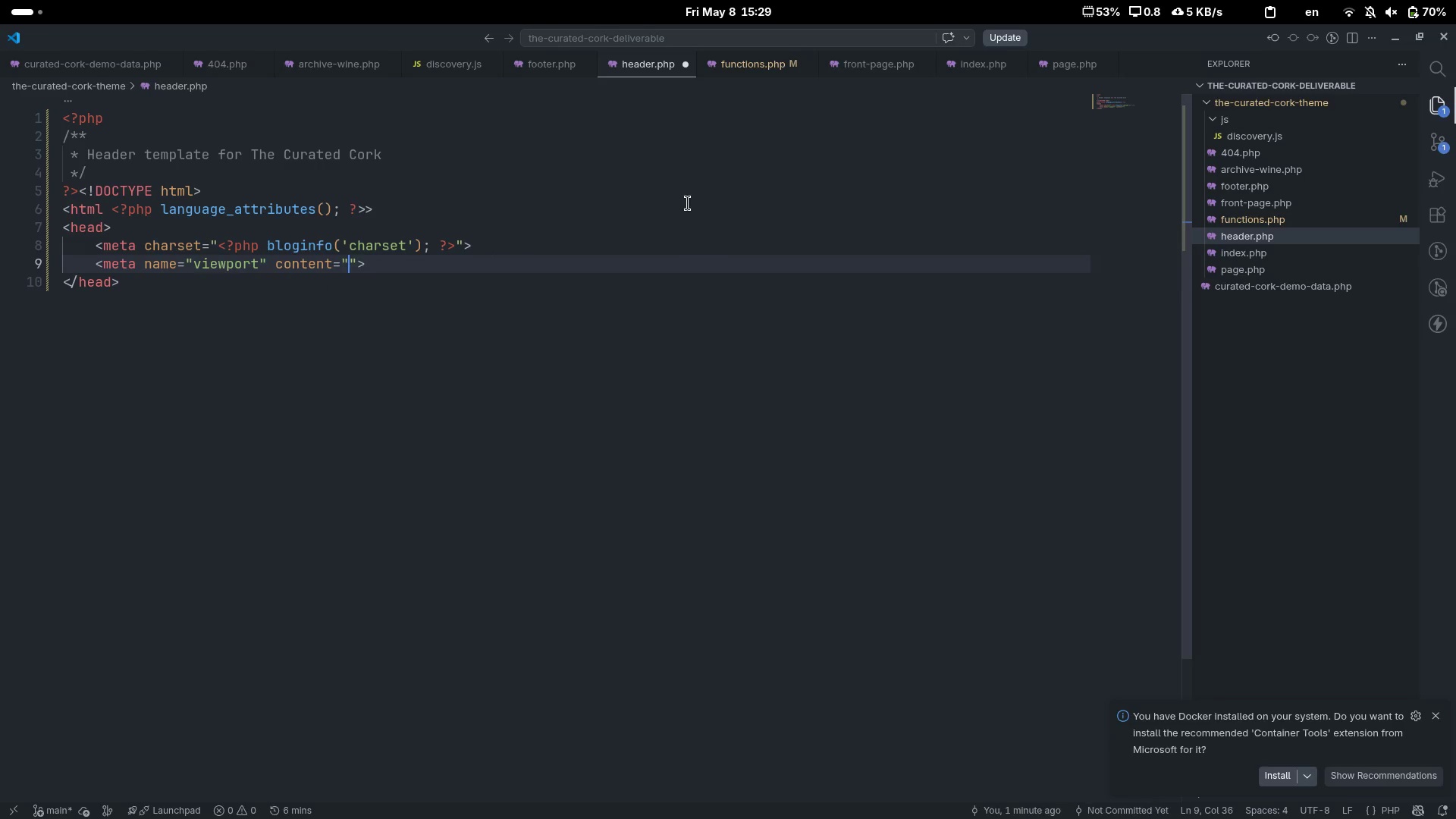 
key(ArrowLeft)
 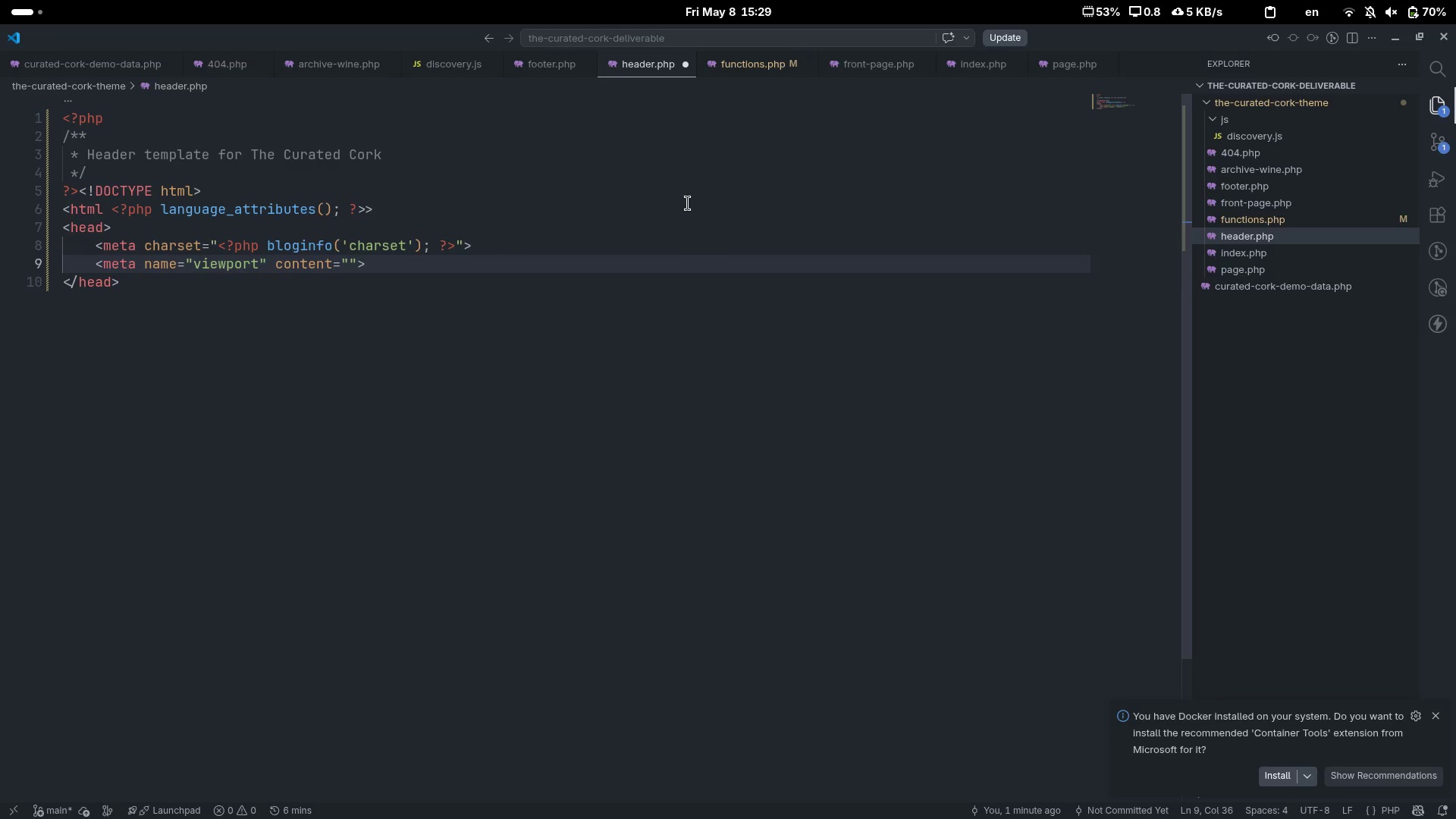 
type(width=device-width)
 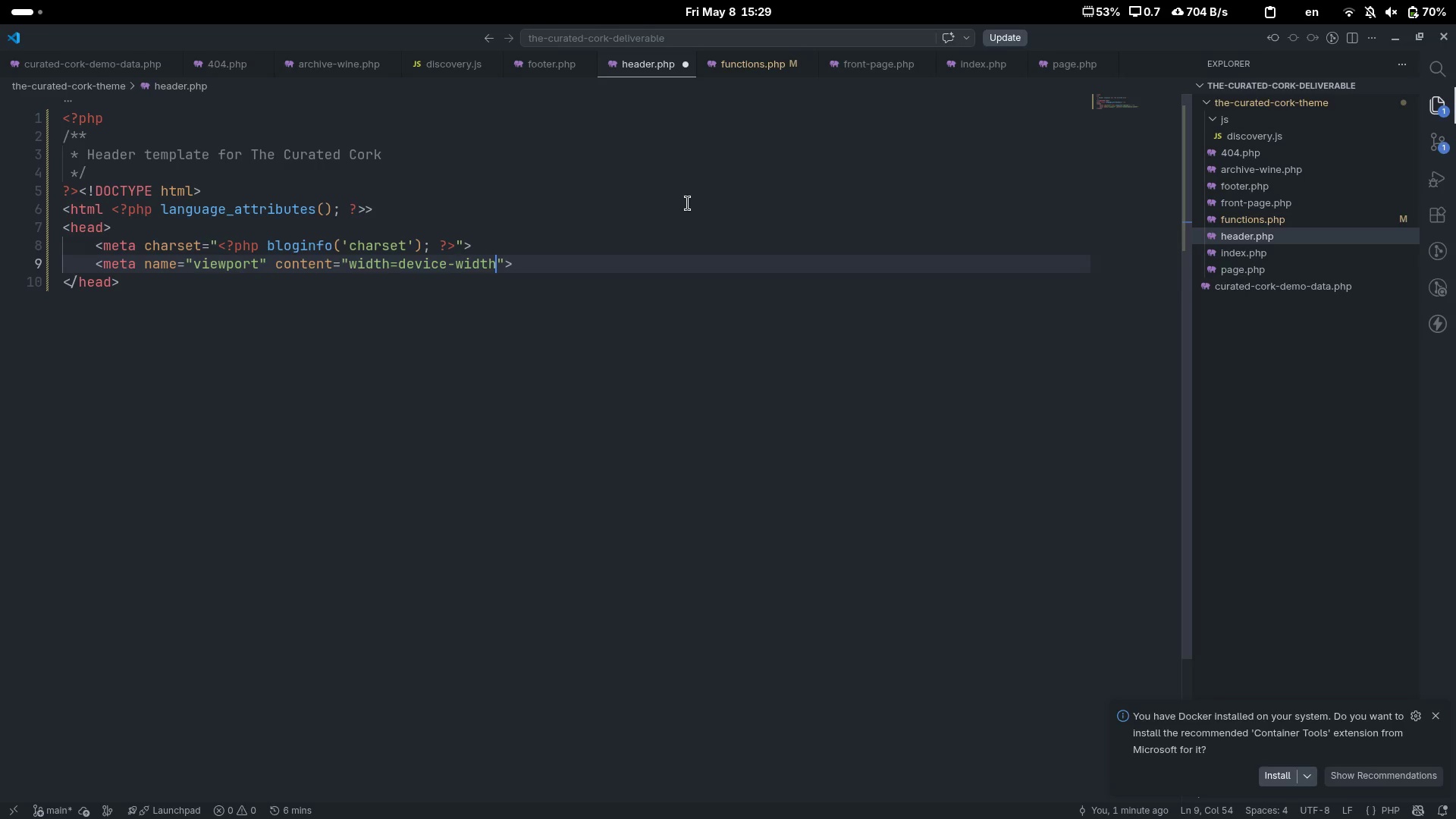 
key(ArrowRight)
 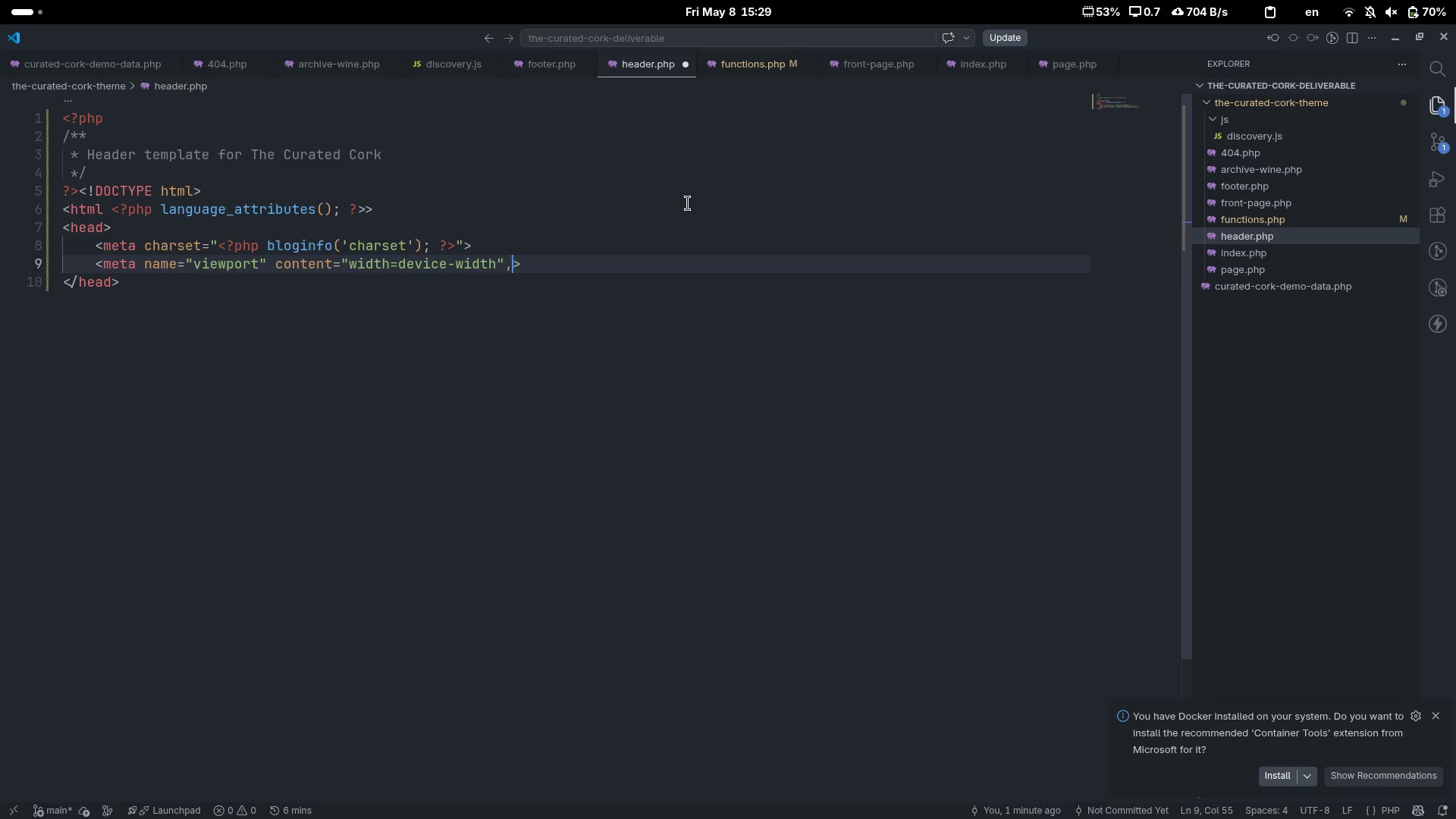 
key(Comma)
 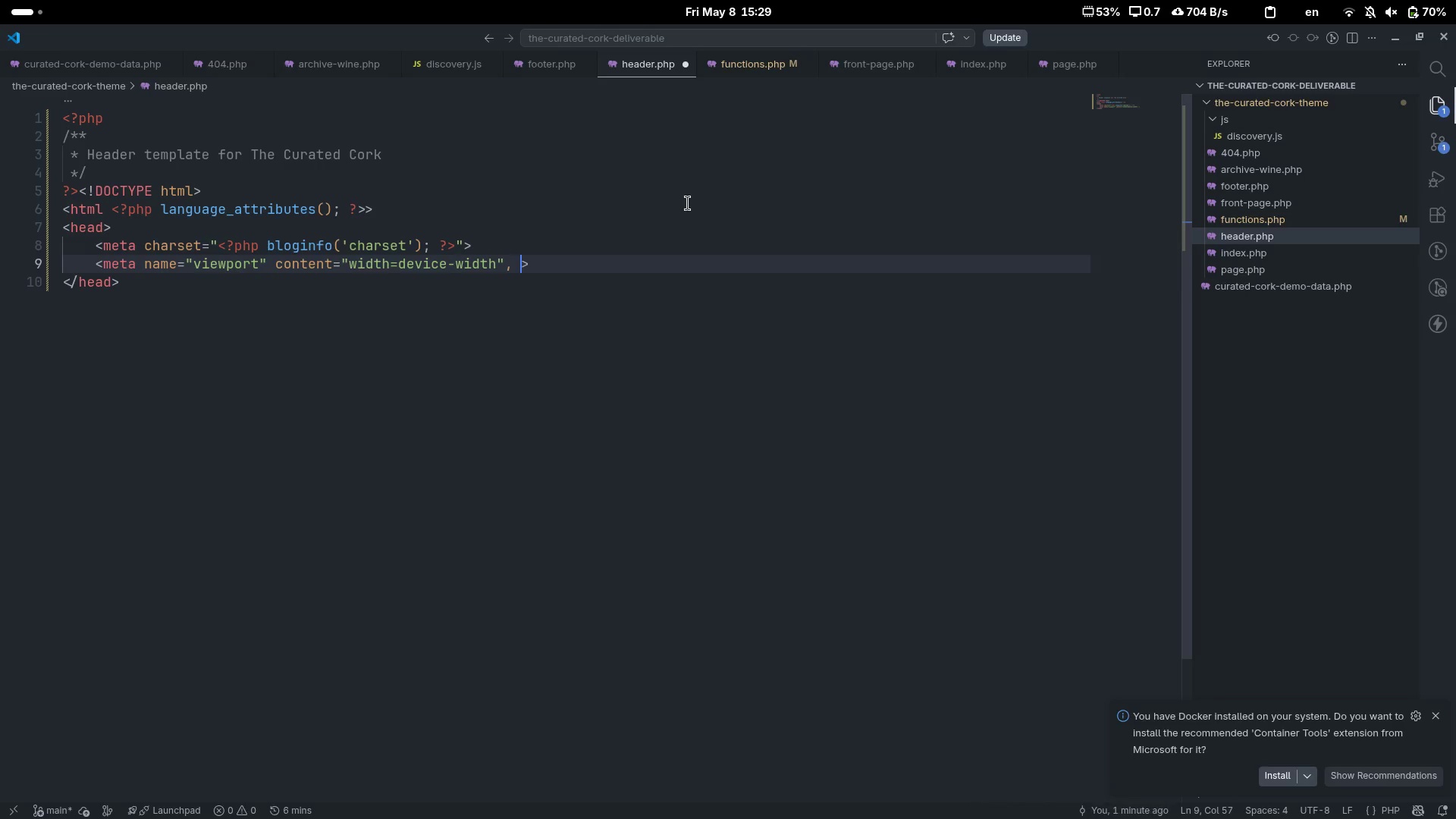 
key(Space)
 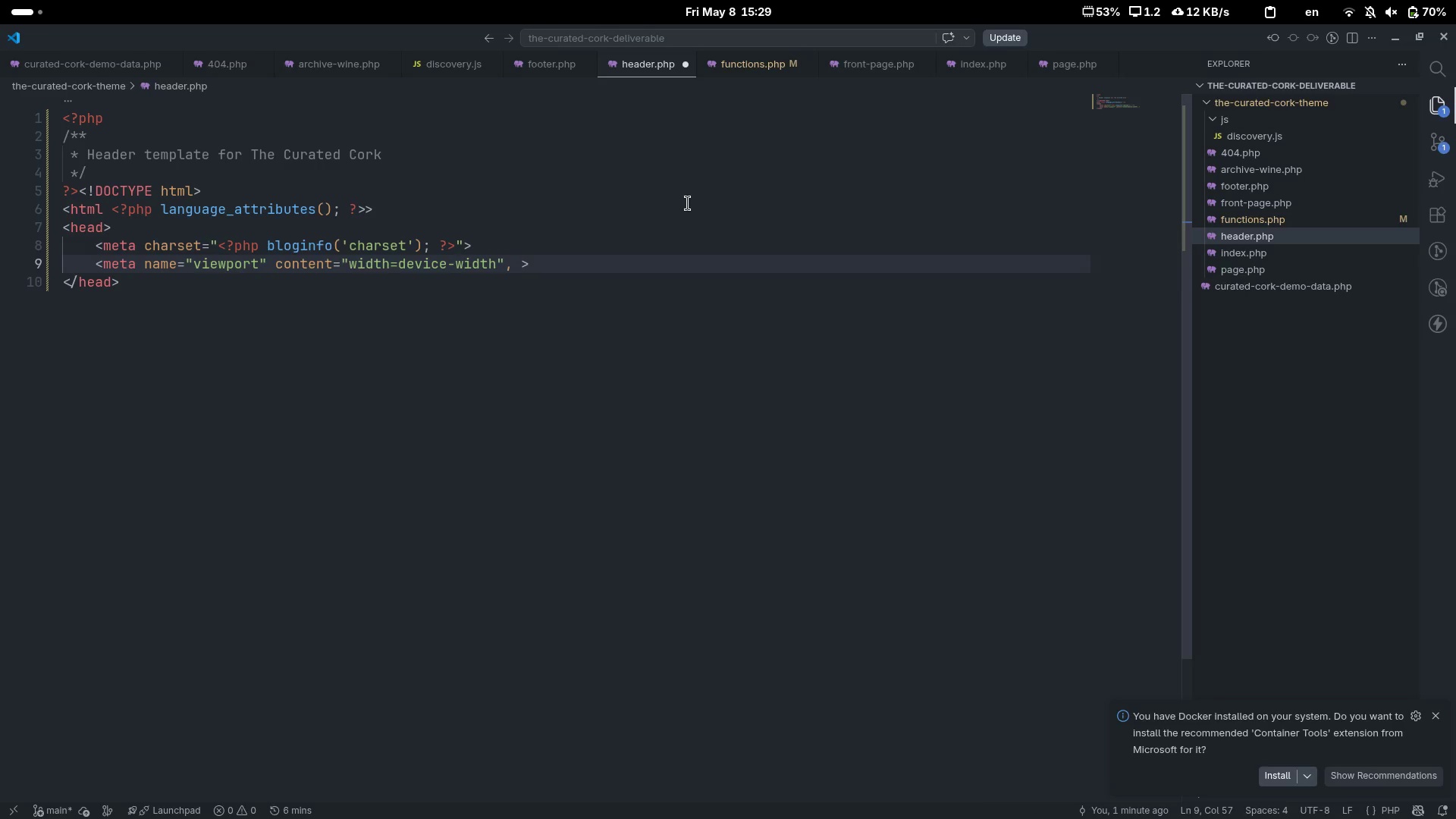 
key(Backspace)
 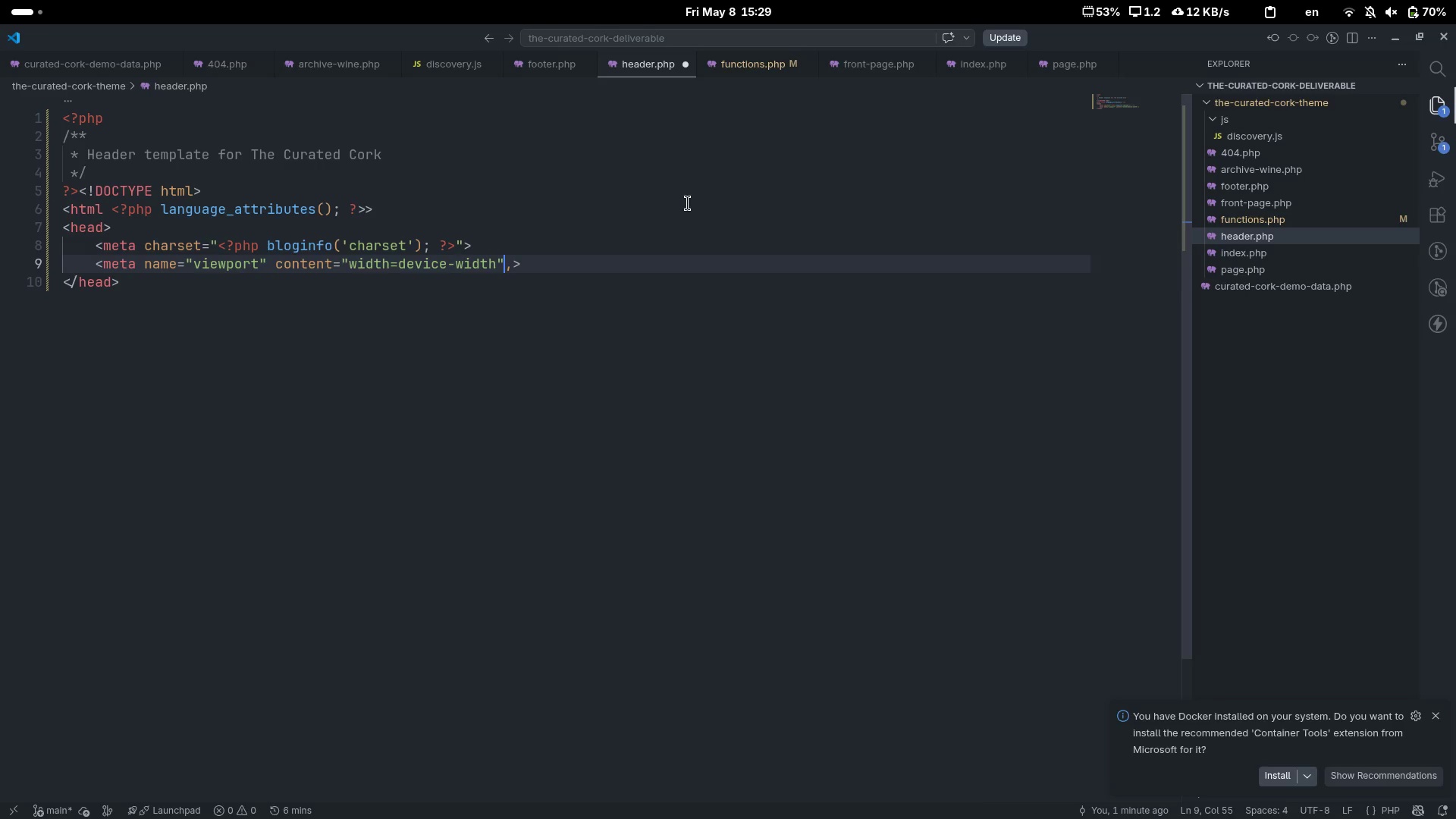 
key(ArrowLeft)
 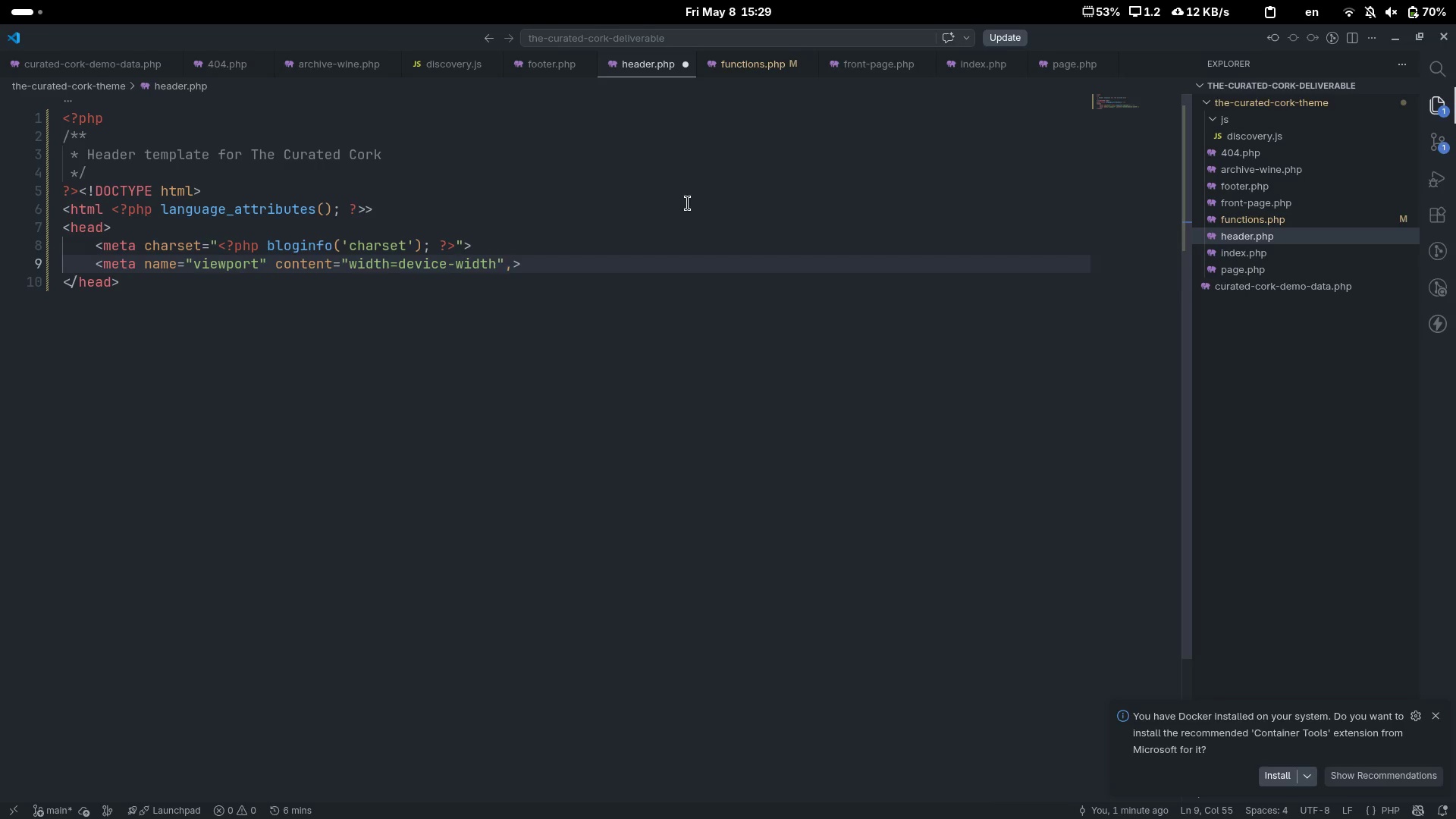 
key(ArrowRight)
 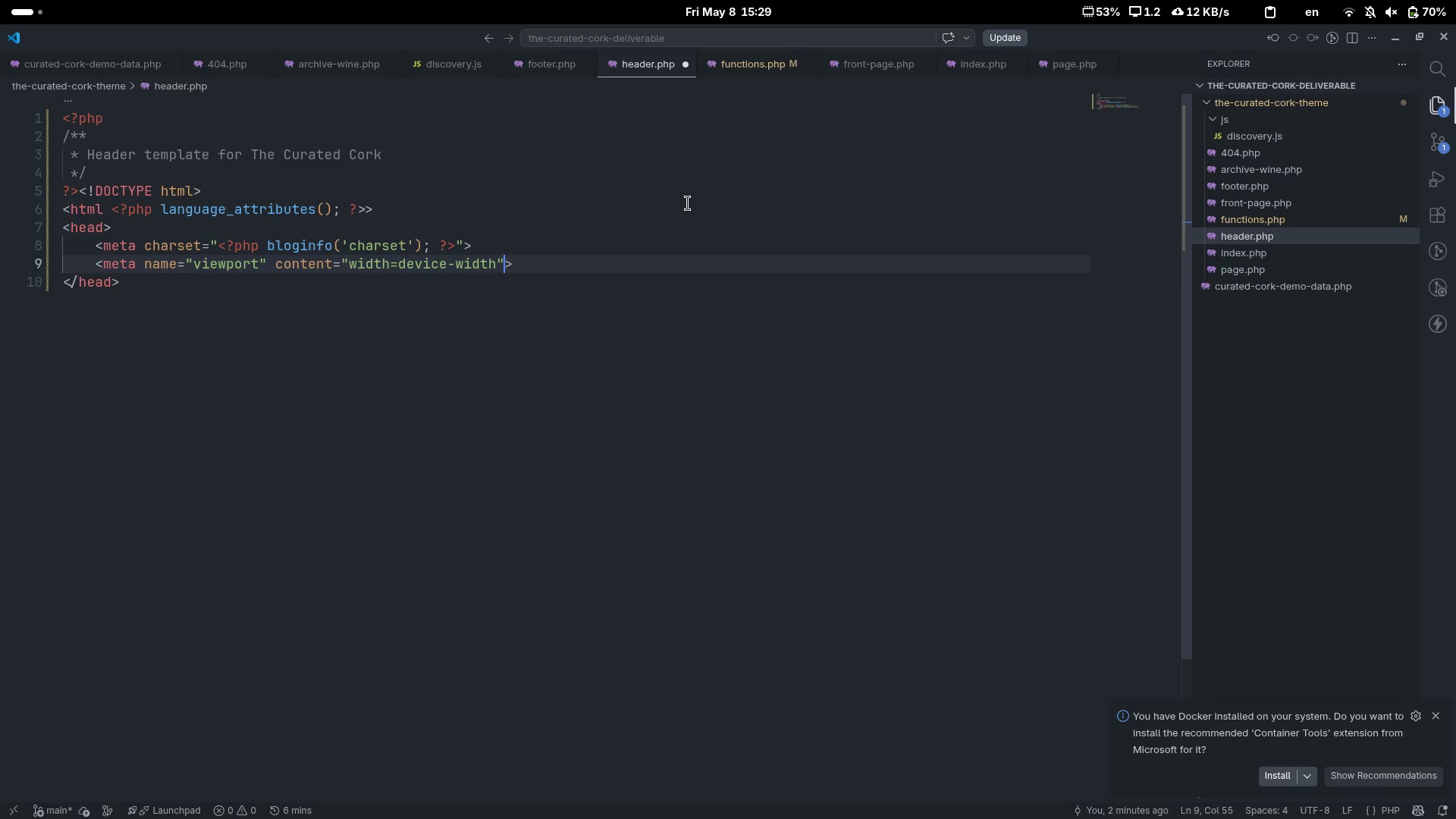 
key(Backspace)
 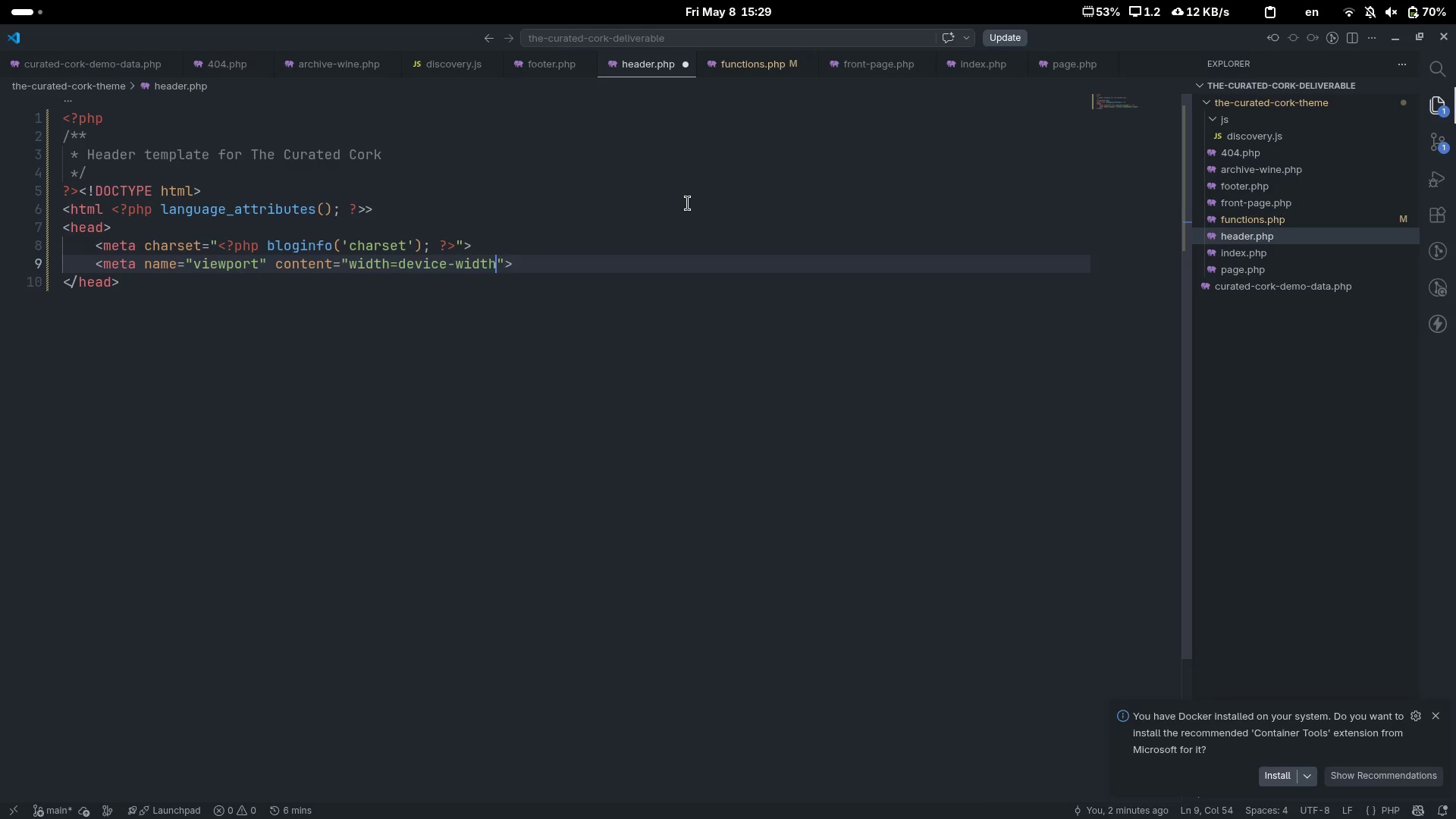 
key(ArrowLeft)
 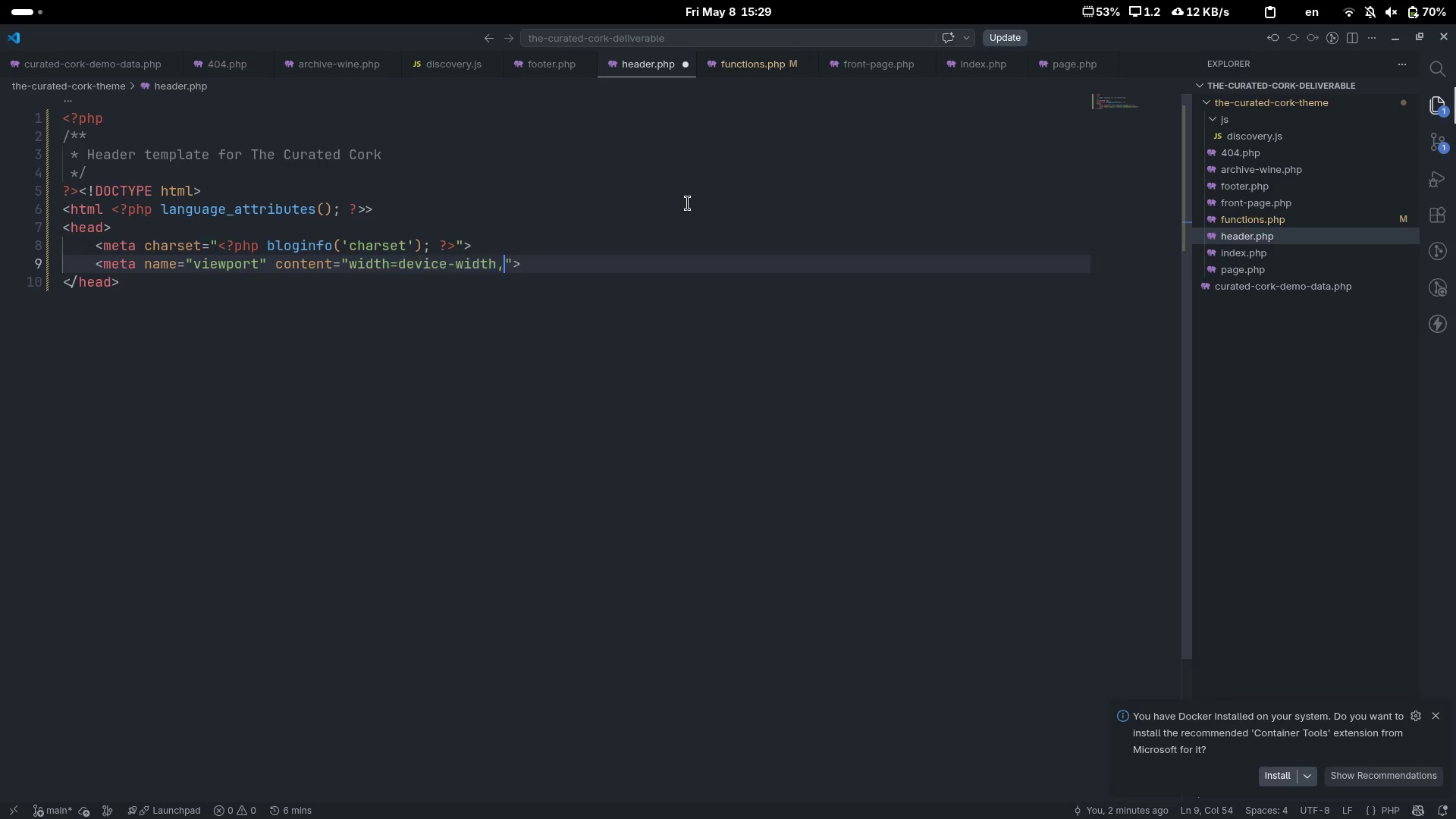 
type(, ii)
key(Backspace)
type(nitial-scale=1.0[End])
 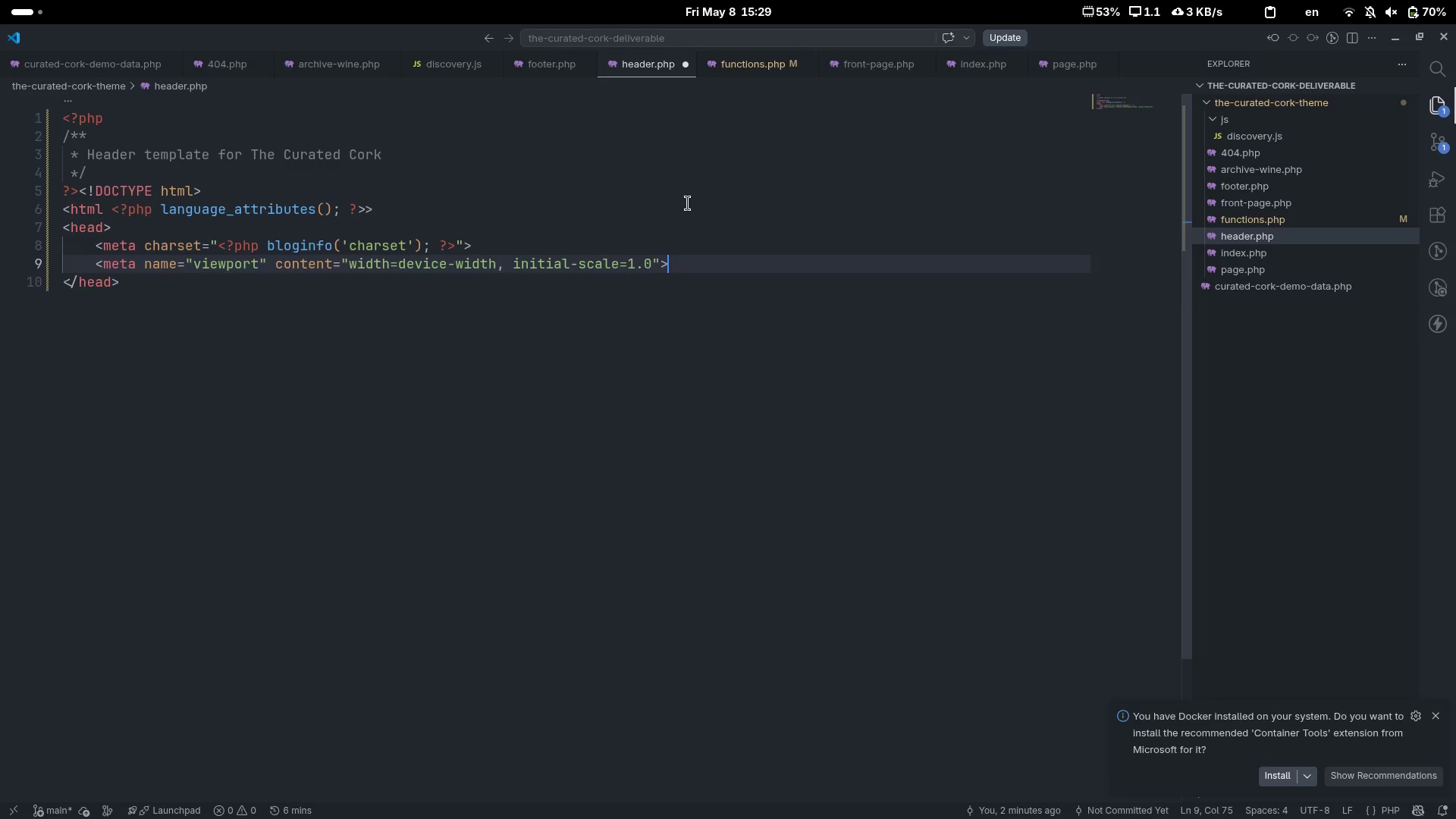 
key(Enter)
 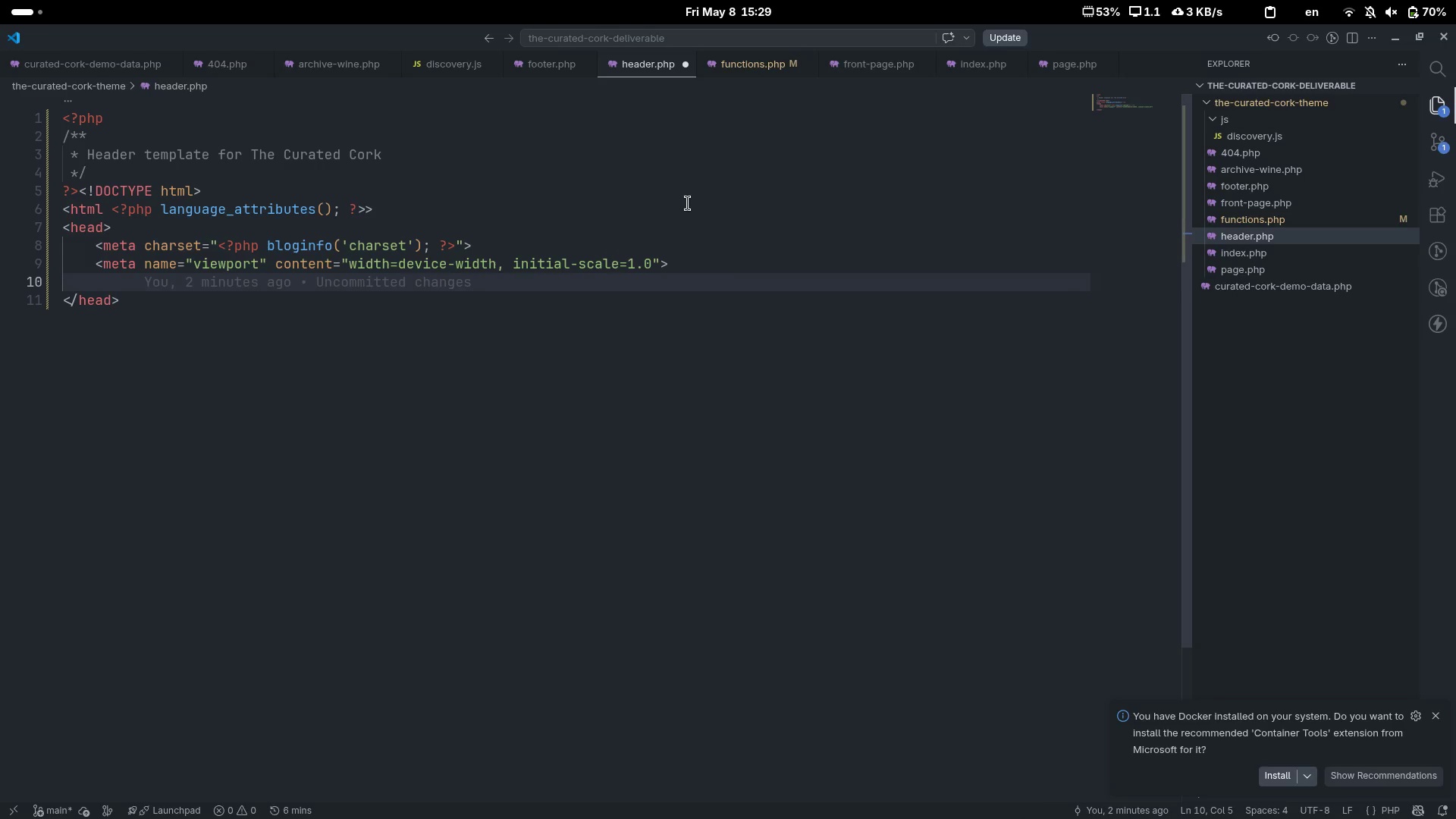 
key(Shift+ShiftLeft)
 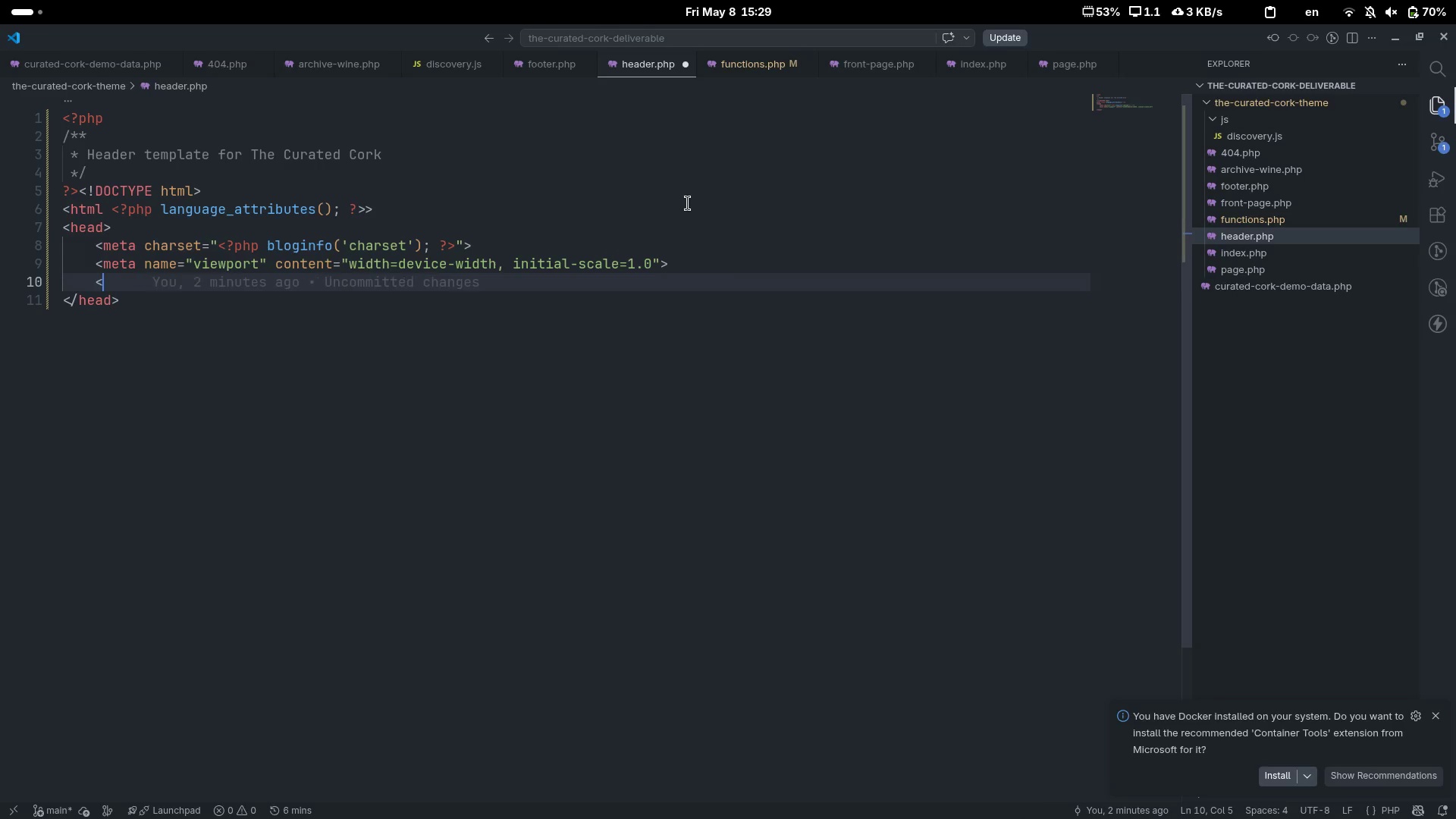 
key(Shift+Comma)
 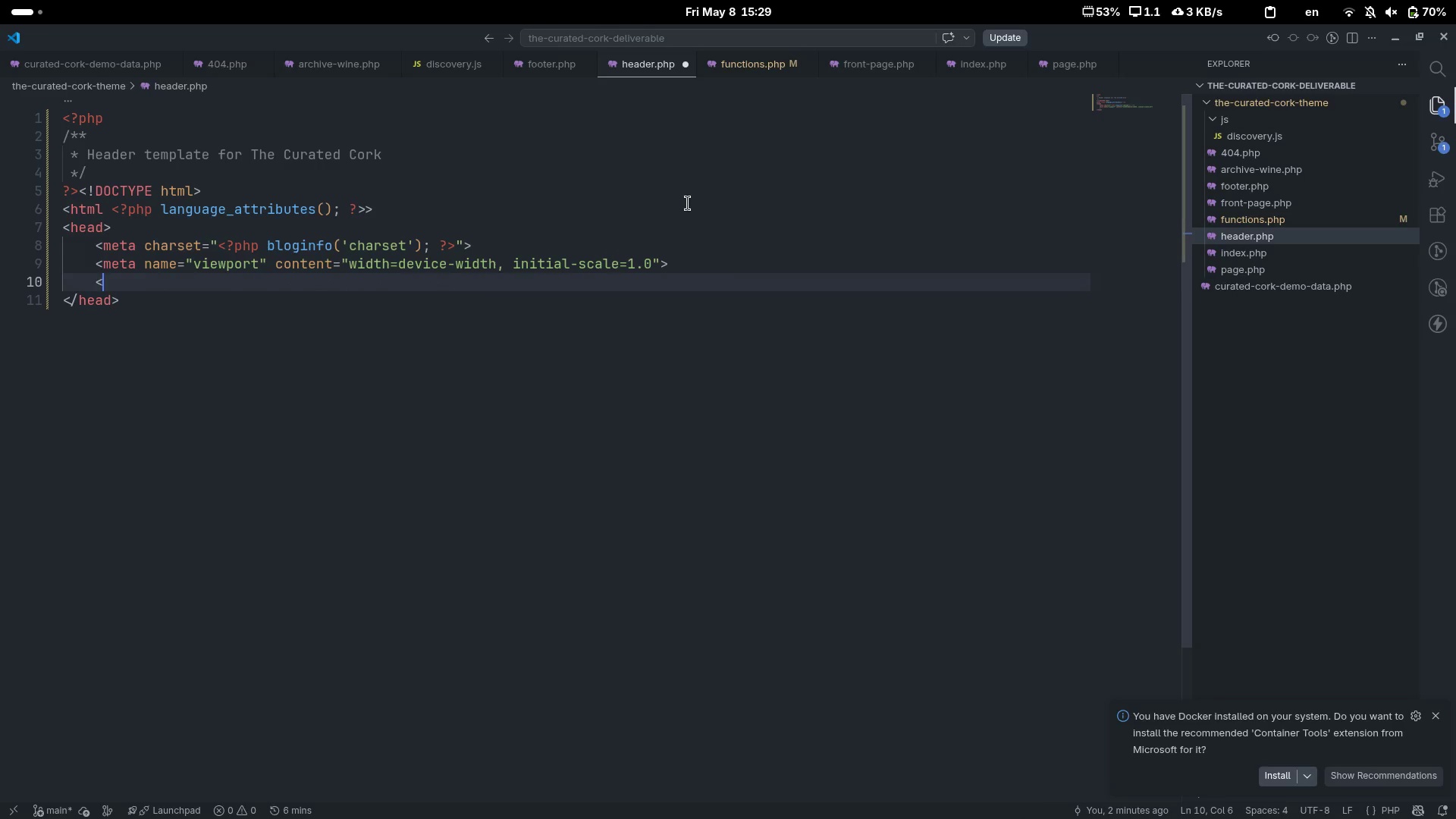 
key(Tab)
 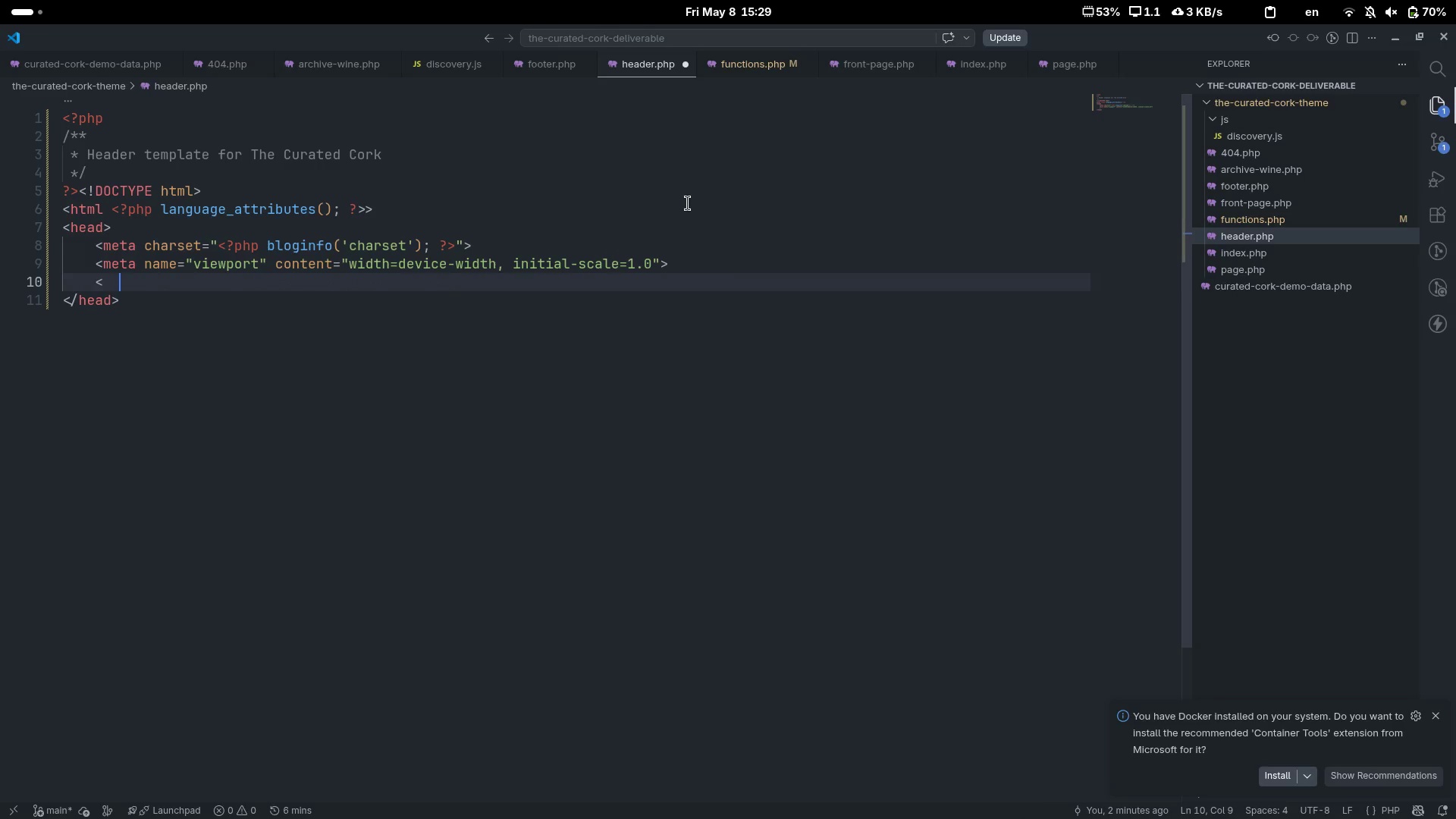 
key(Backspace)
 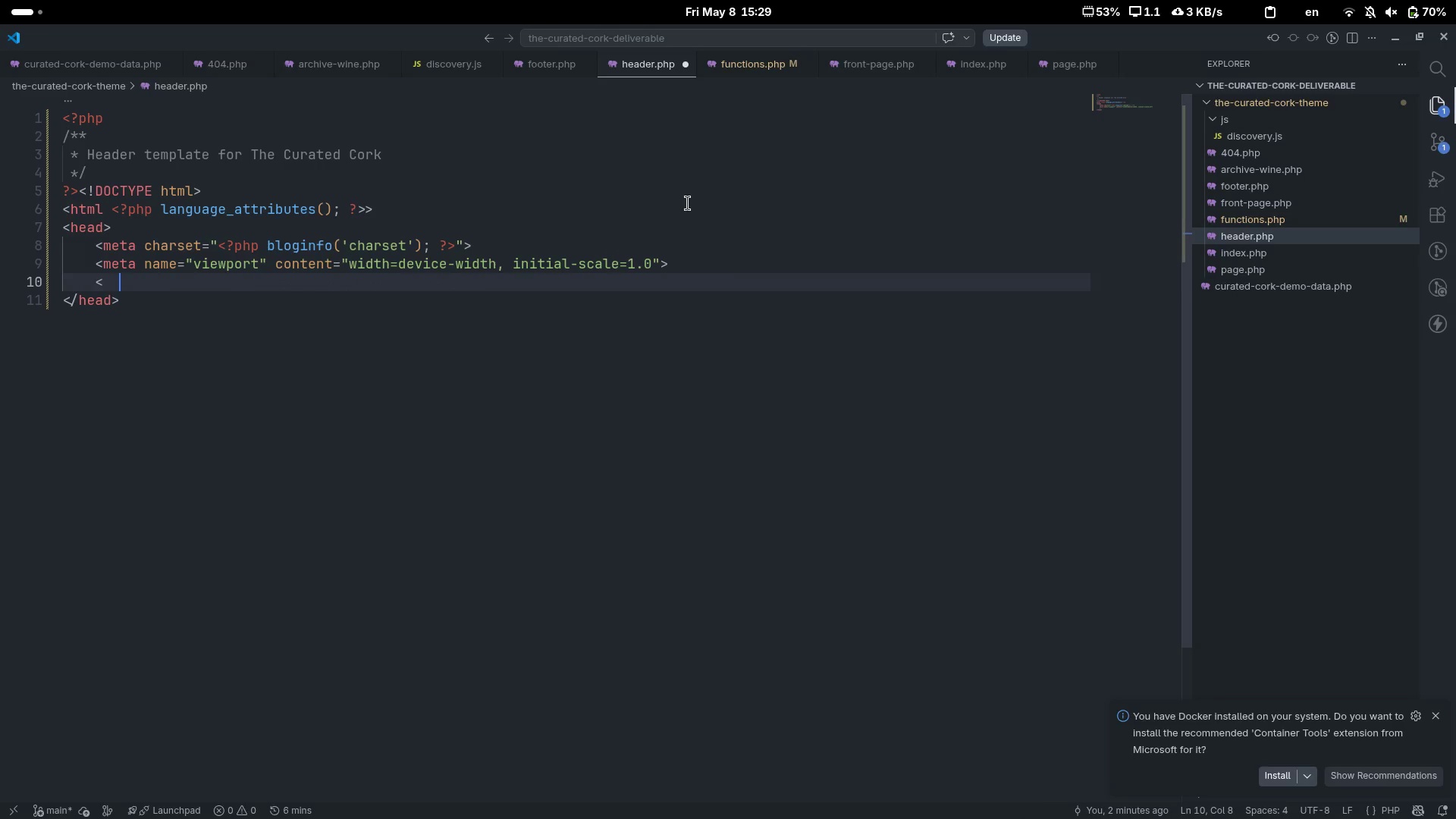 
key(Control+ControlLeft)
 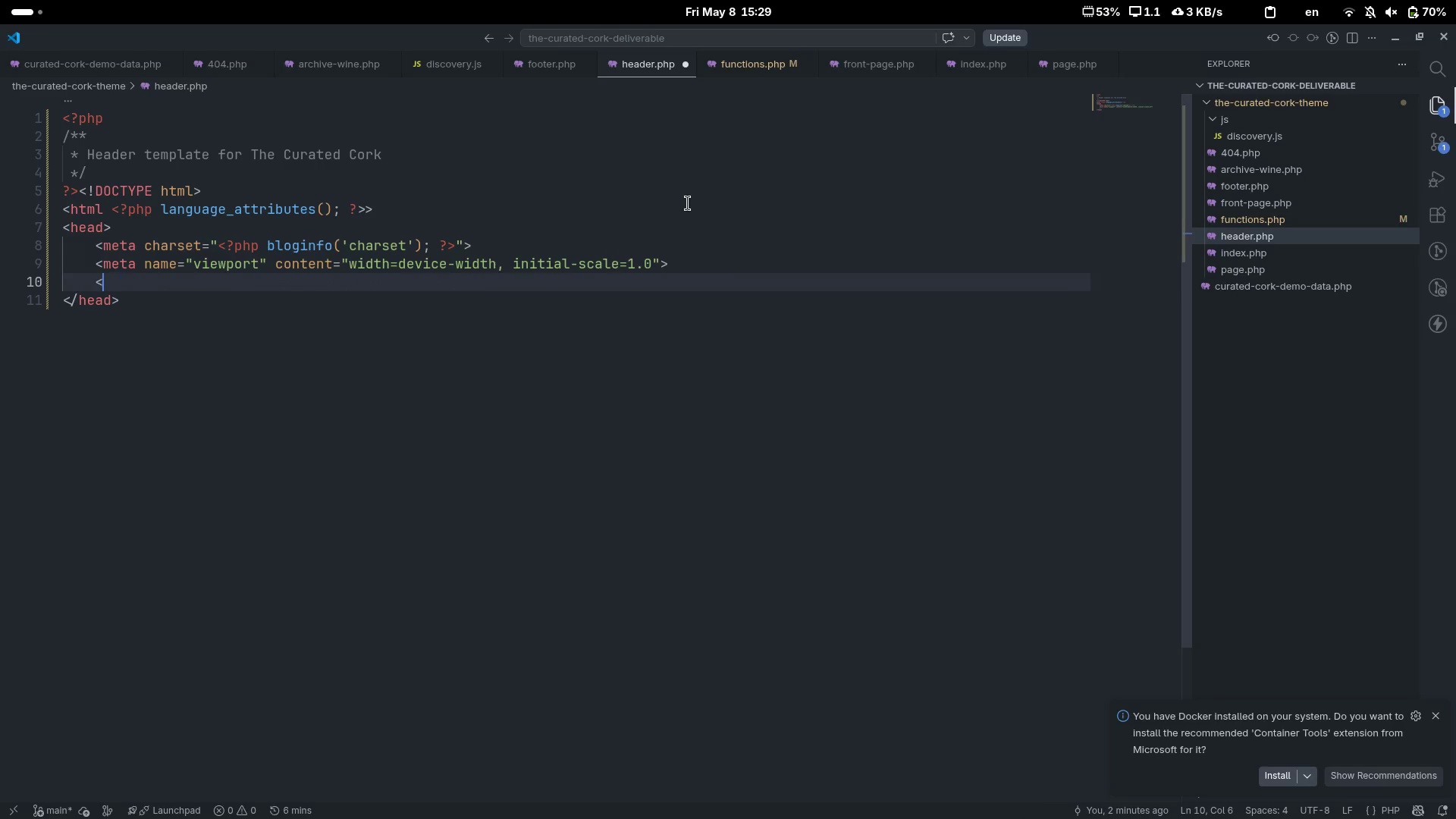 
key(Control+Backspace)
 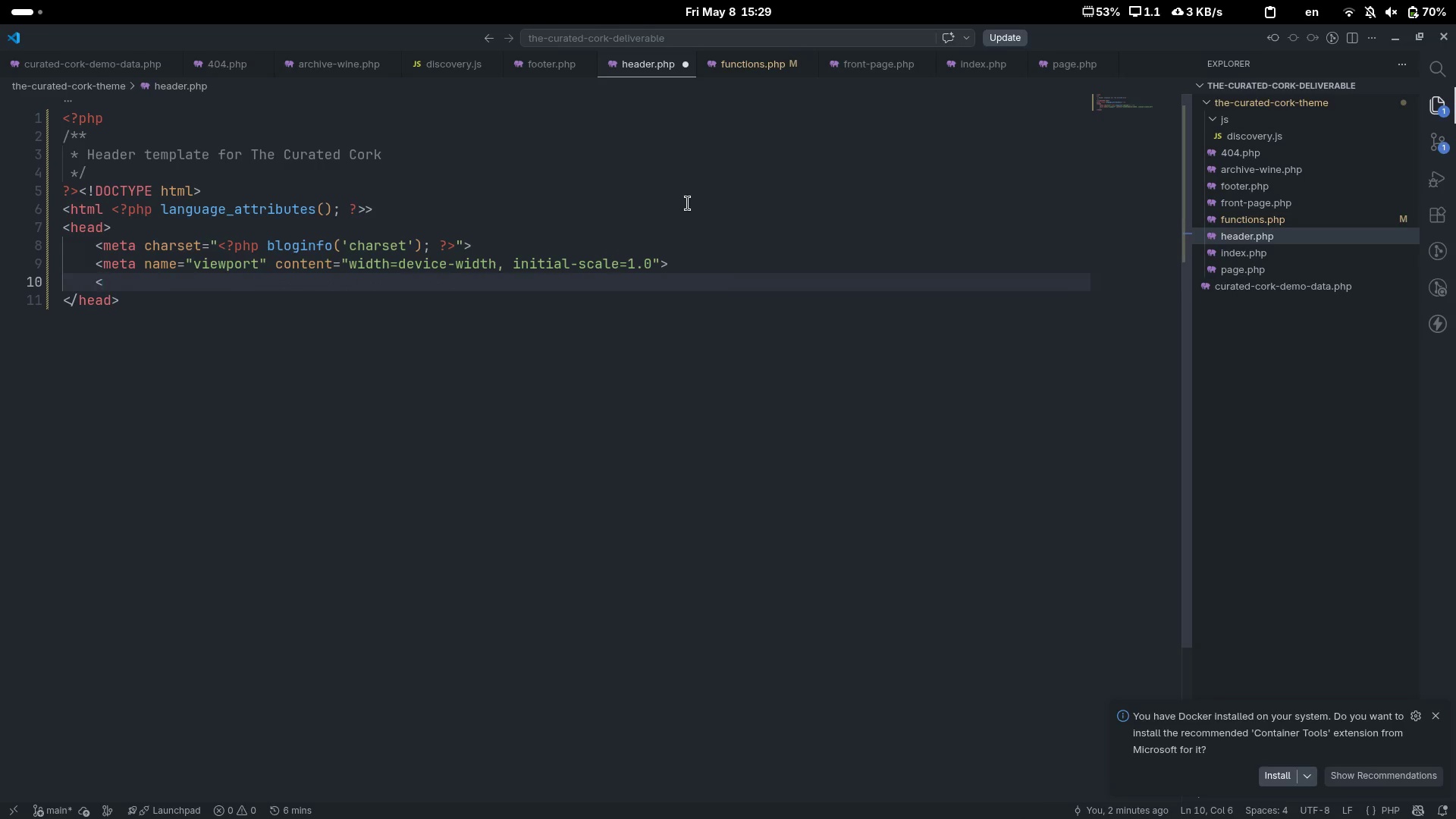 
key(Shift+ShiftLeft)
 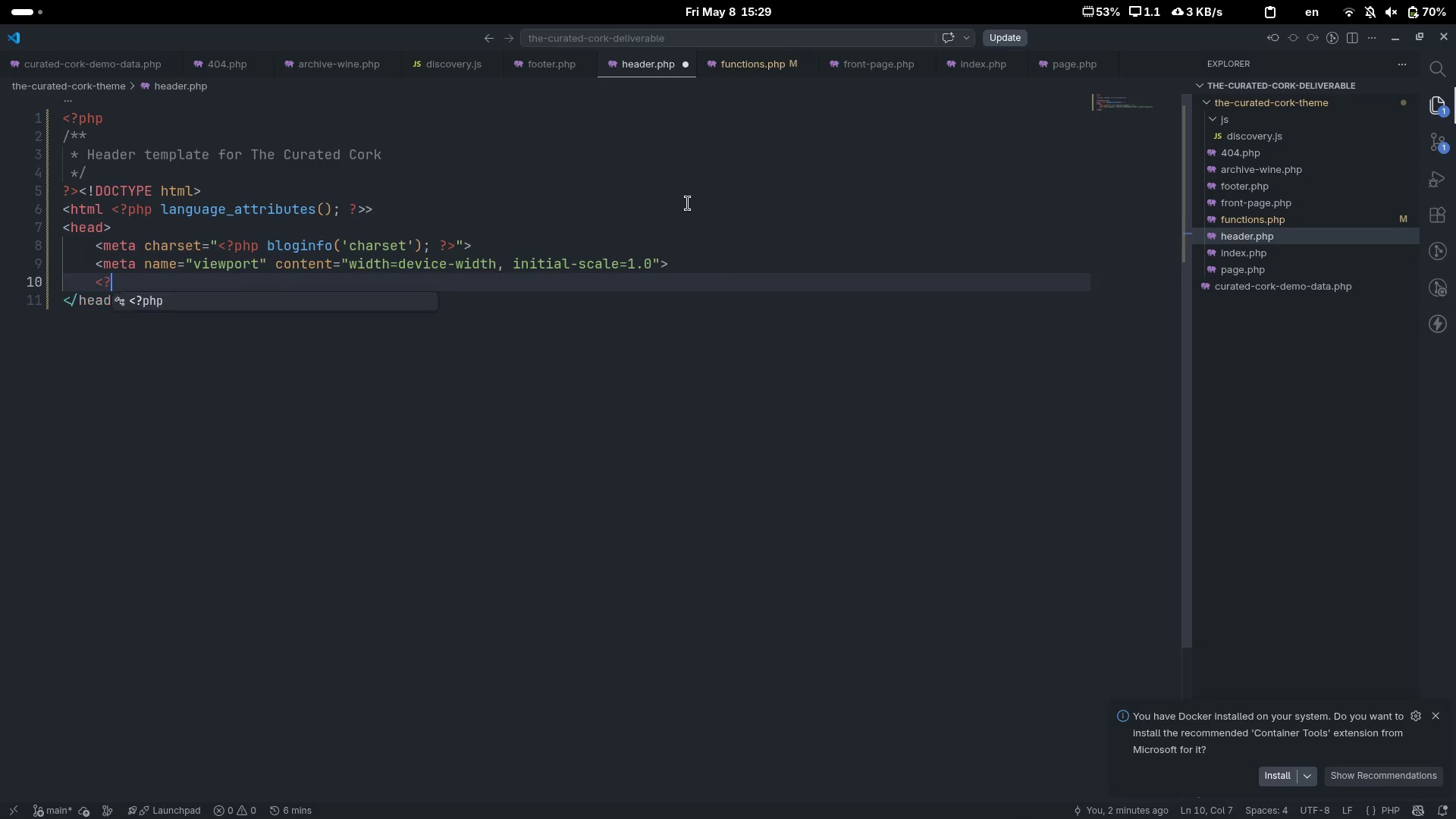 
key(Shift+Slash)
 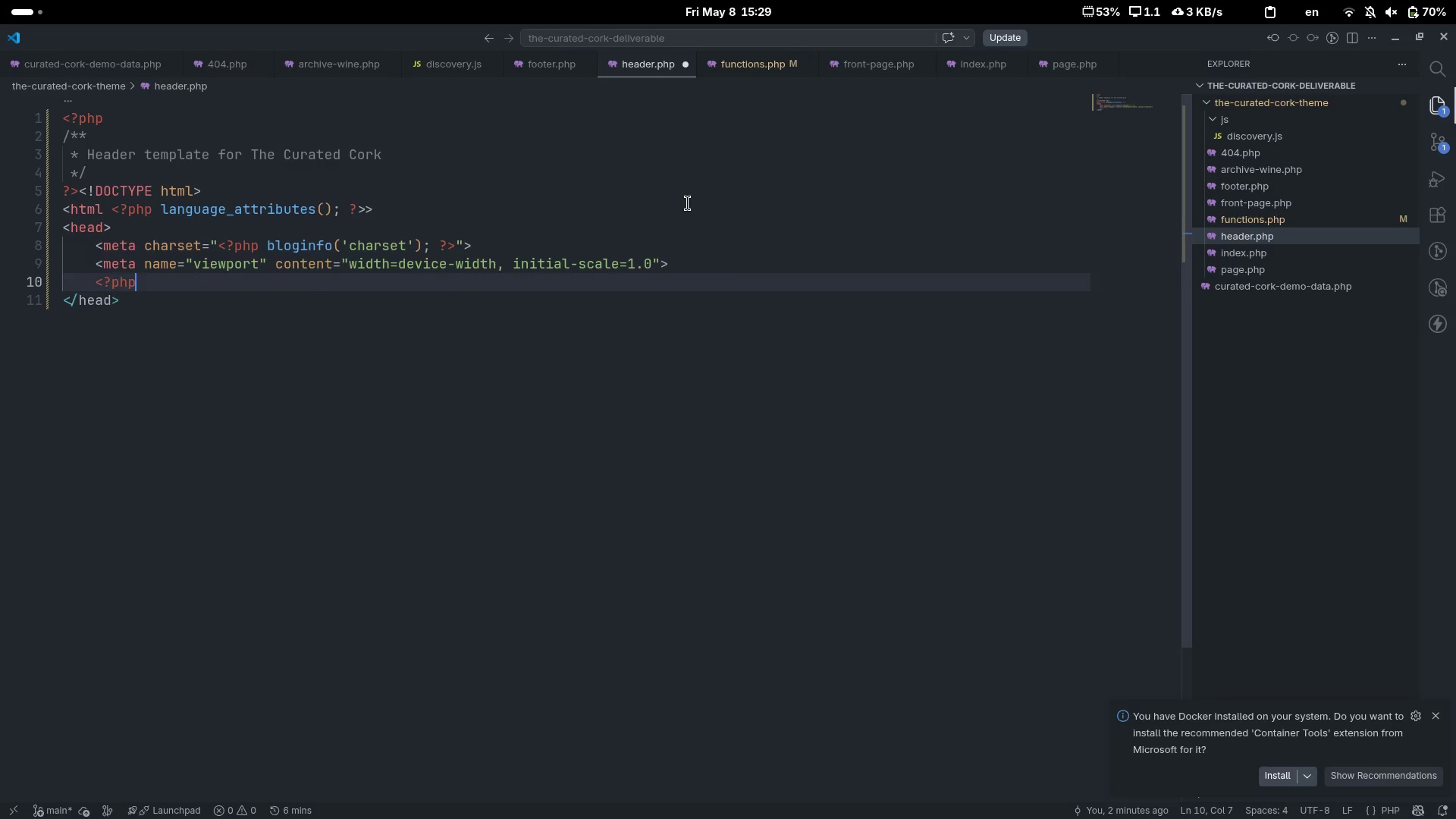 
key(Tab)
 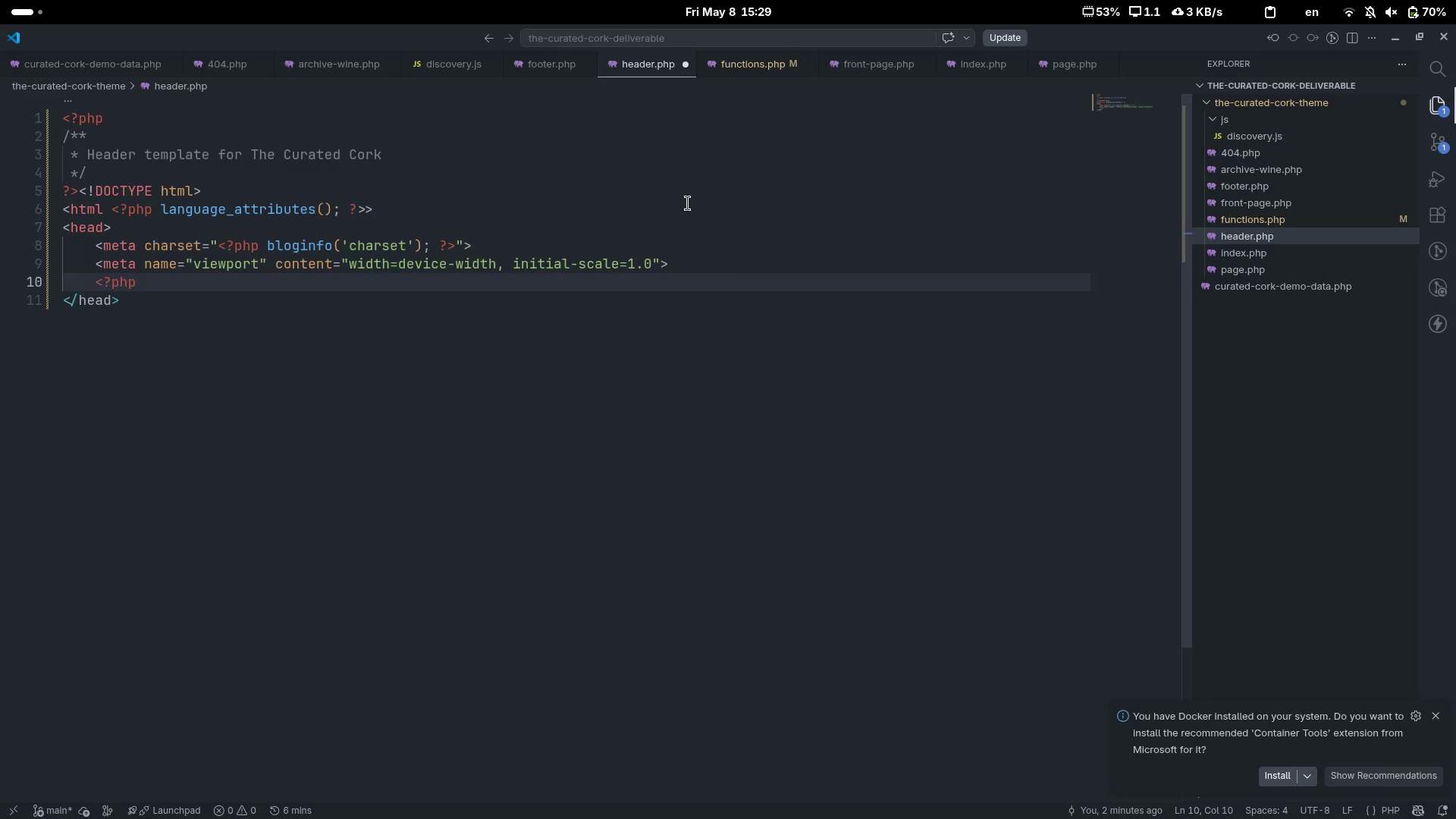 
key(Space)
 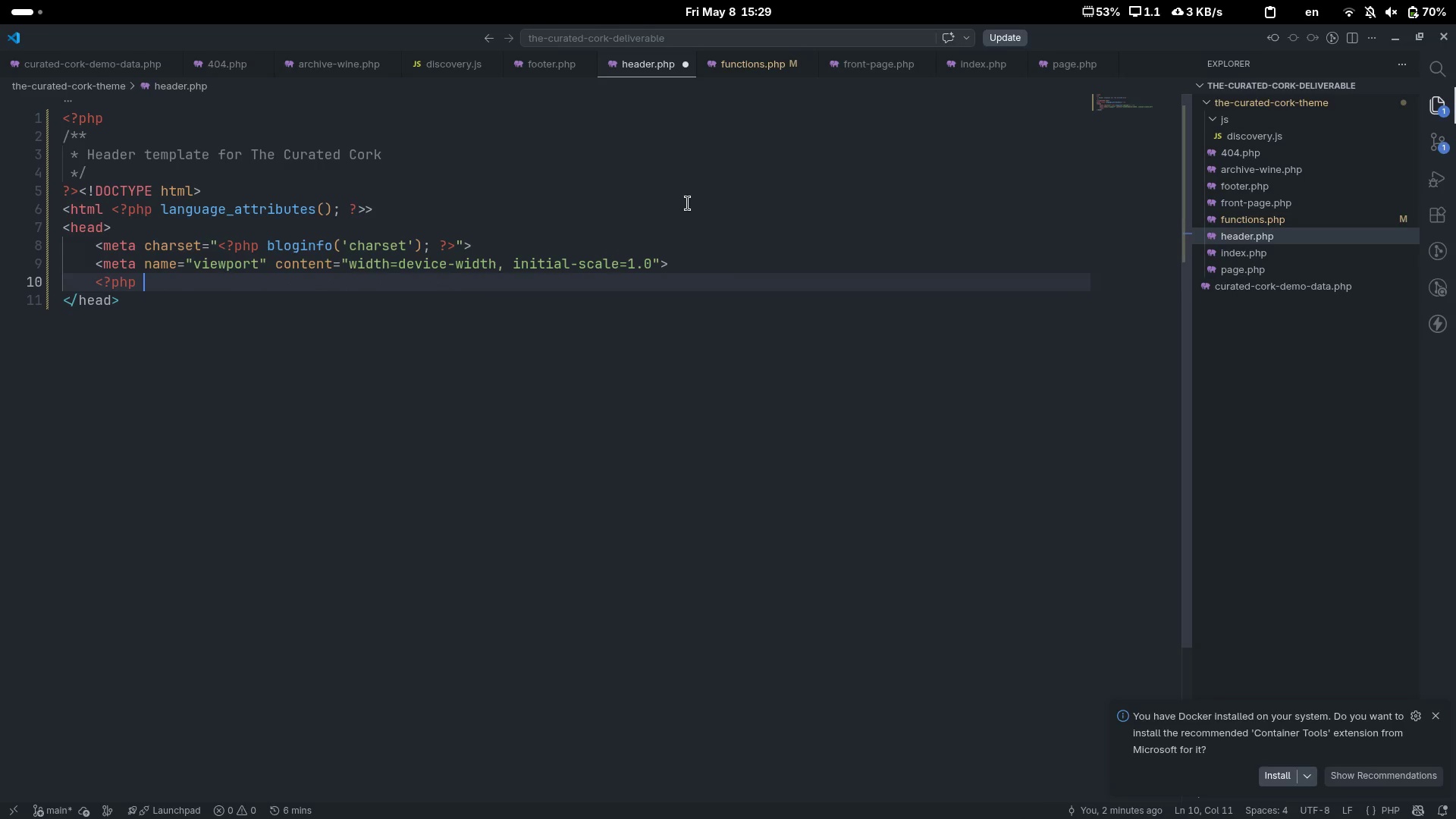 
key(Shift+Slash)
 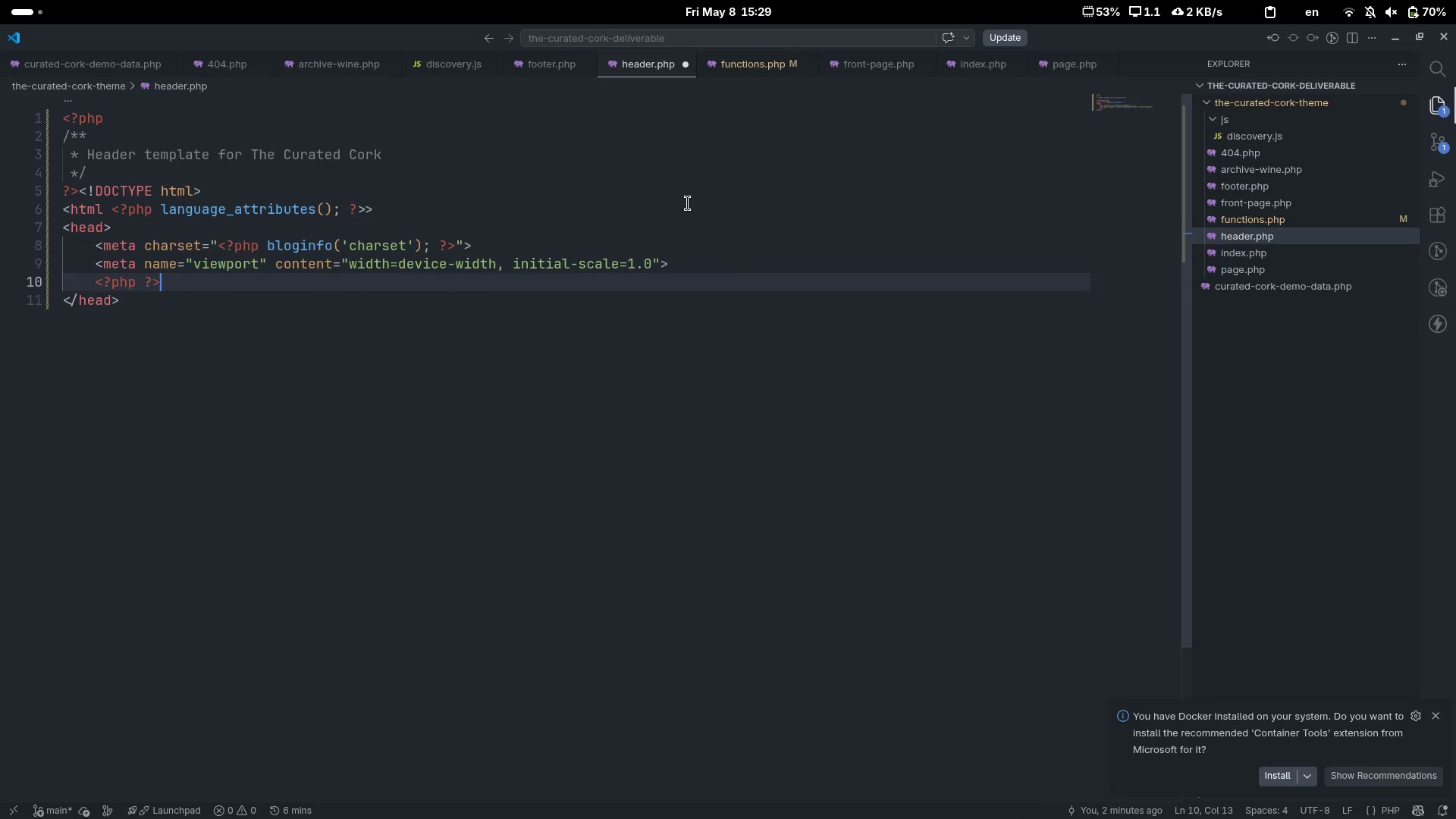 
key(Shift+Period)
 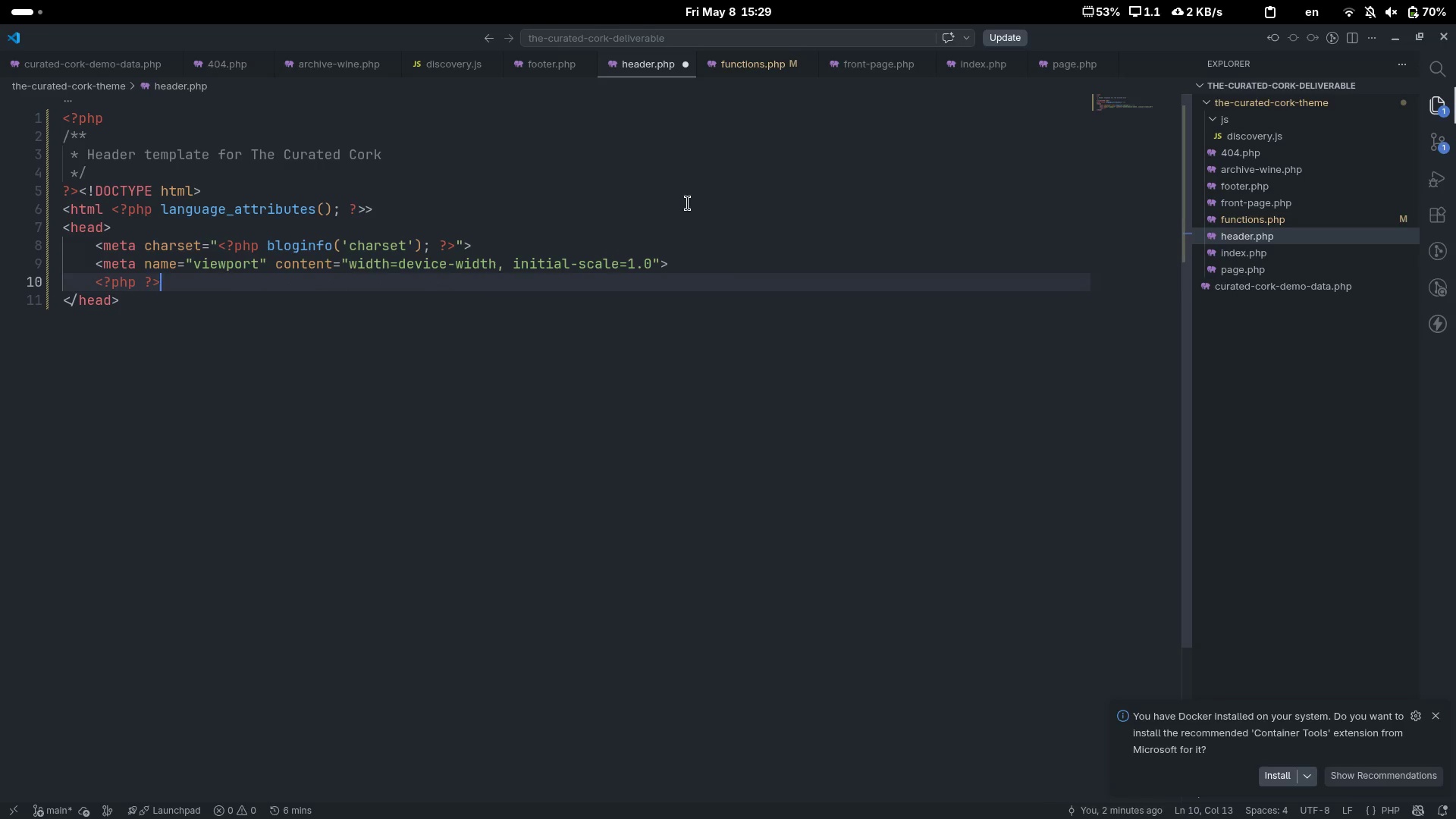 
key(ArrowLeft)
 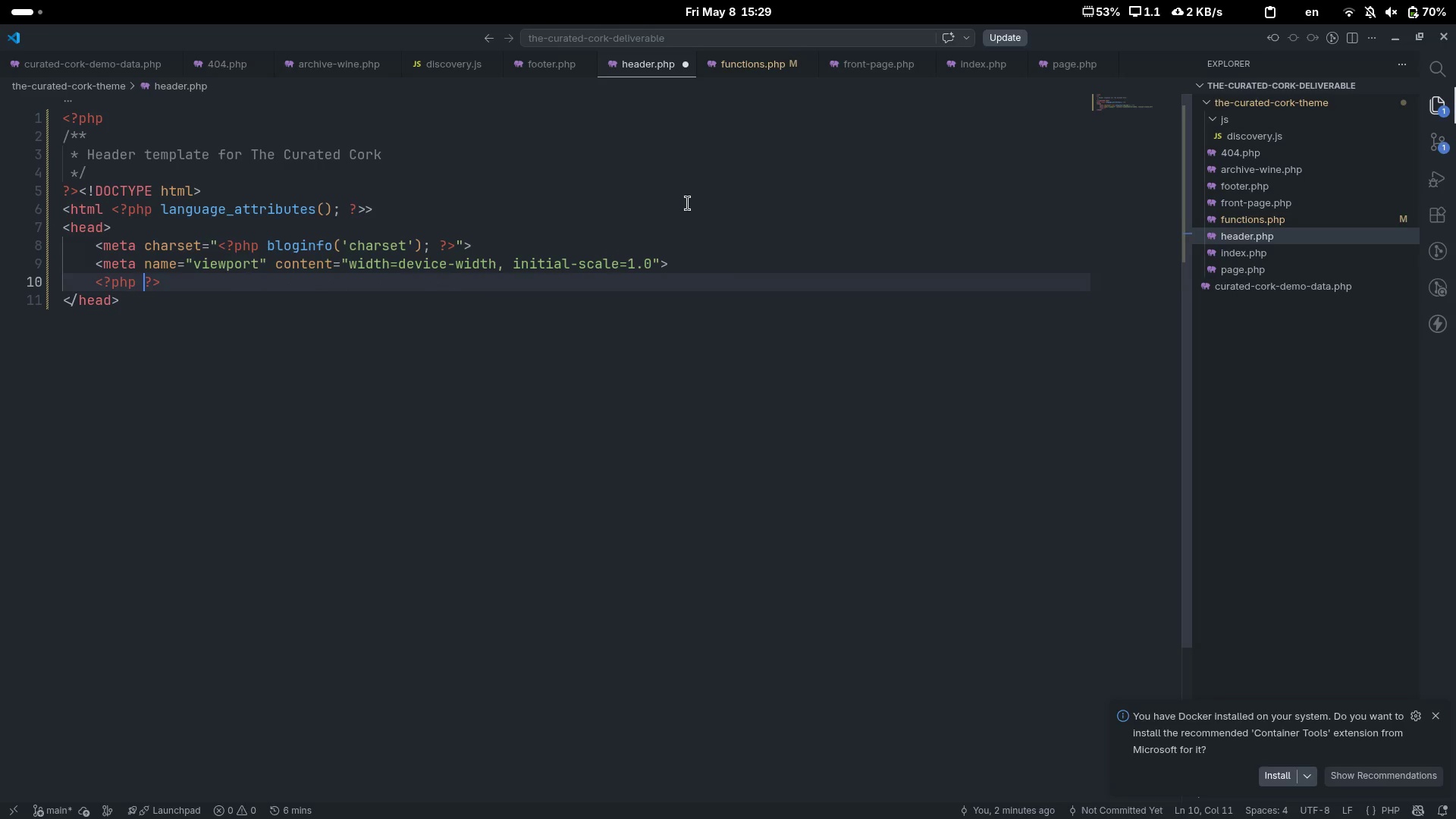 
key(ArrowLeft)
 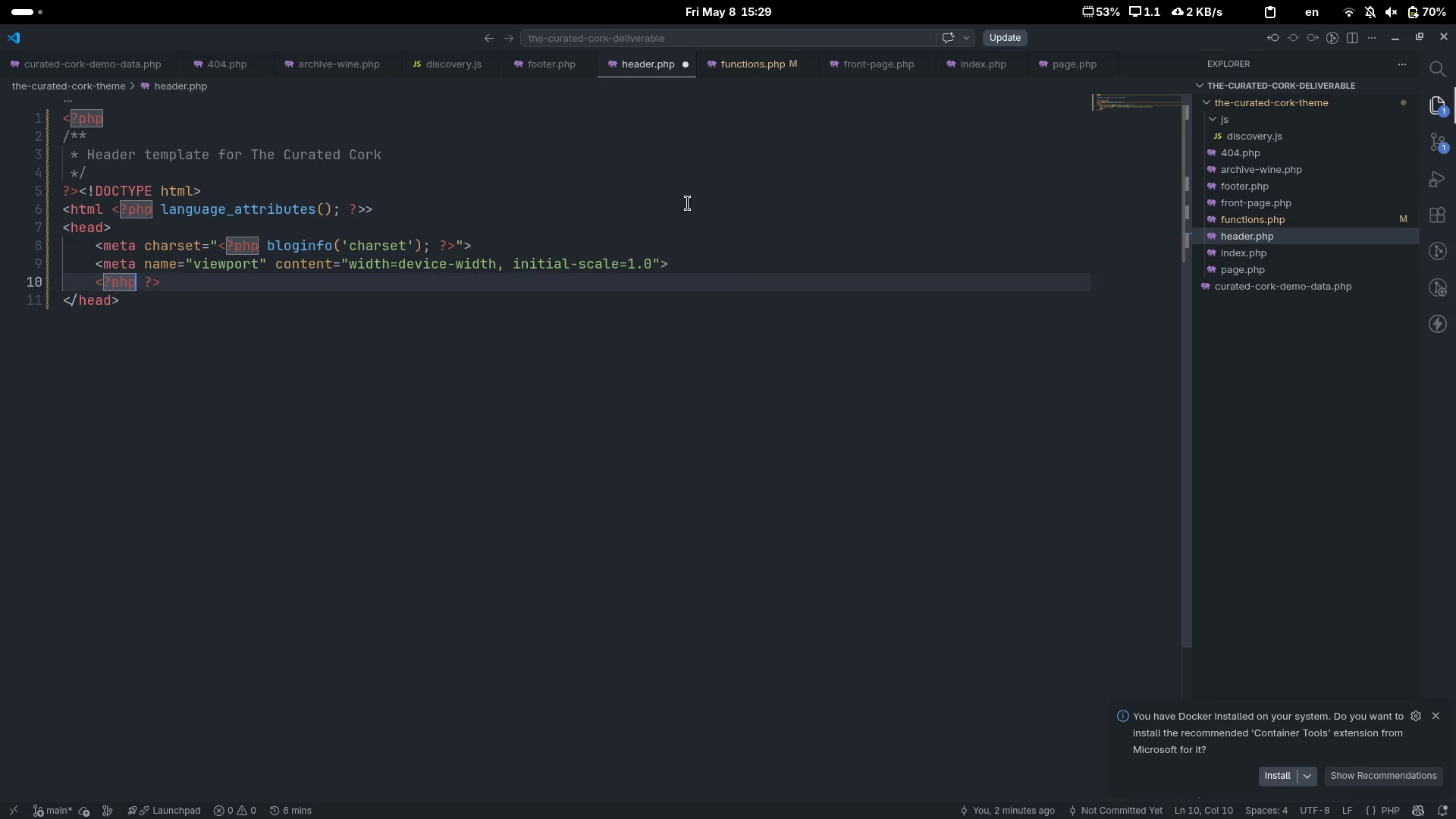 
key(ArrowLeft)
 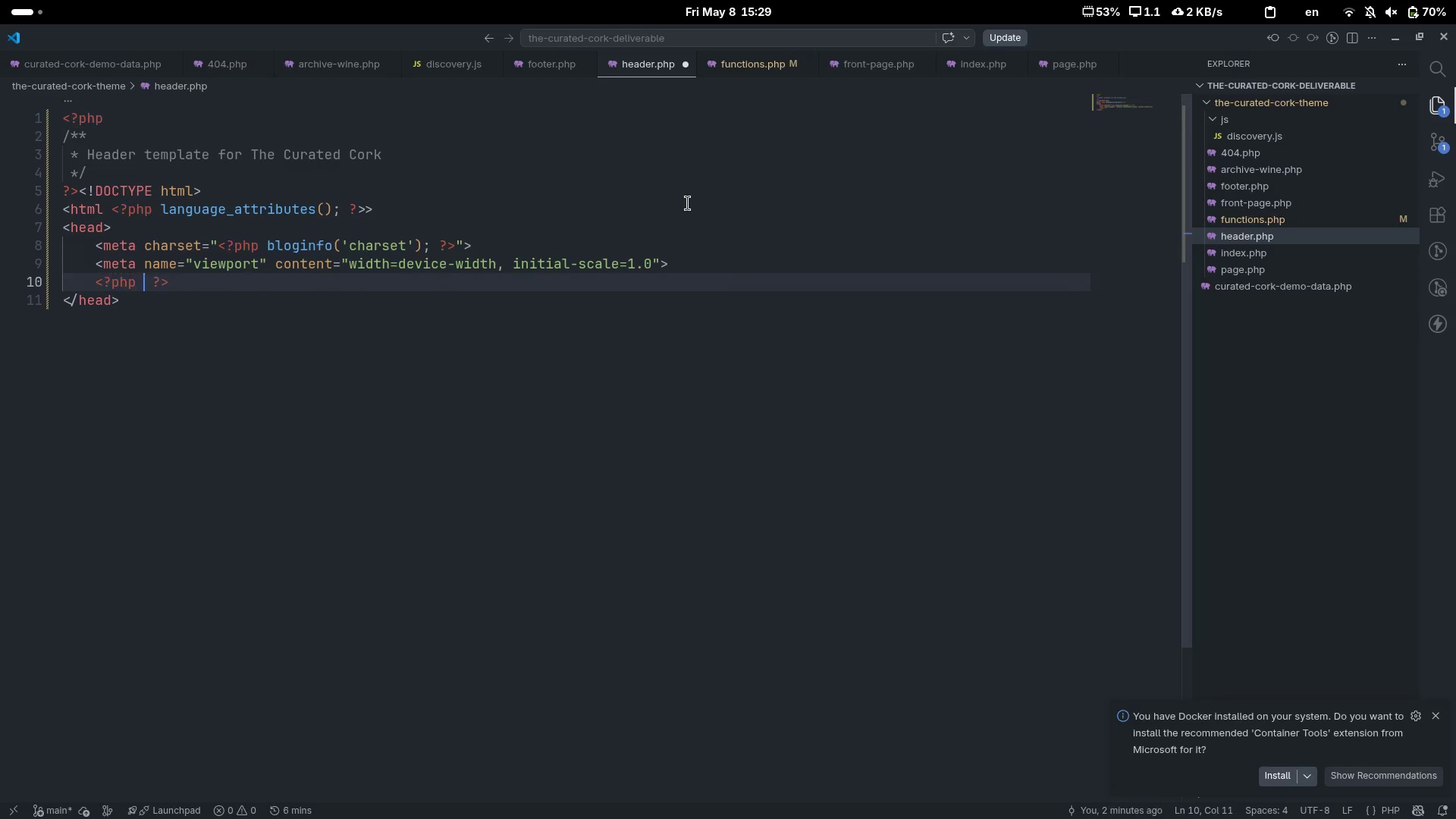 
type( wp_head();[End])
 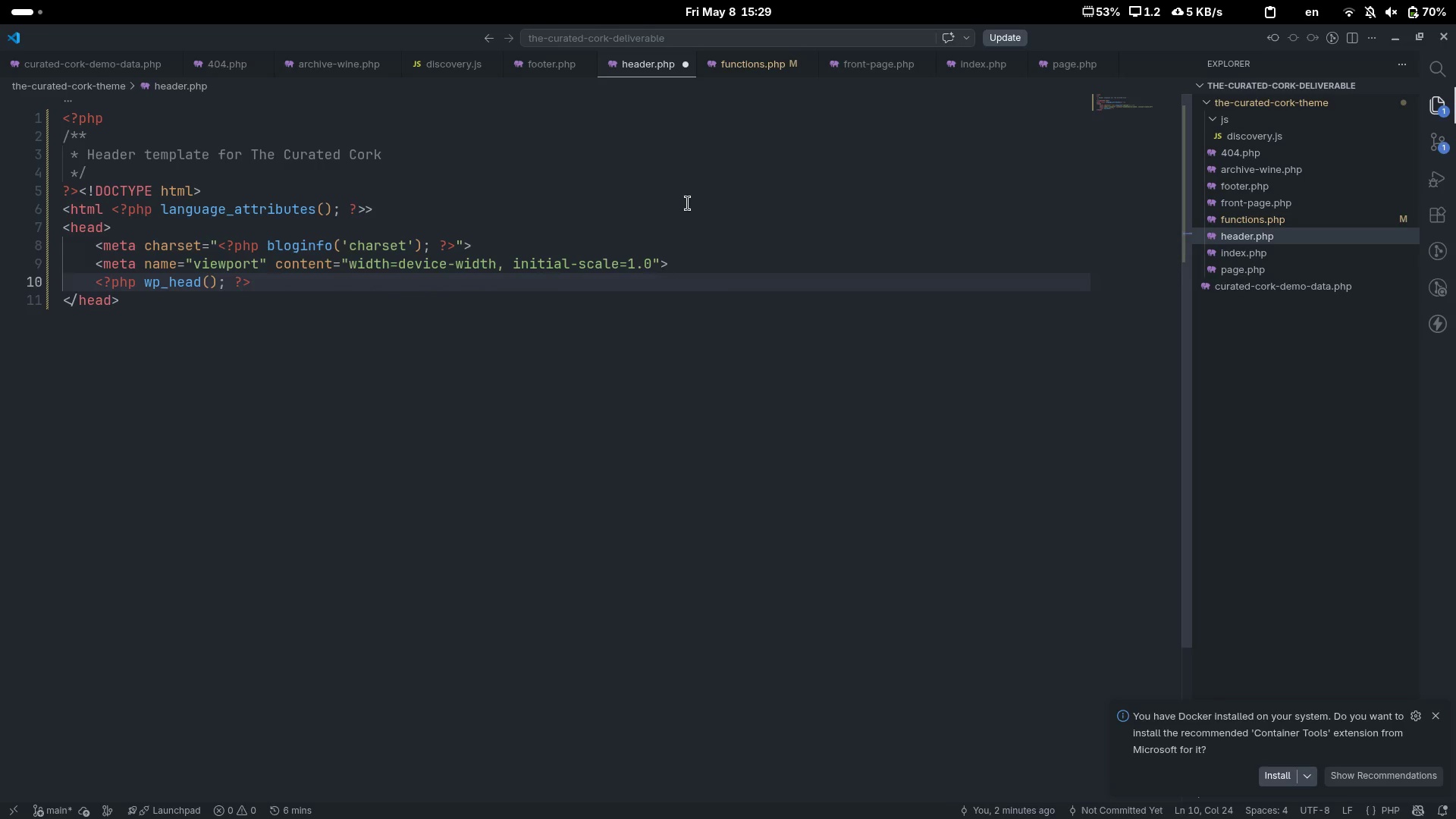 
key(ArrowDown)
 